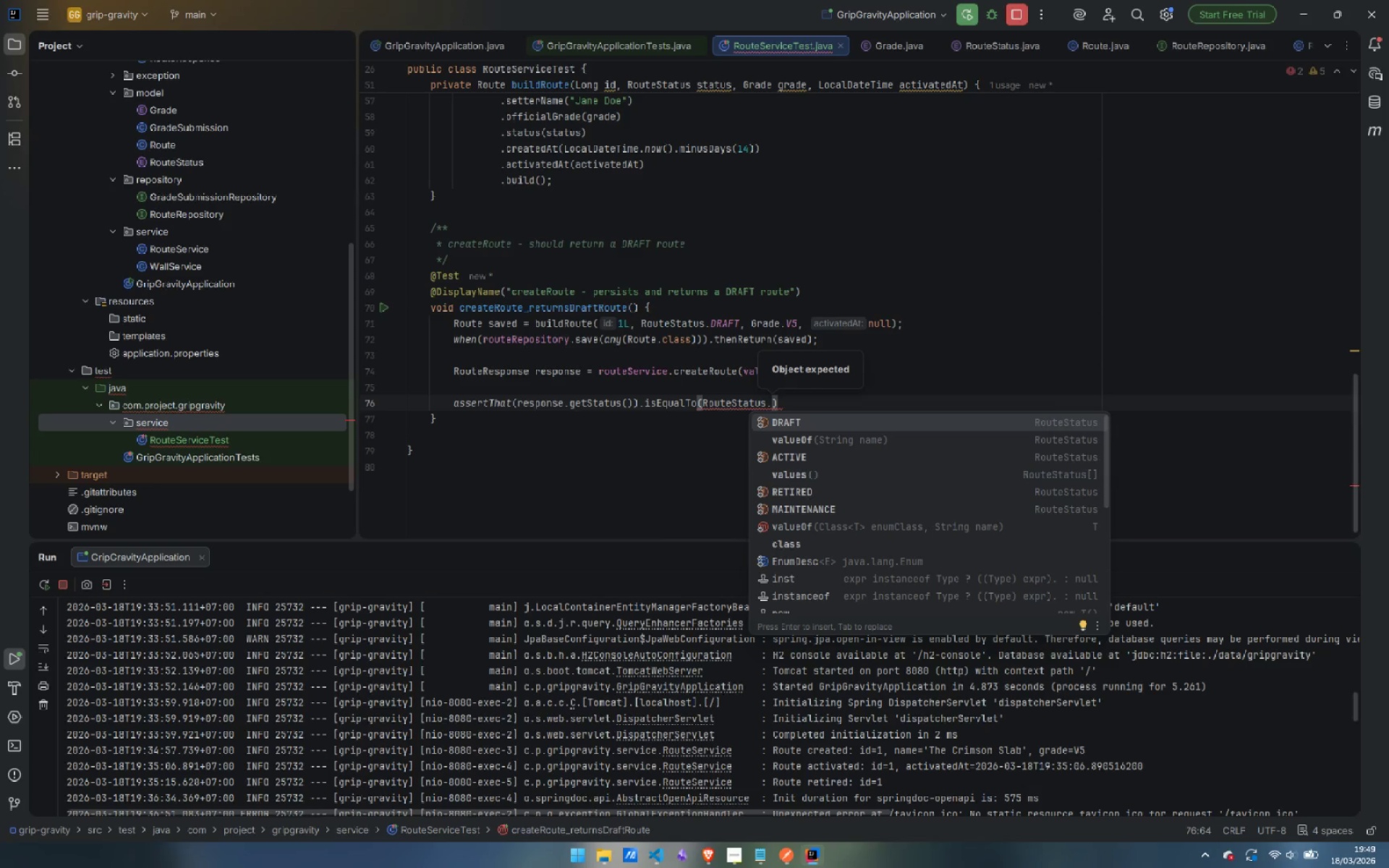 
key(Enter)
 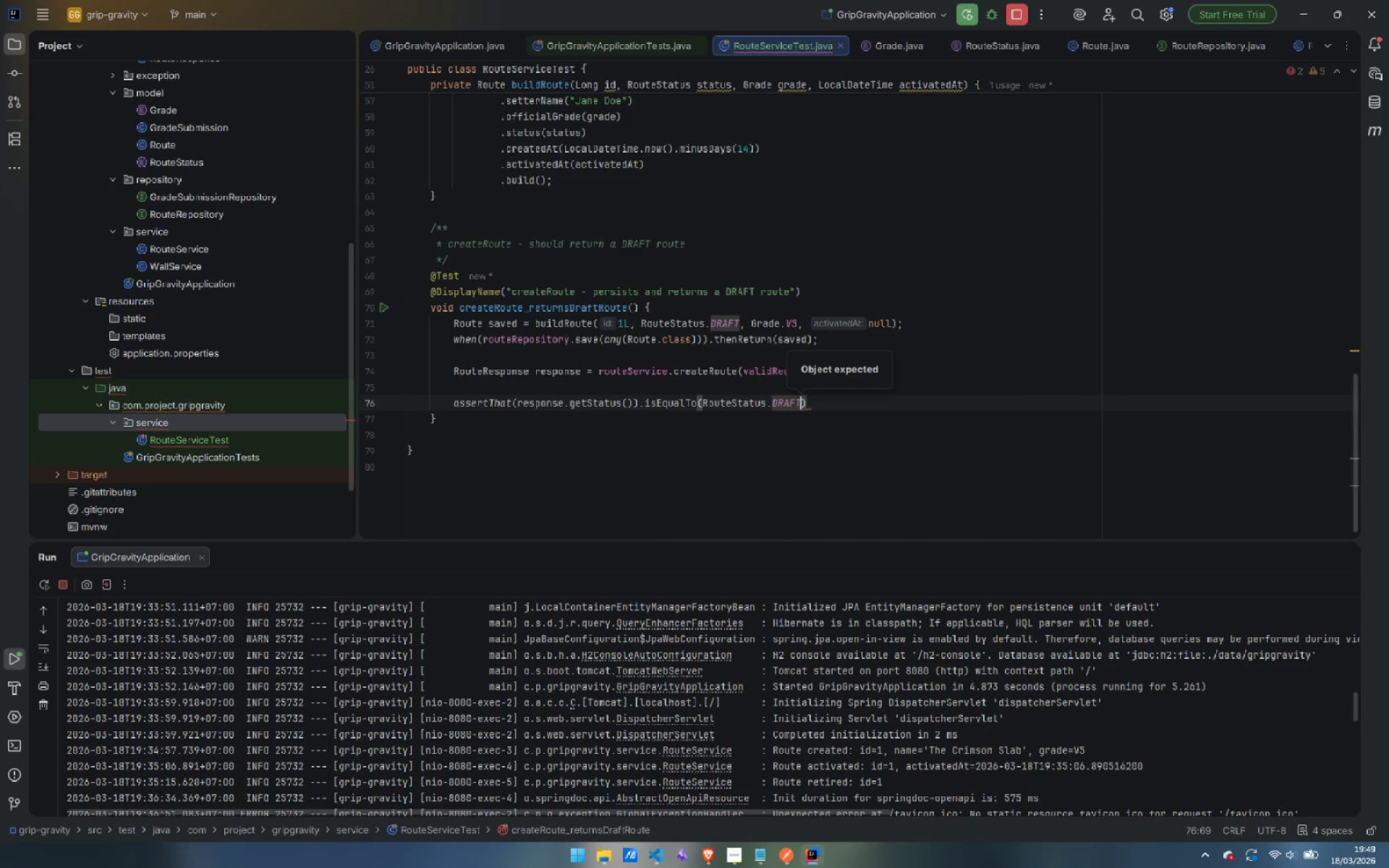 
key(ArrowRight)
 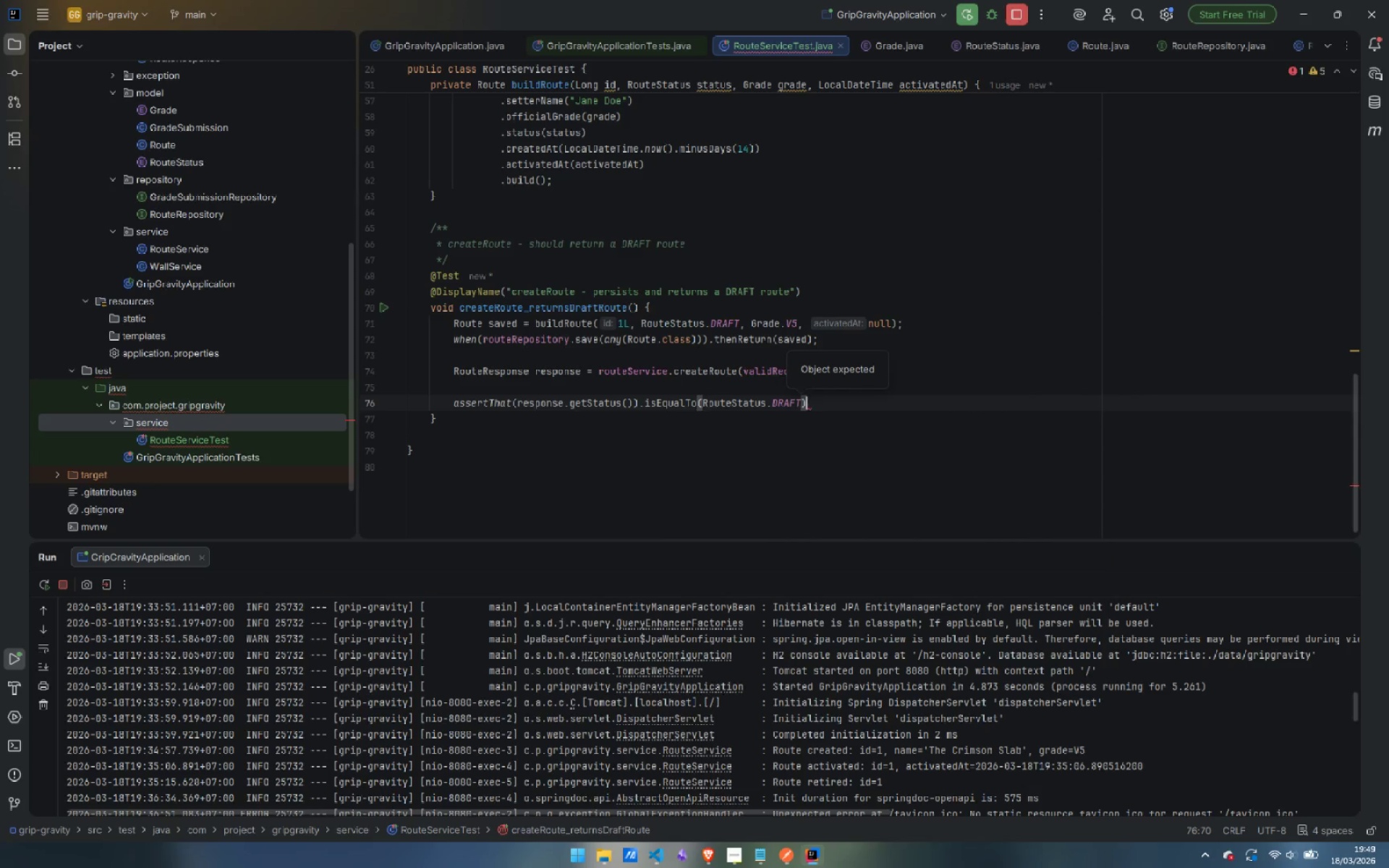 
key(Semicolon)
 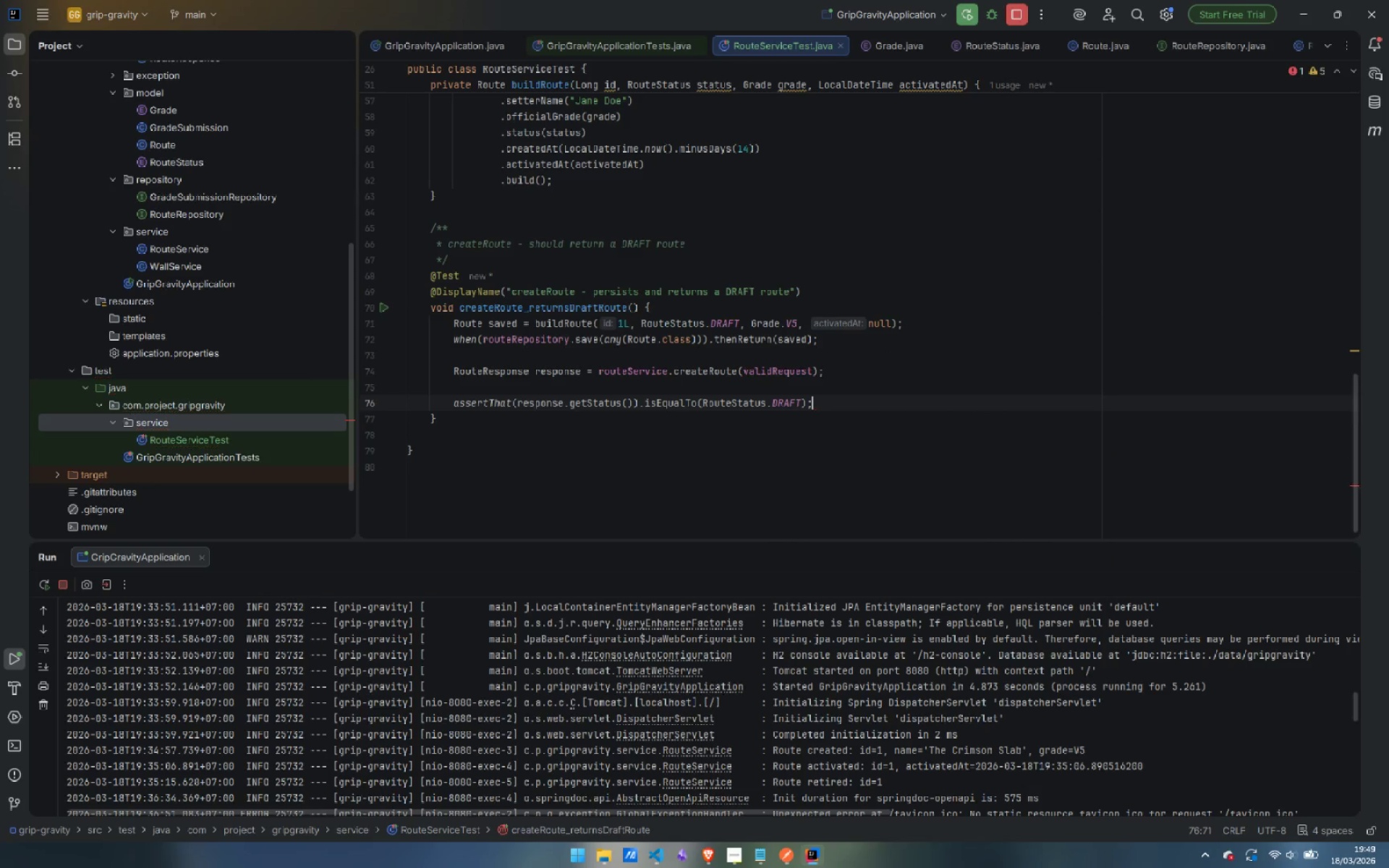 
key(Enter)
 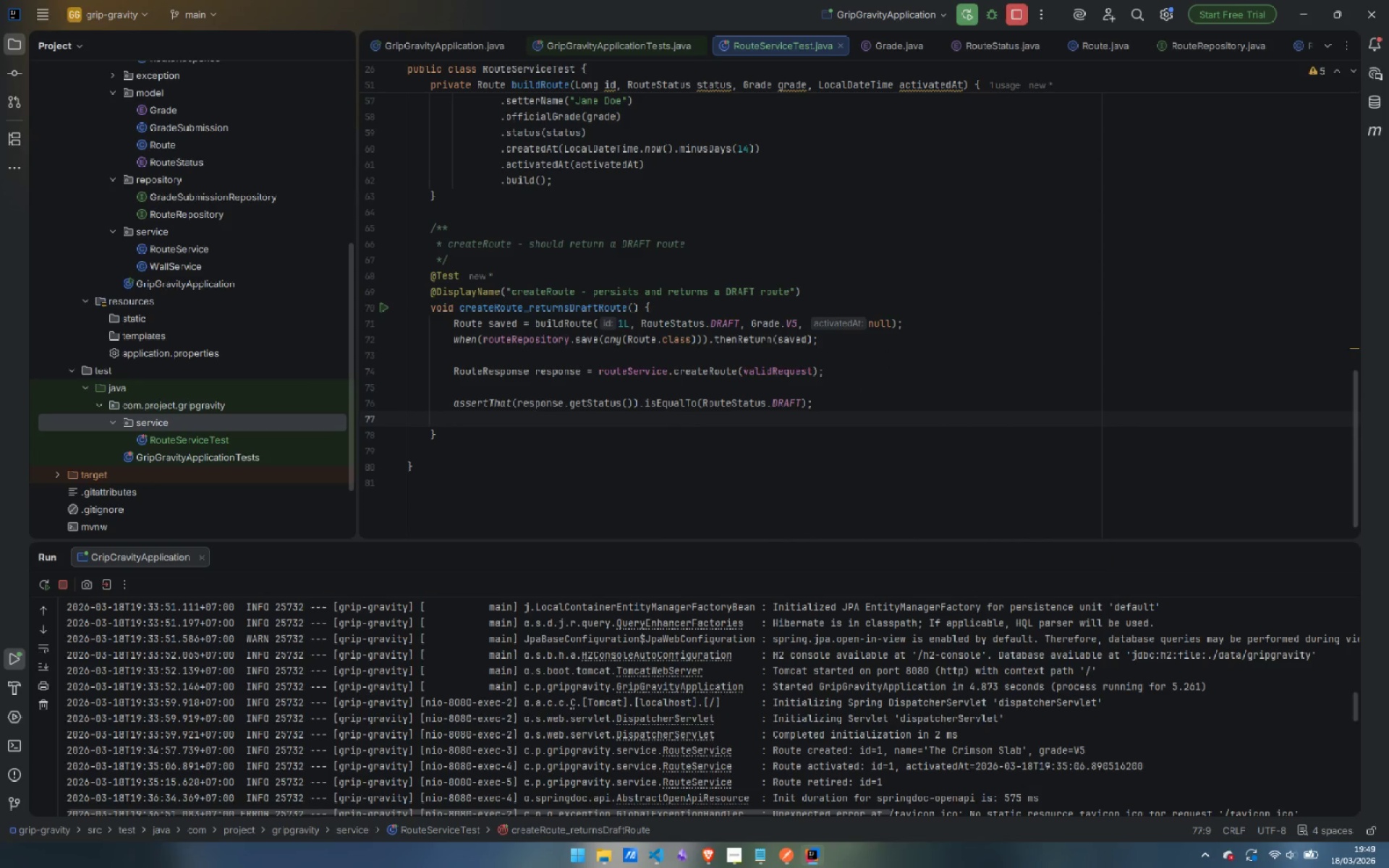 
type(ass)
 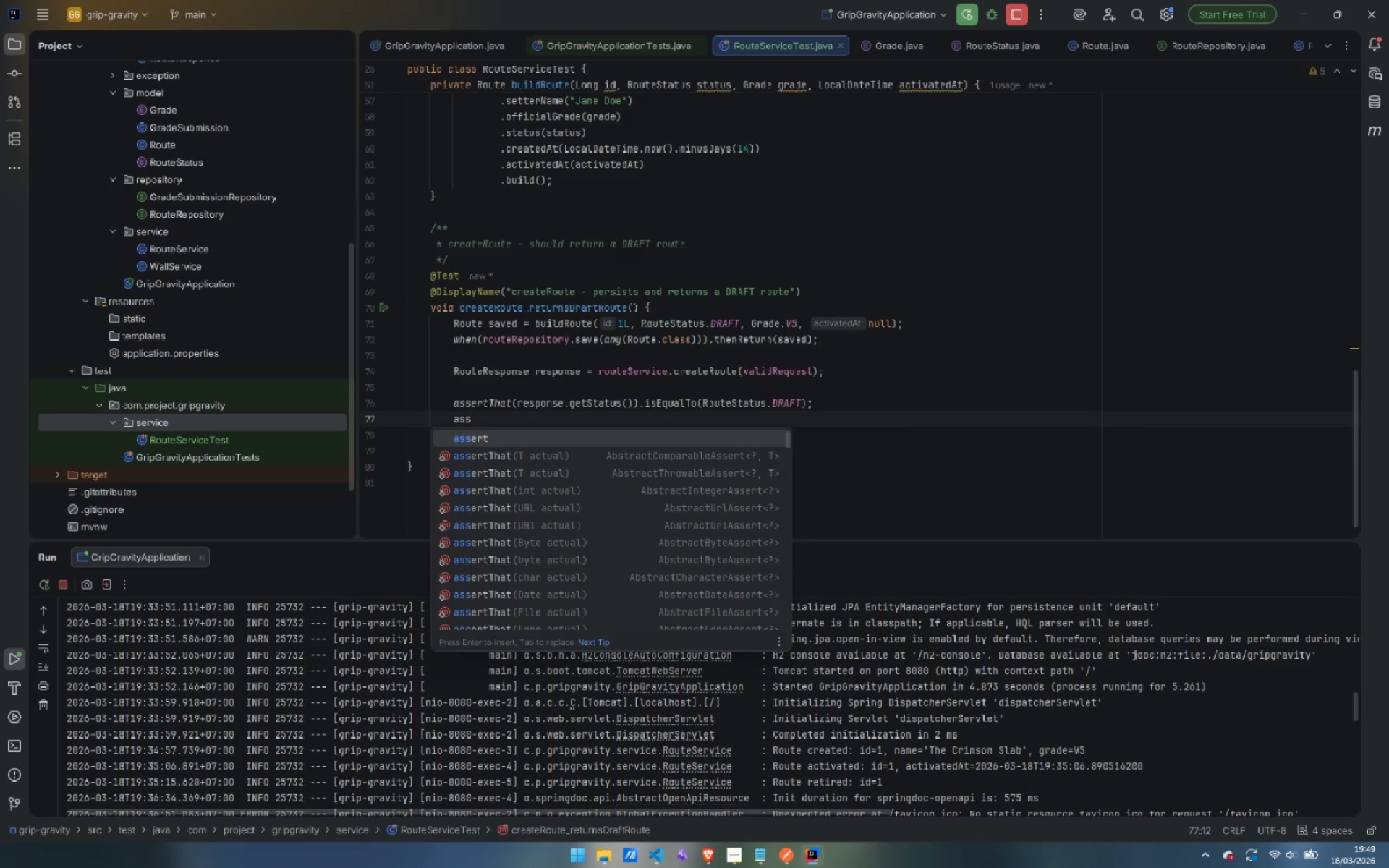 
key(ArrowDown)
 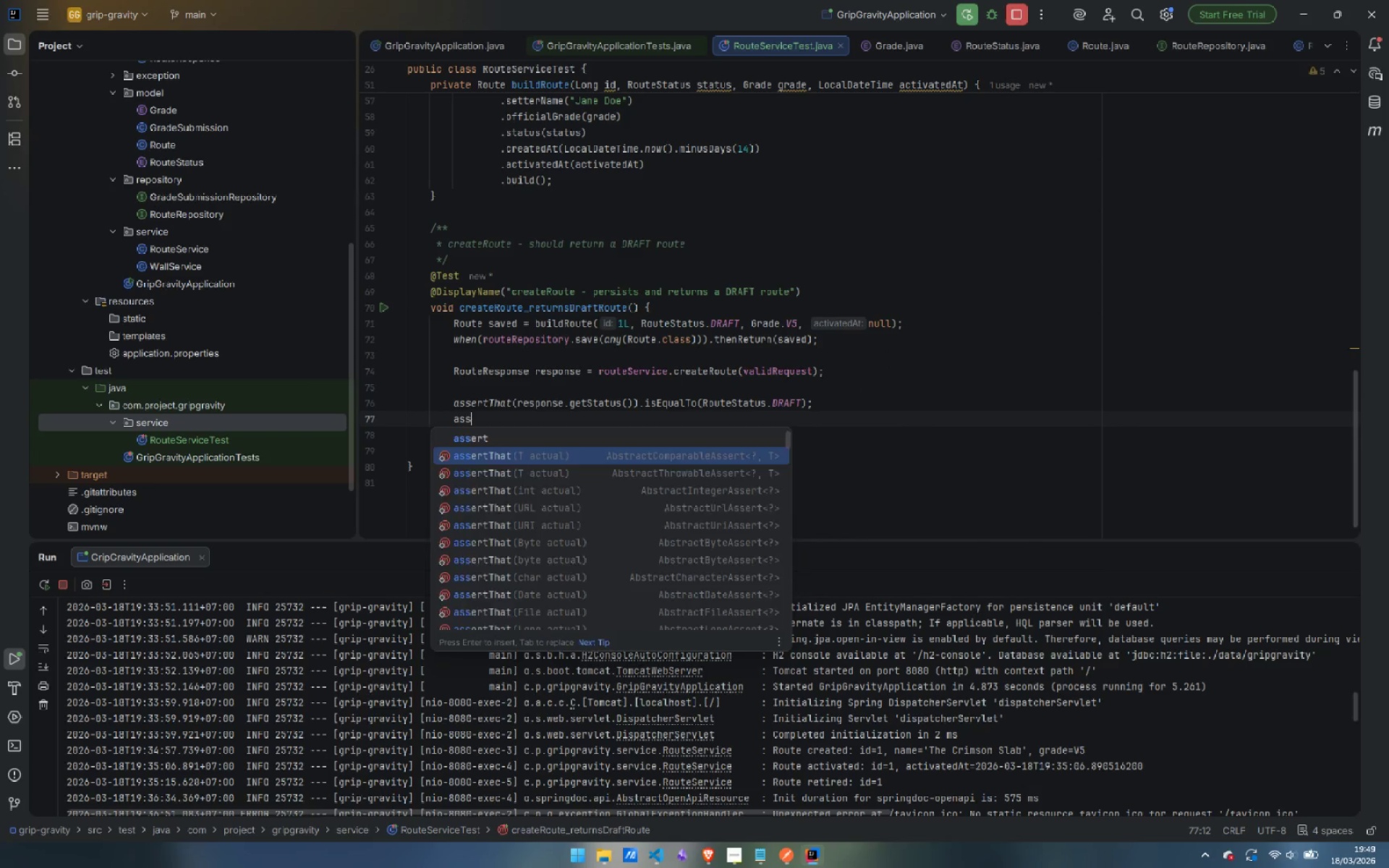 
key(Enter)
 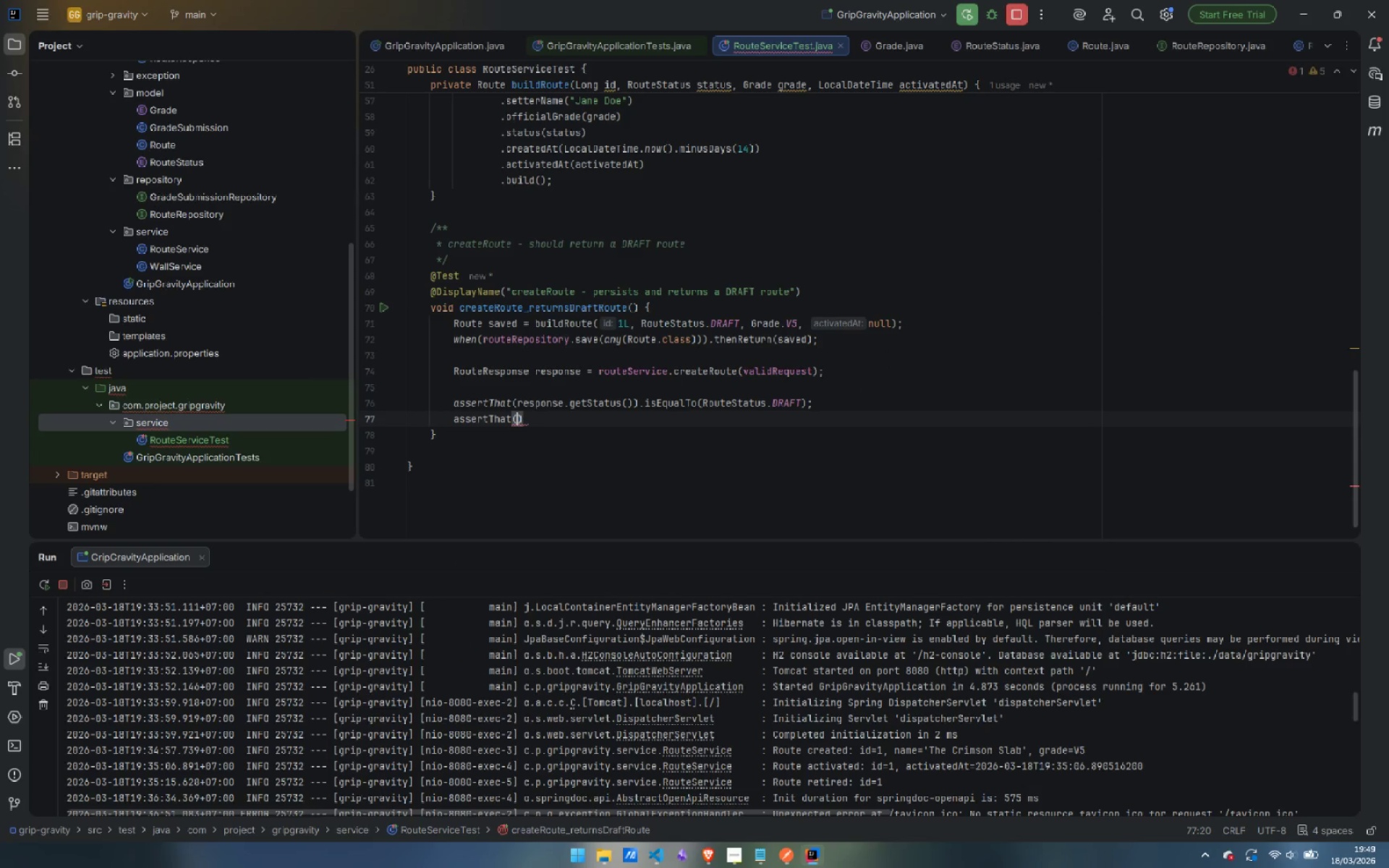 
type(re)
 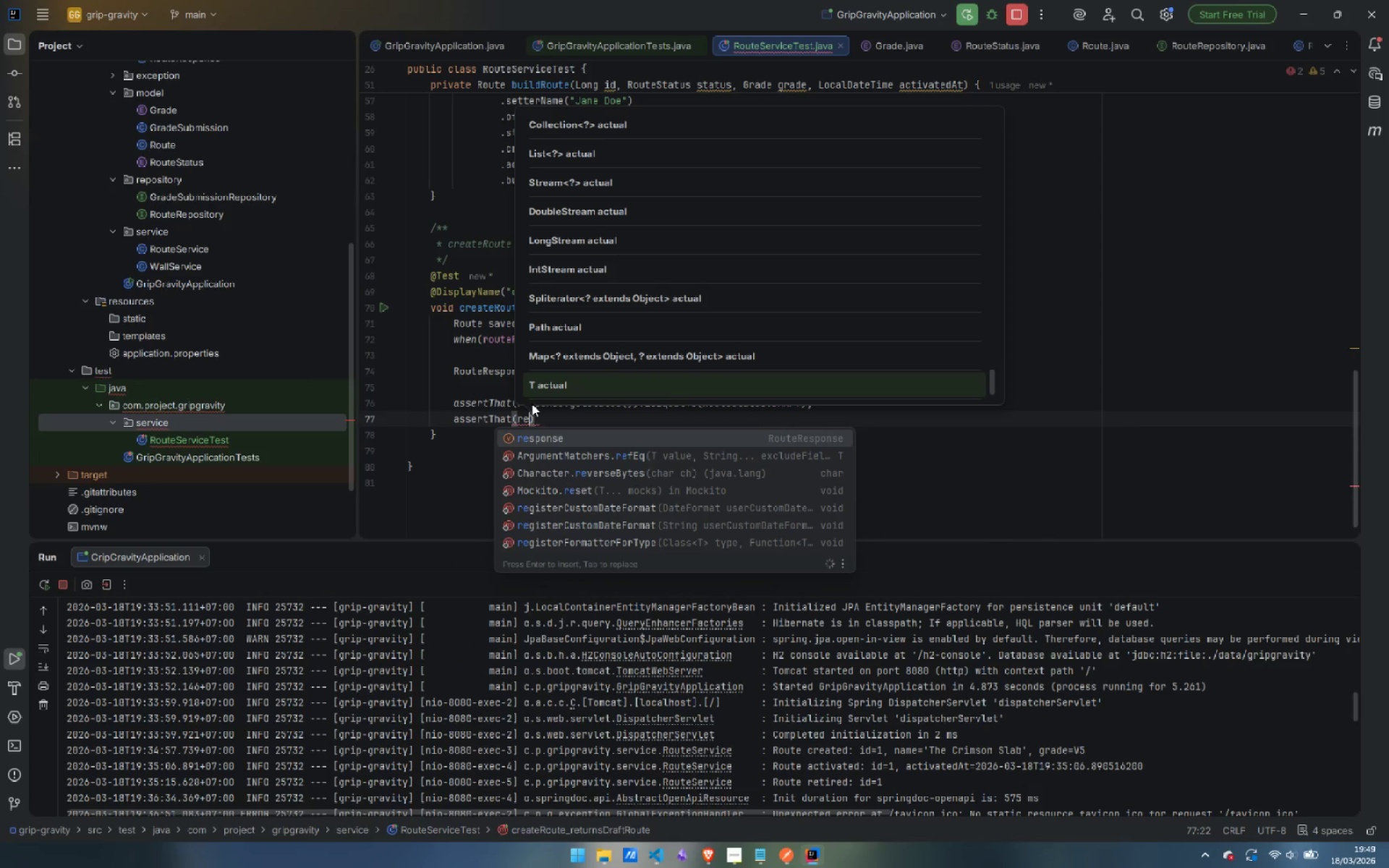 
key(Enter)
 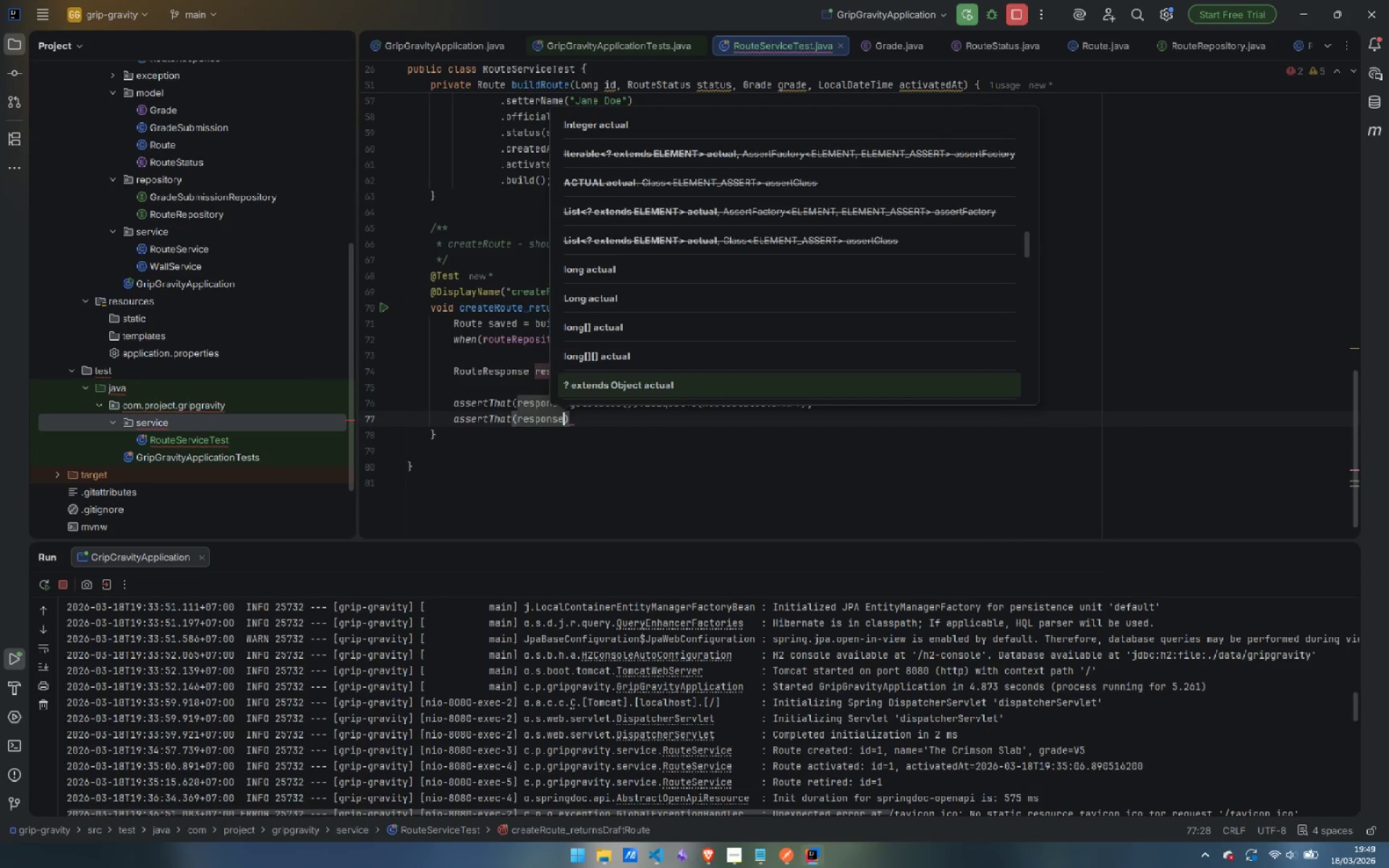 
type(.getId())
 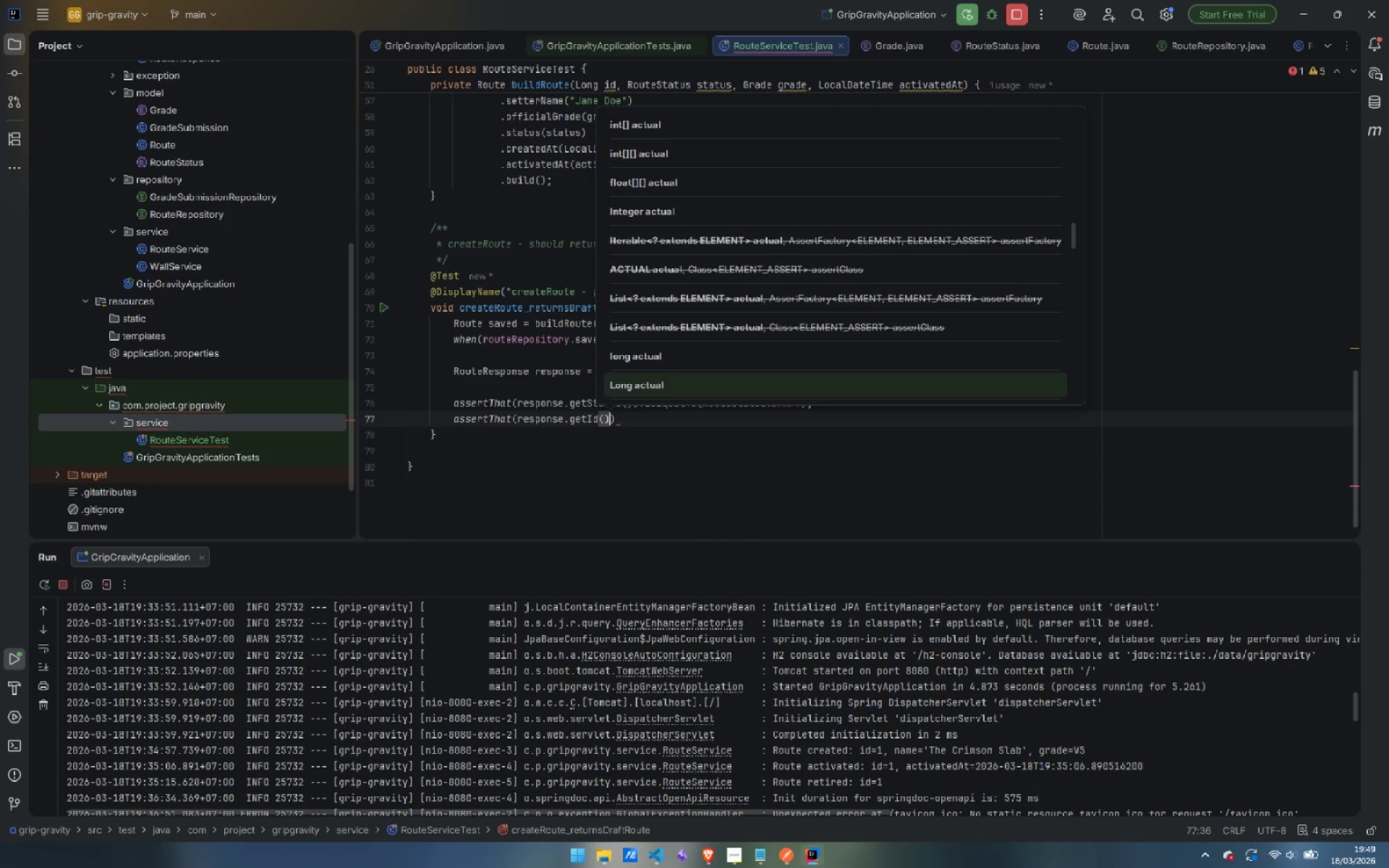 
key(ArrowRight)
 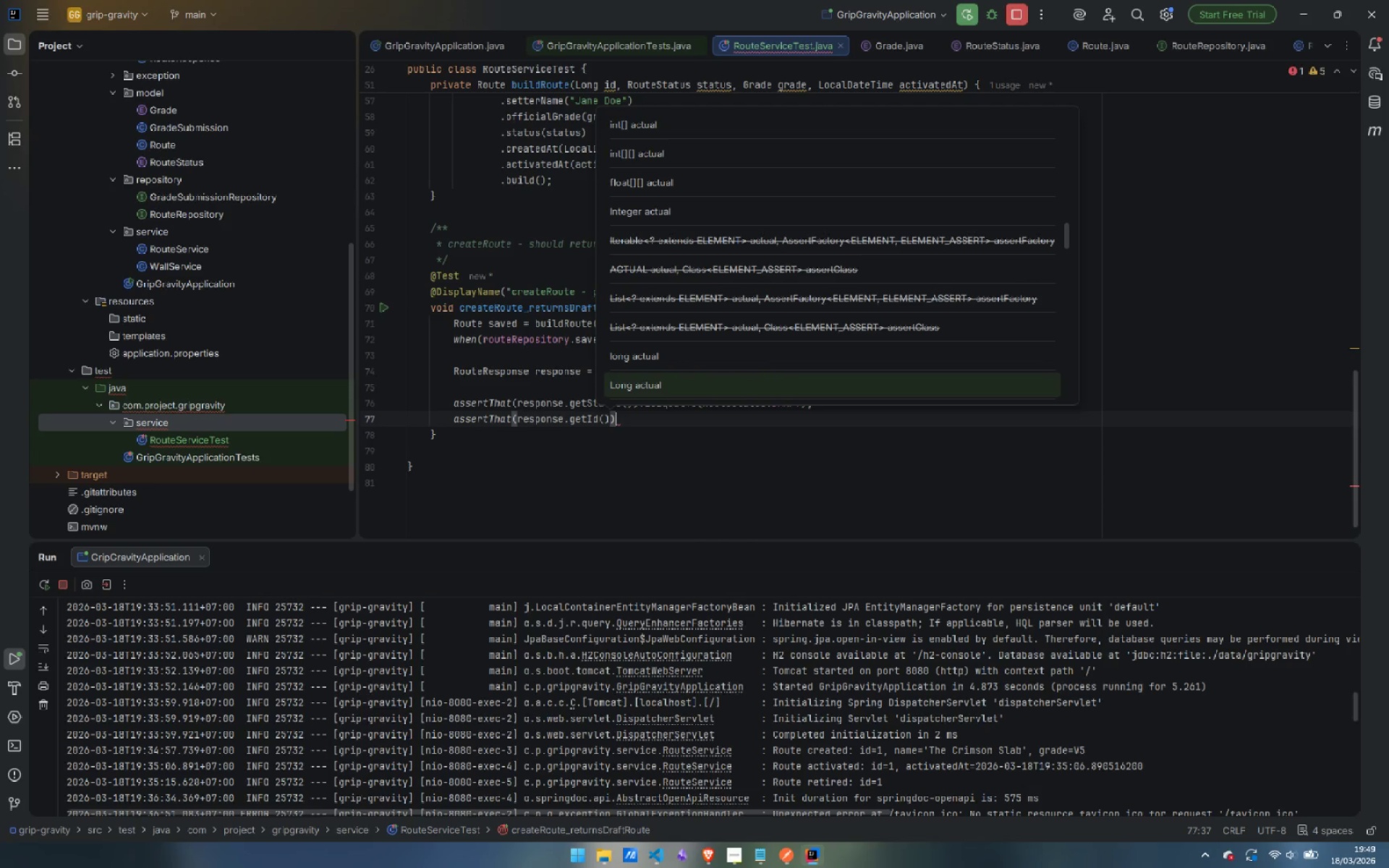 
type(.isE)
 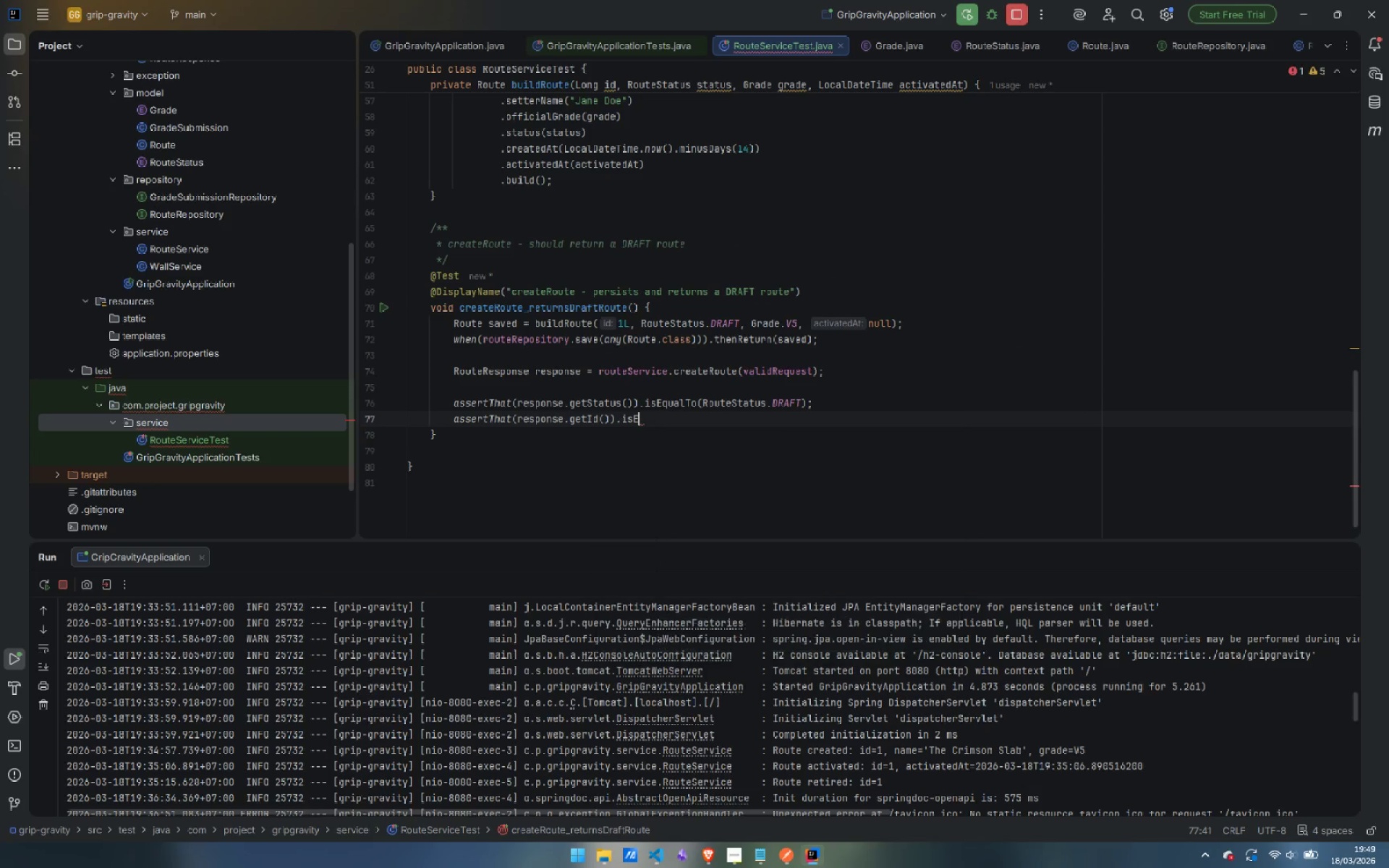 
key(Enter)
 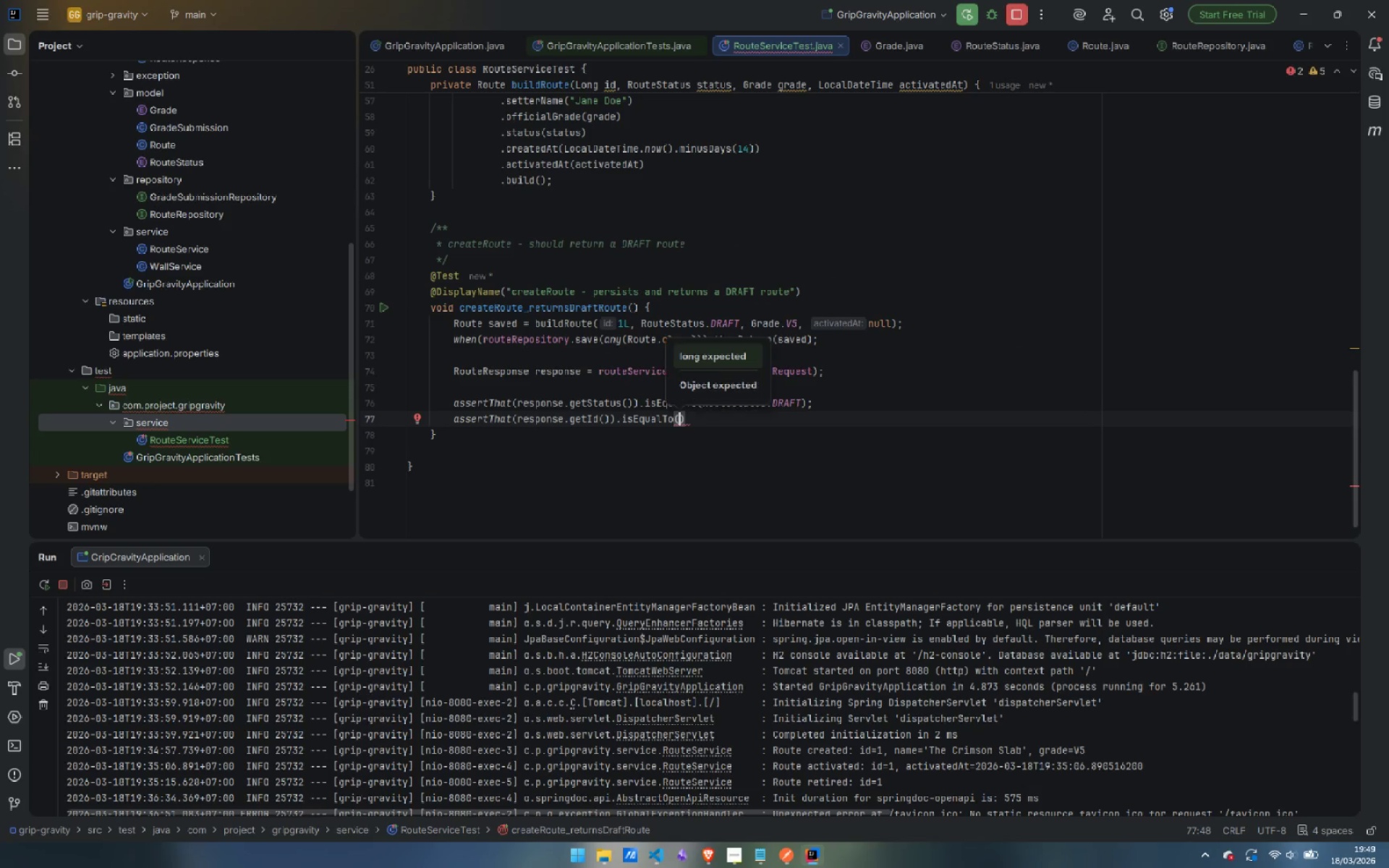 
type(1L)
 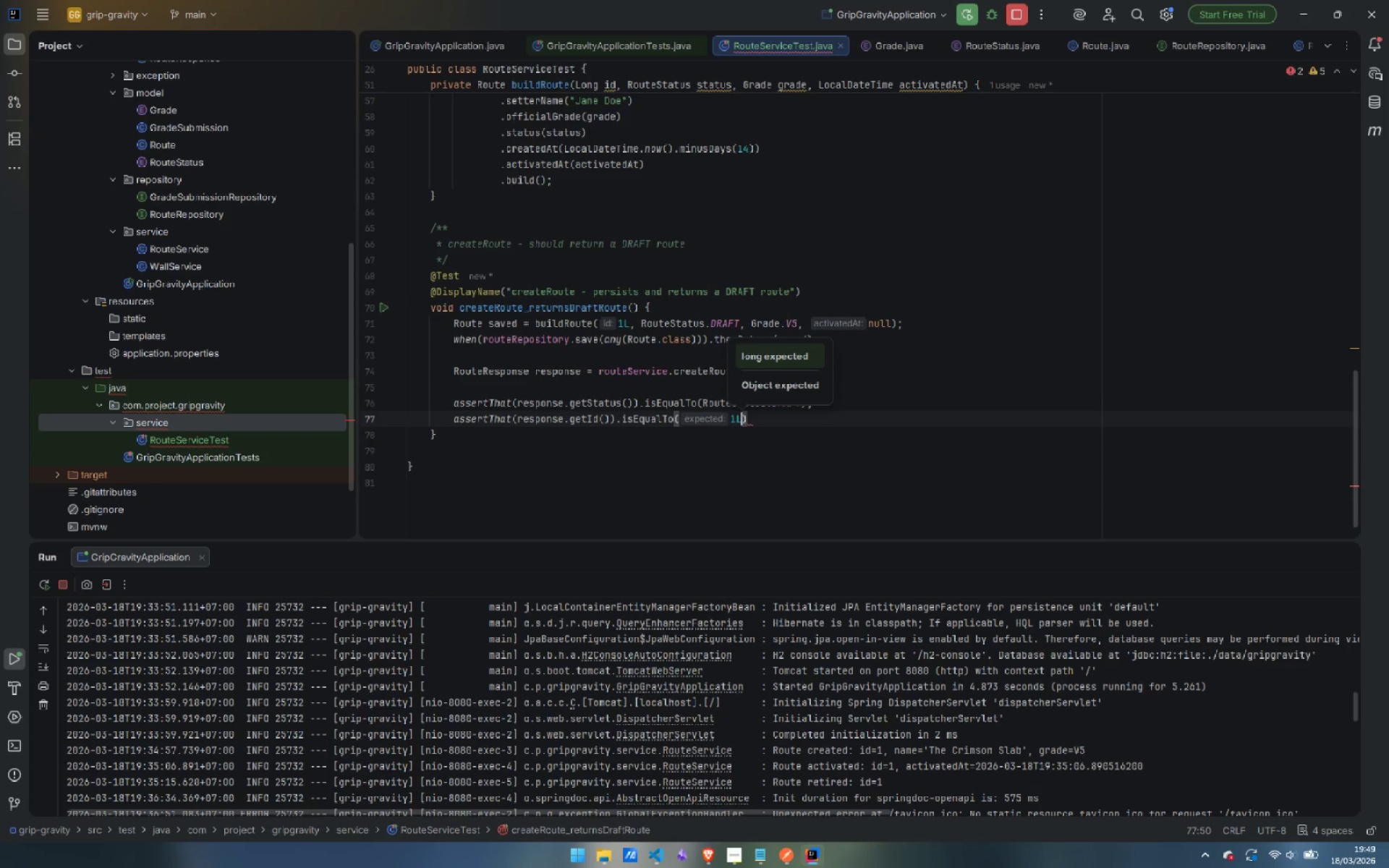 
key(ArrowRight)
 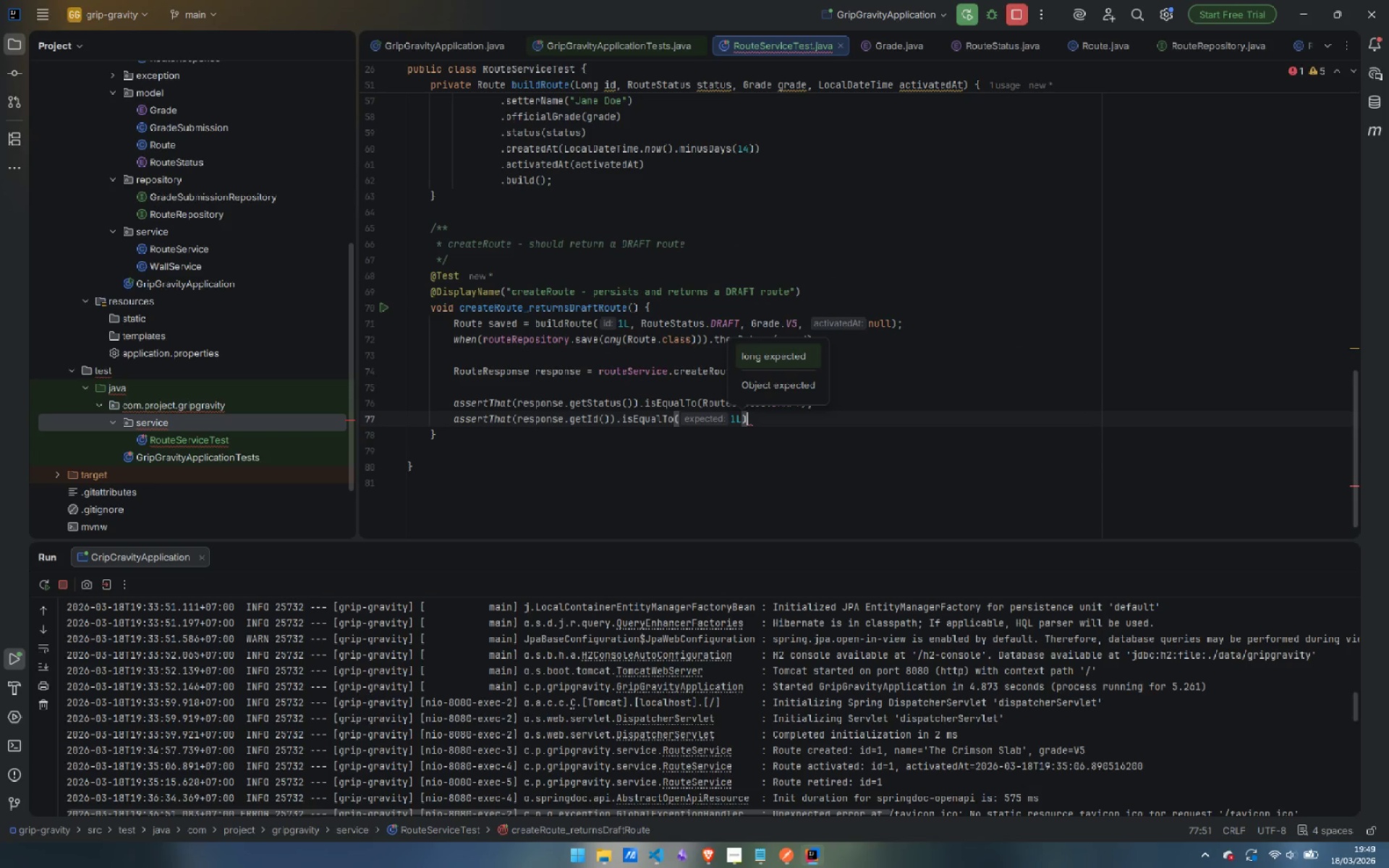 
key(Semicolon)
 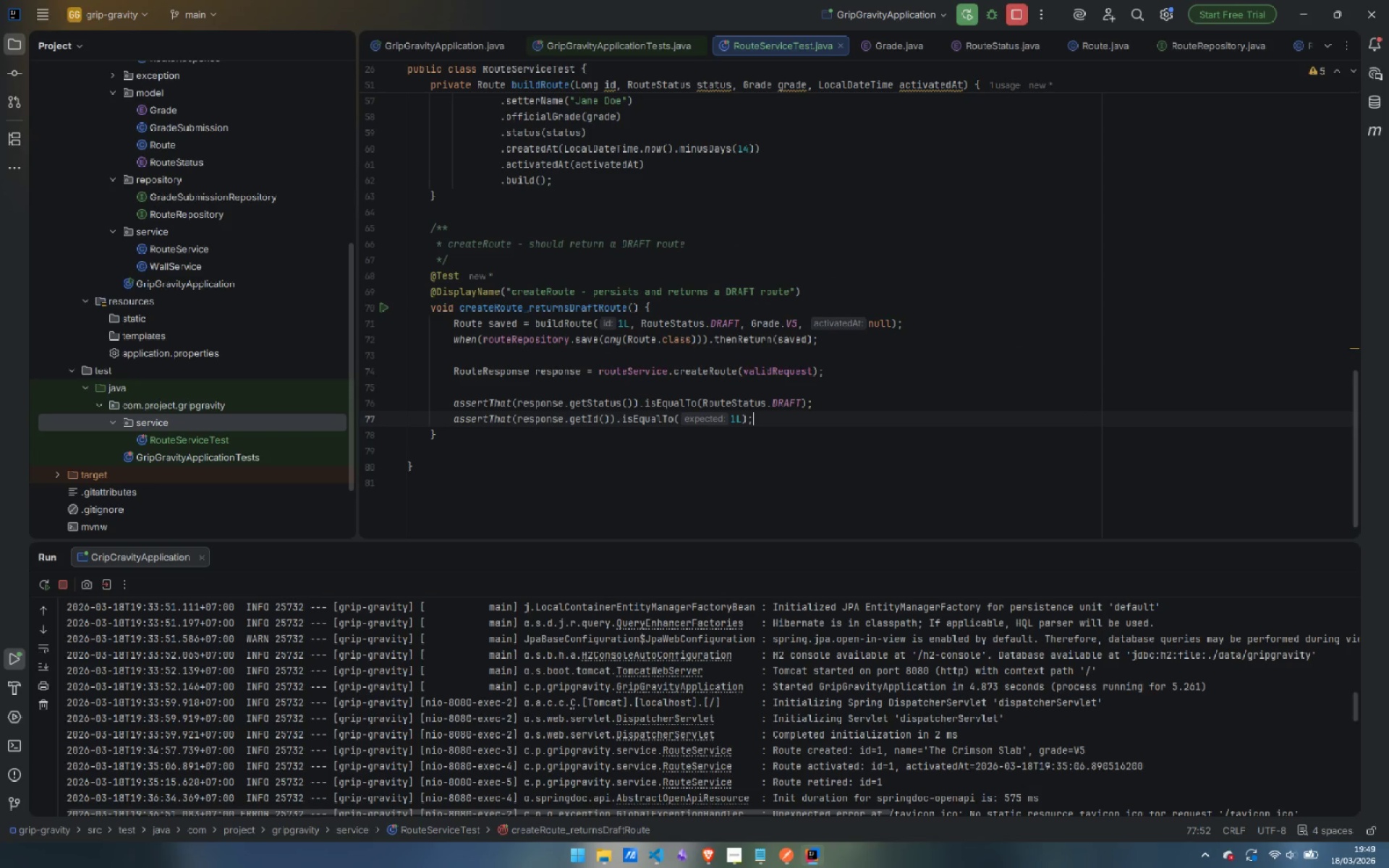 
key(Enter)
 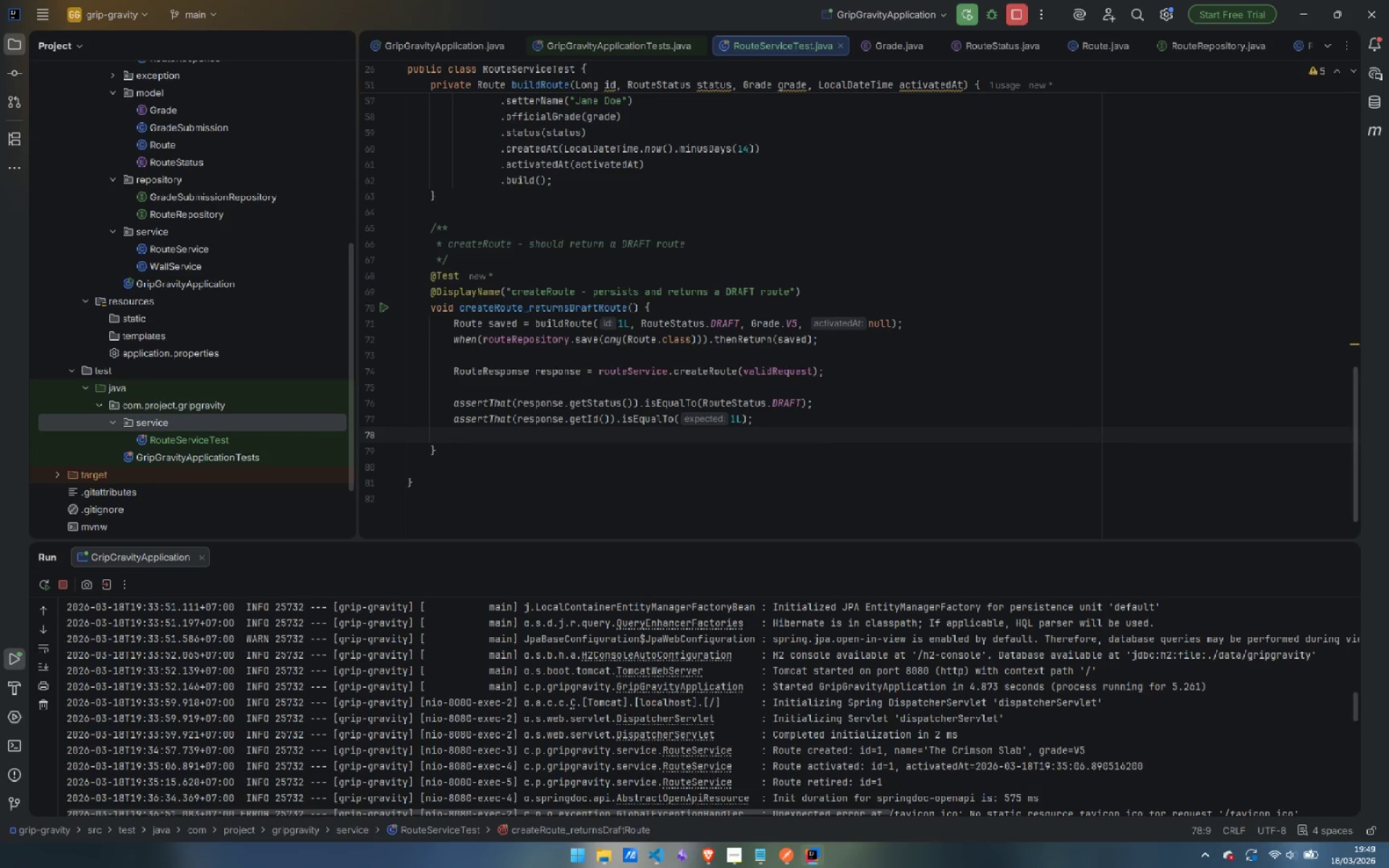 
type(asser)
 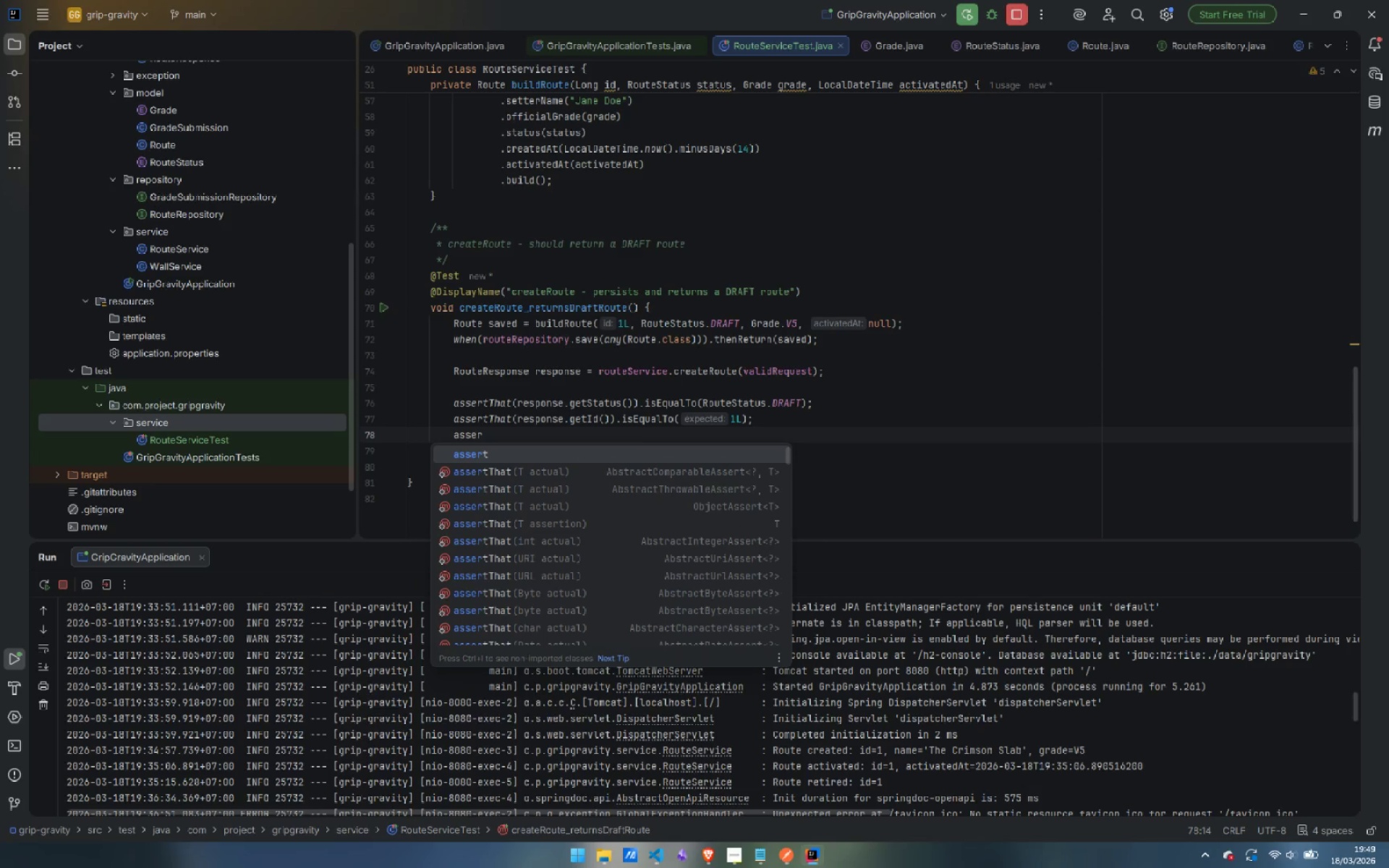 
key(ArrowDown)
 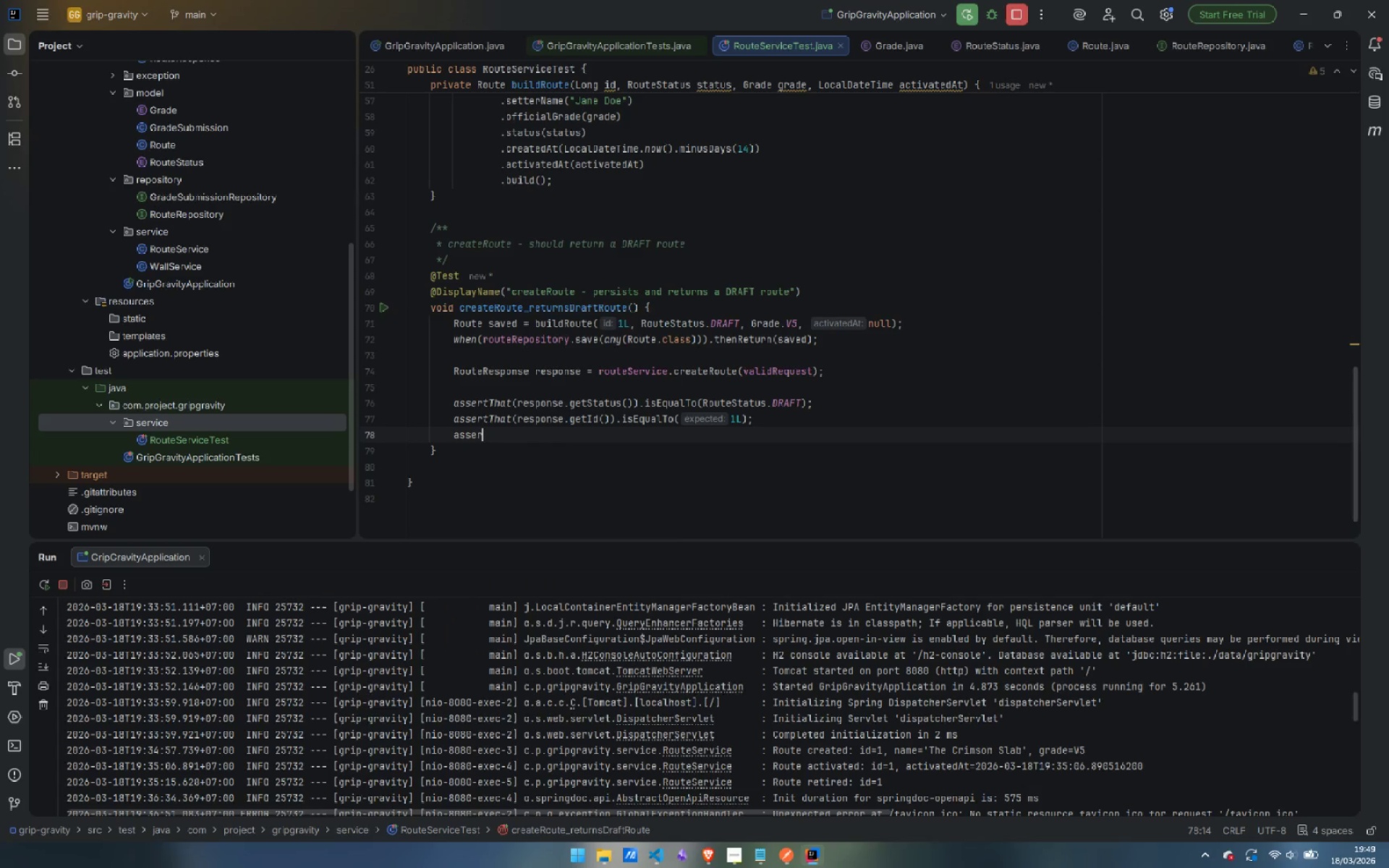 
key(Enter)
 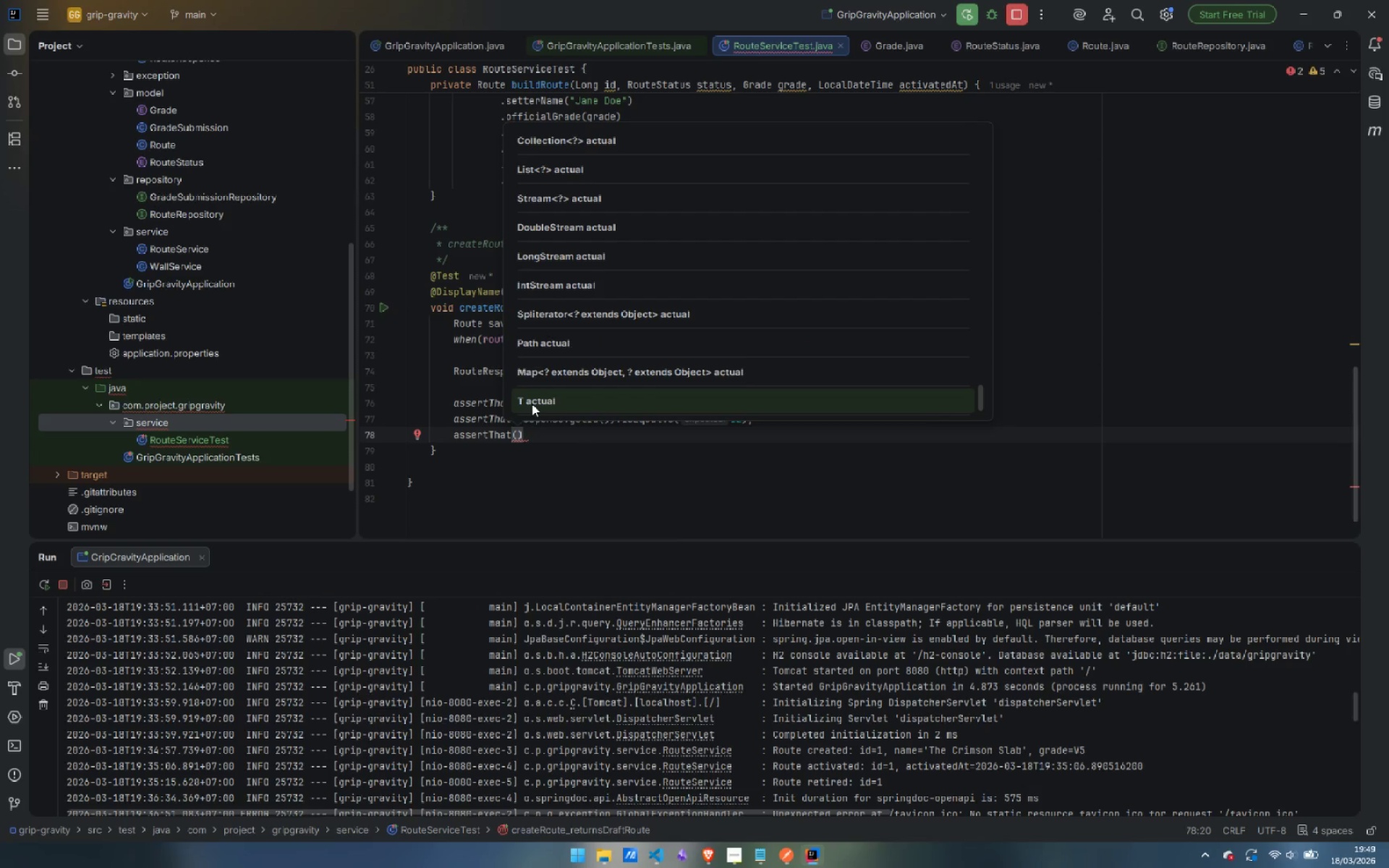 
wait(9.36)
 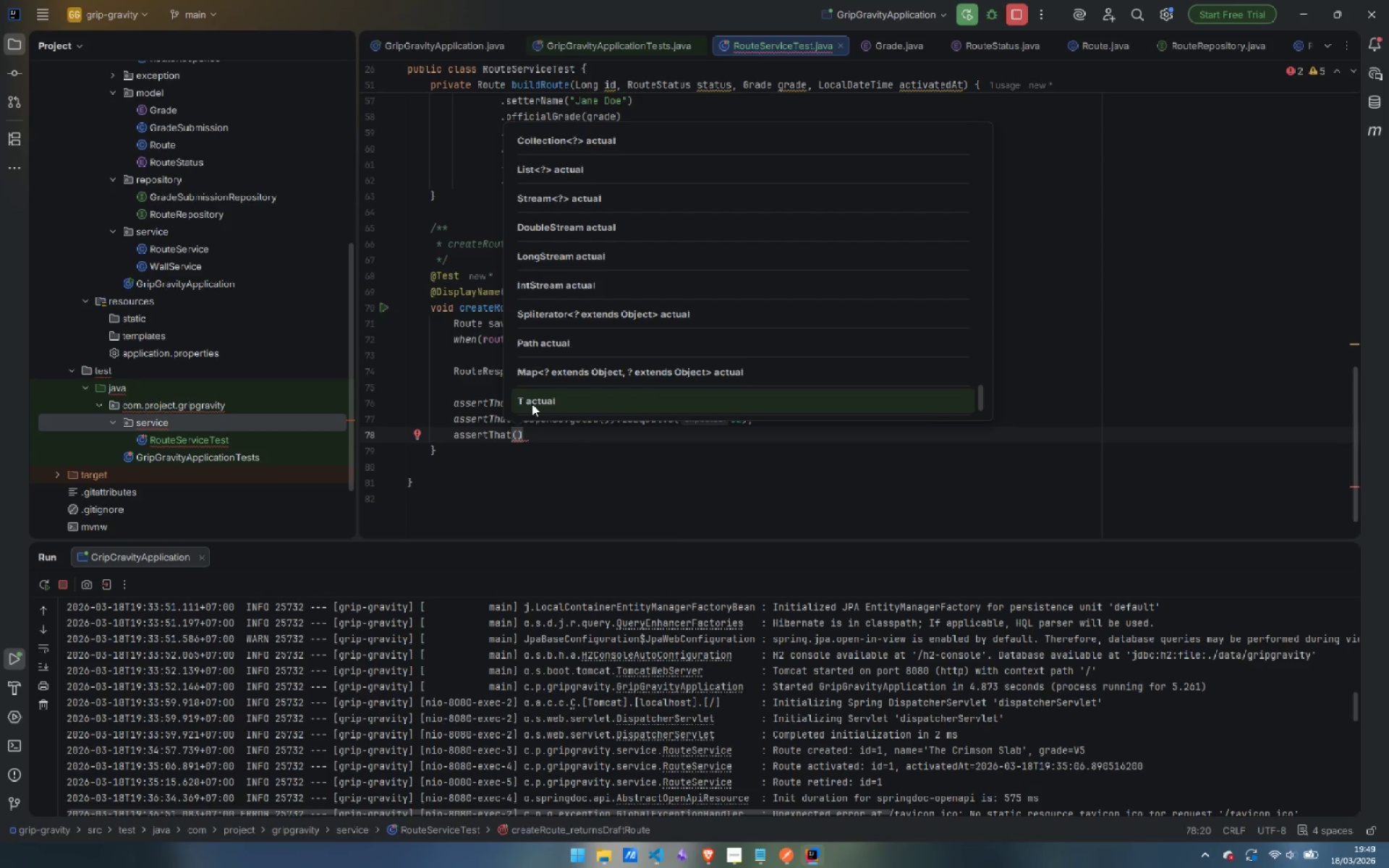 
type(respon)
 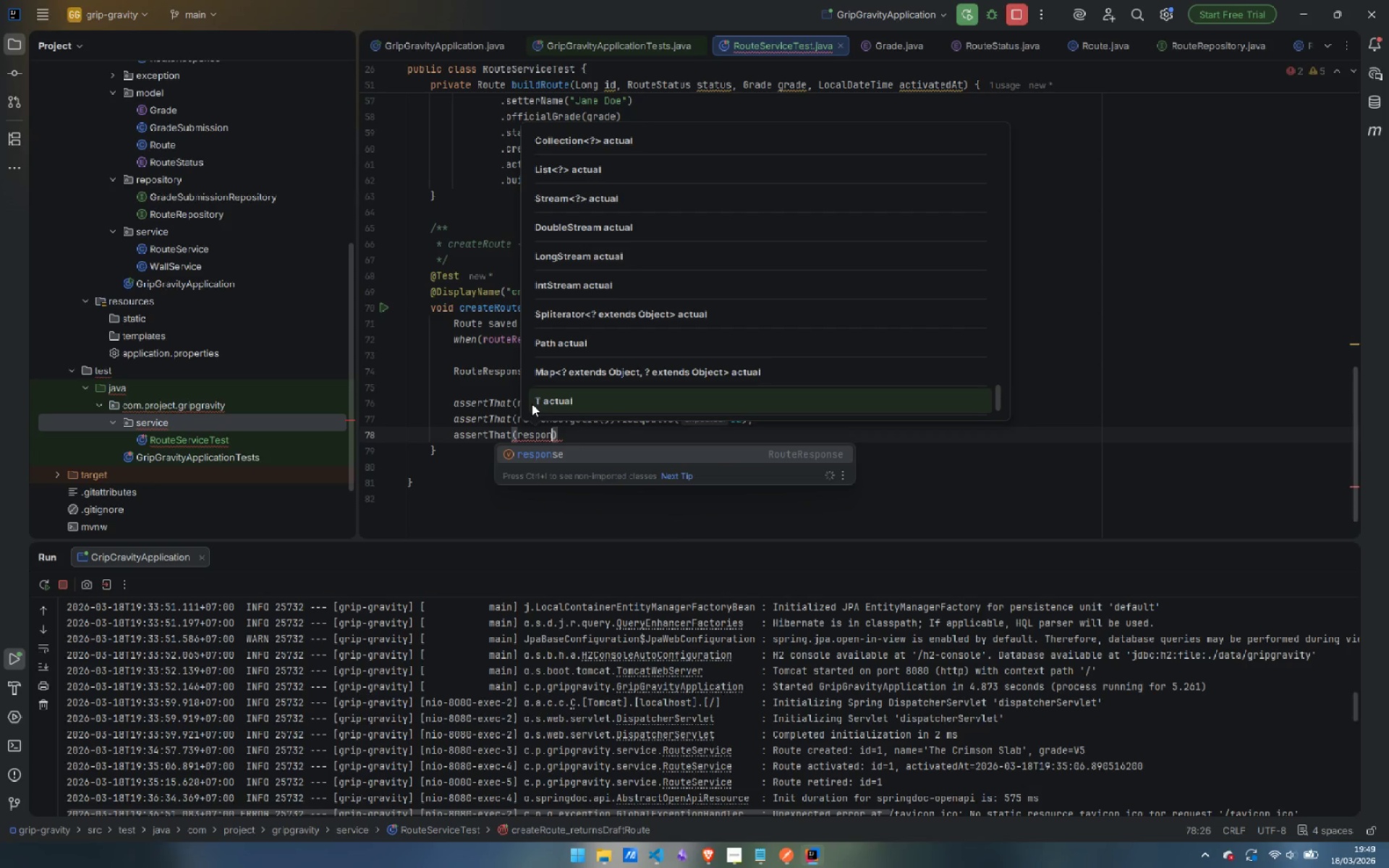 
key(Enter)
 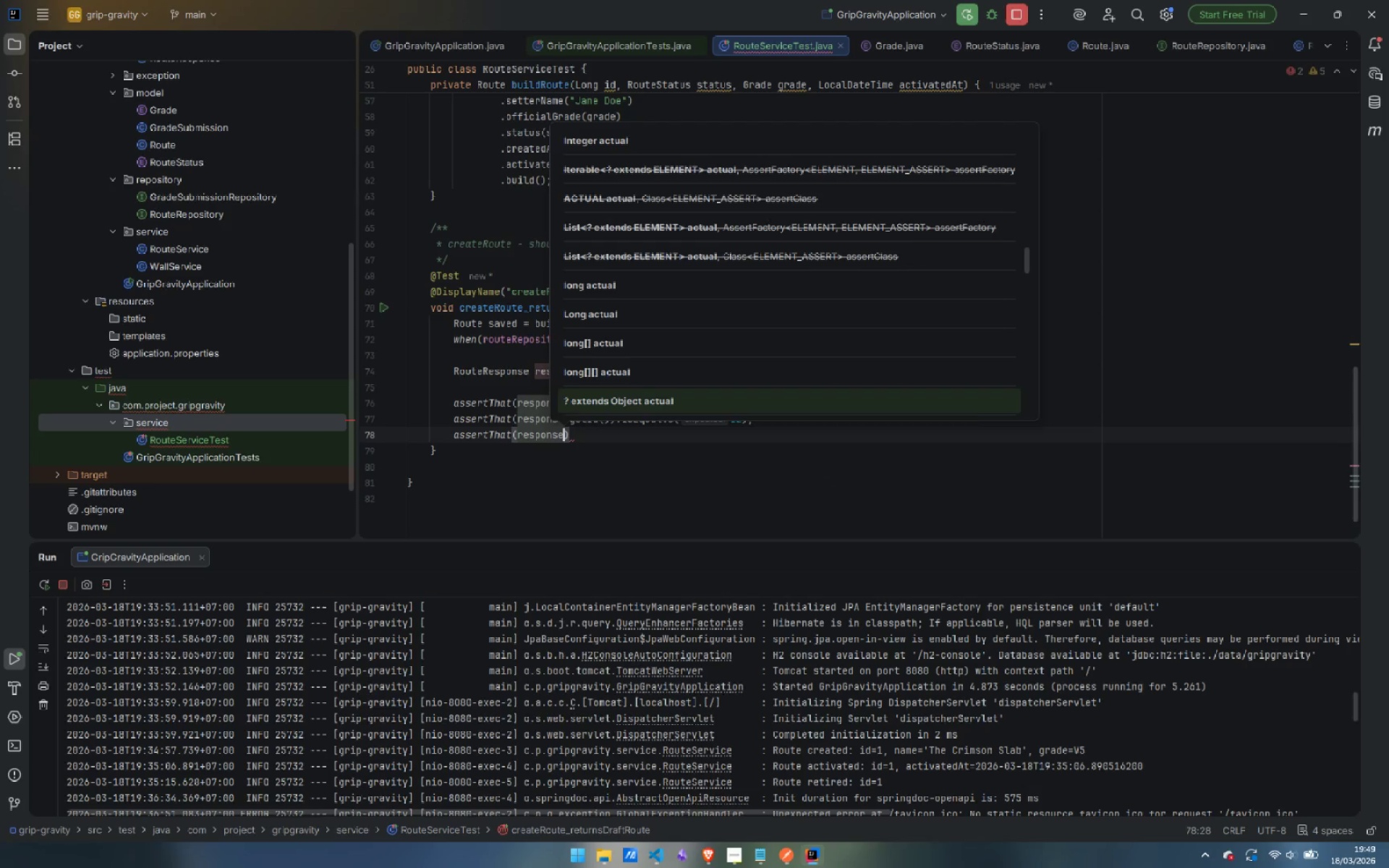 
type(.getNam)
 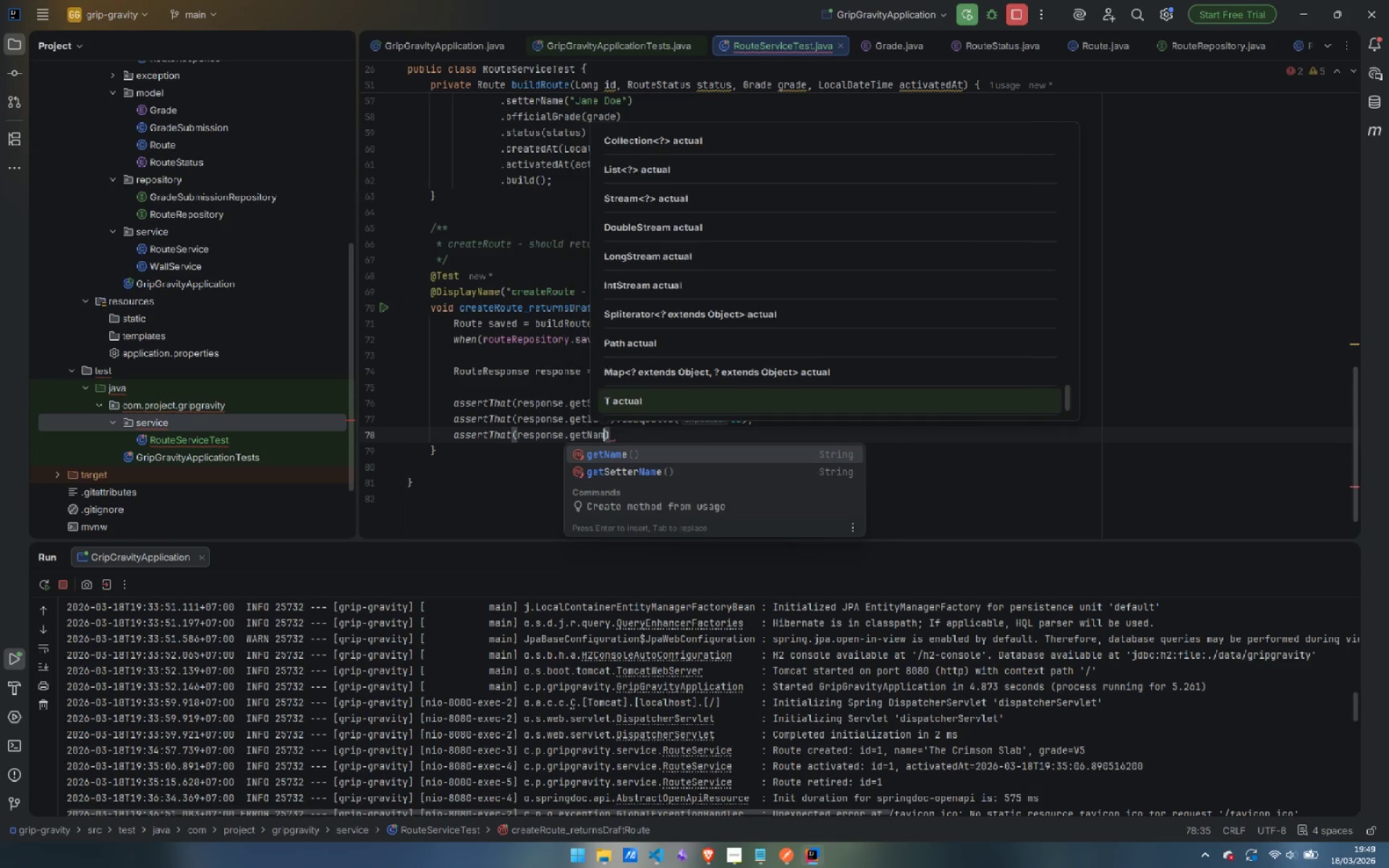 
key(Enter)
 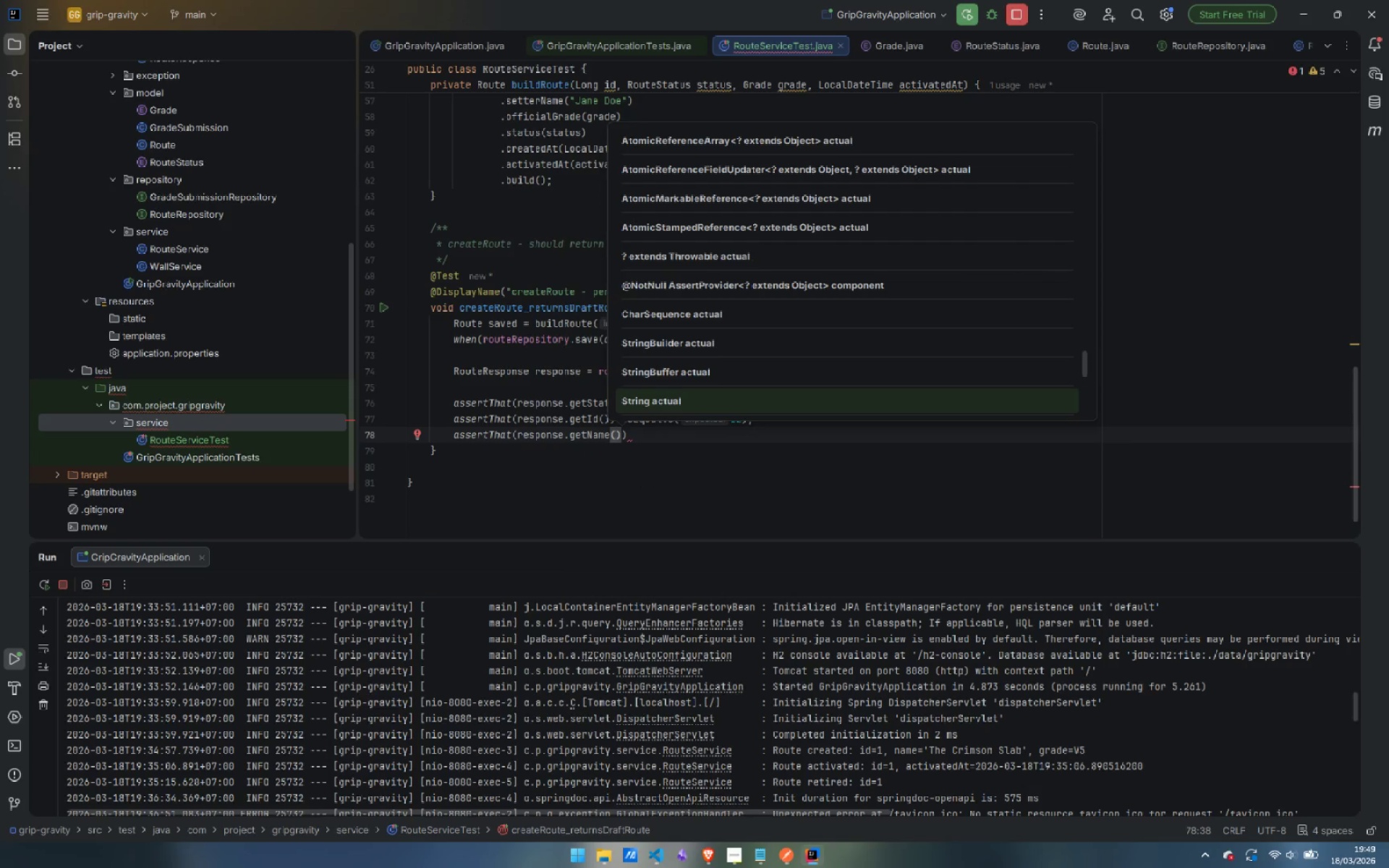 
key(ArrowRight)
 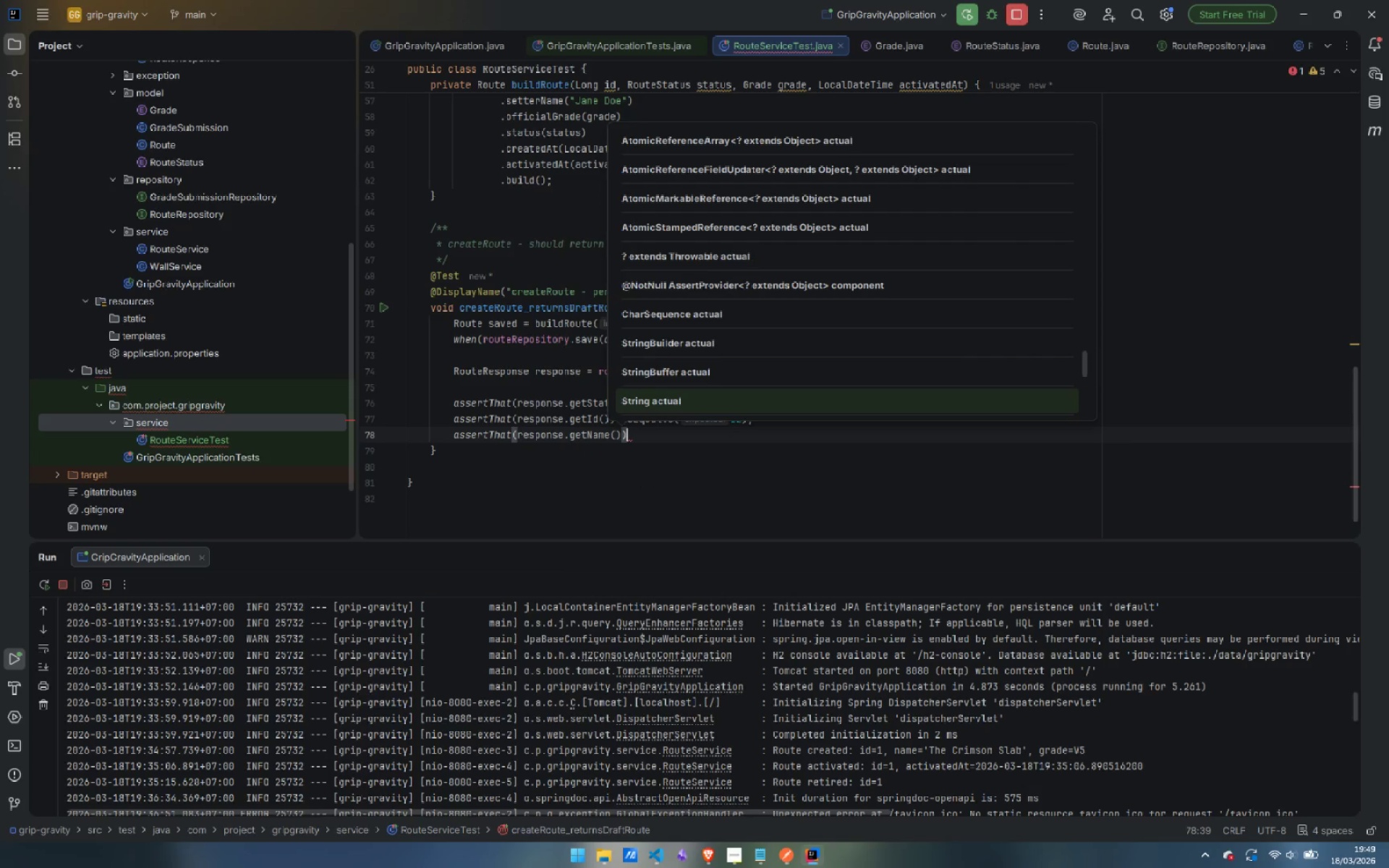 
type(.is)
 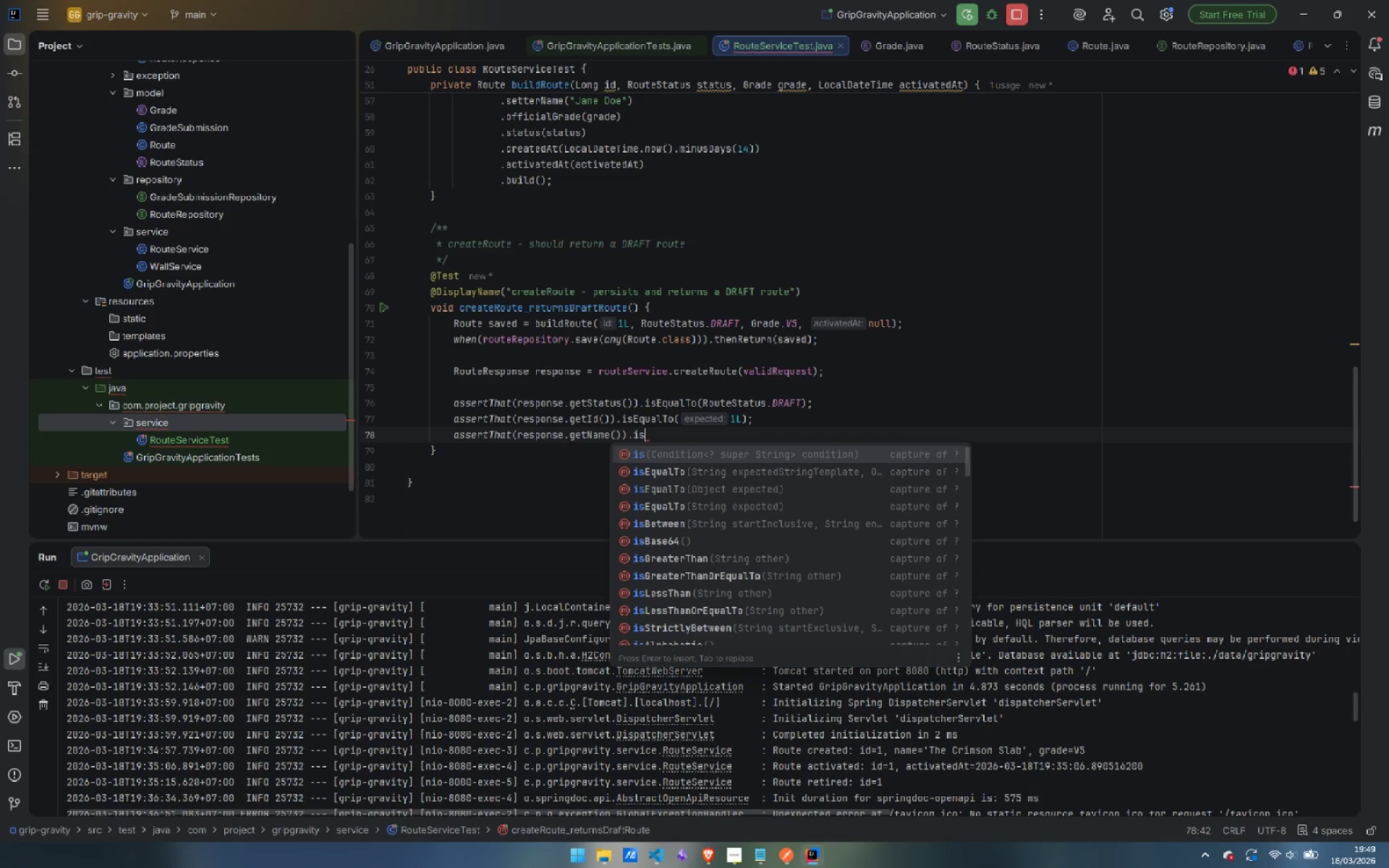 
key(ArrowDown)
 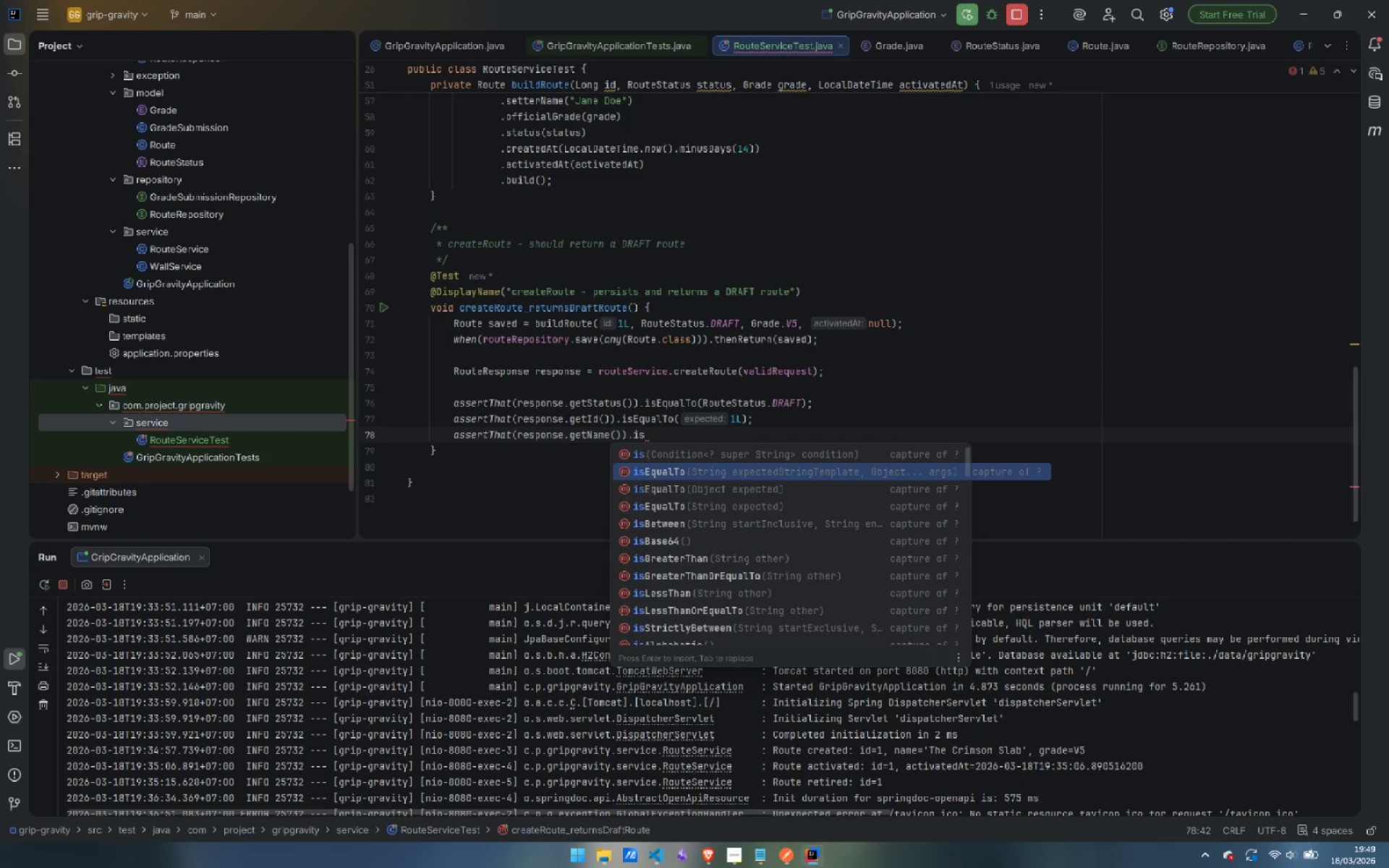 
key(Enter)
 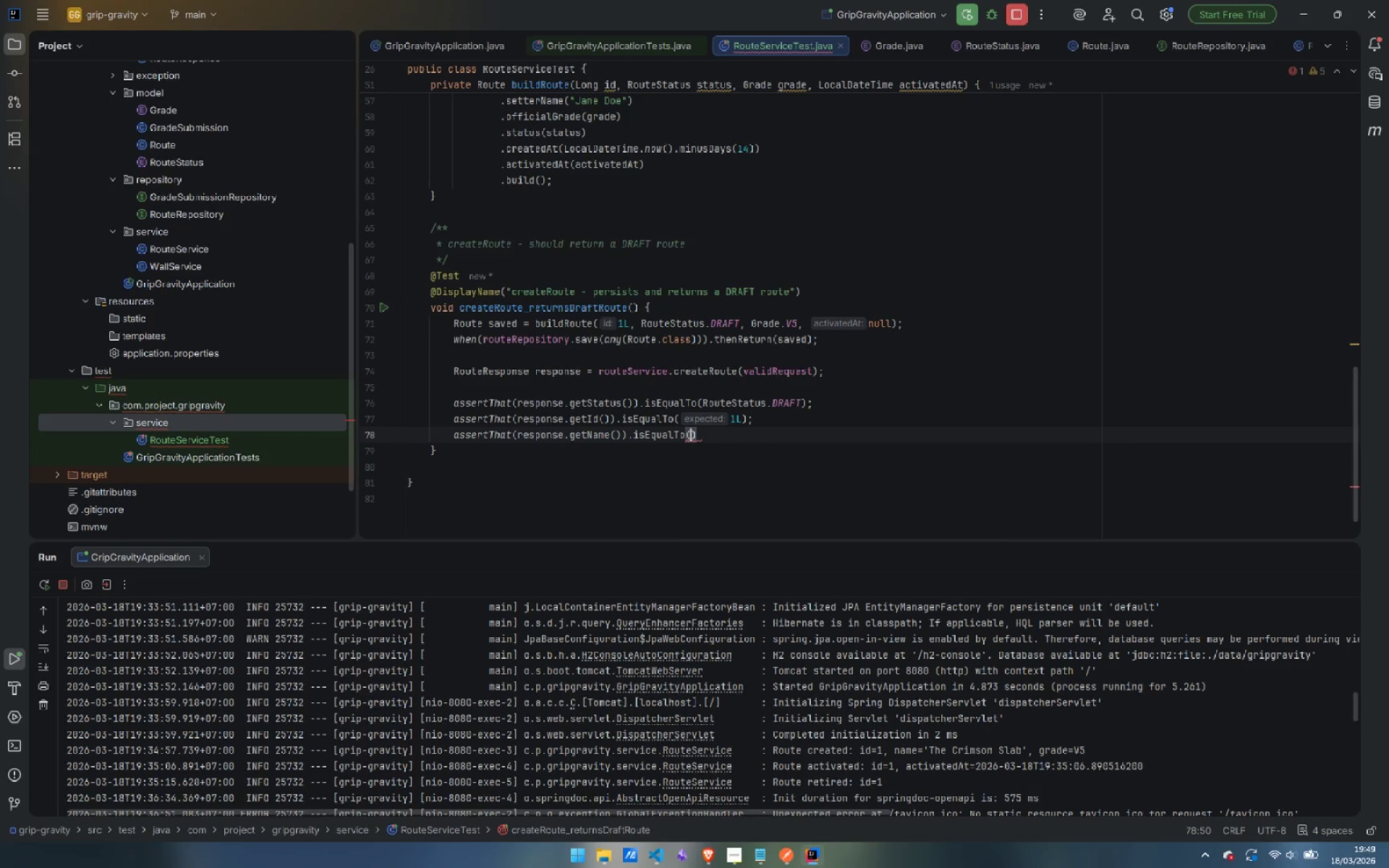 
type("The Crimson Slab)
 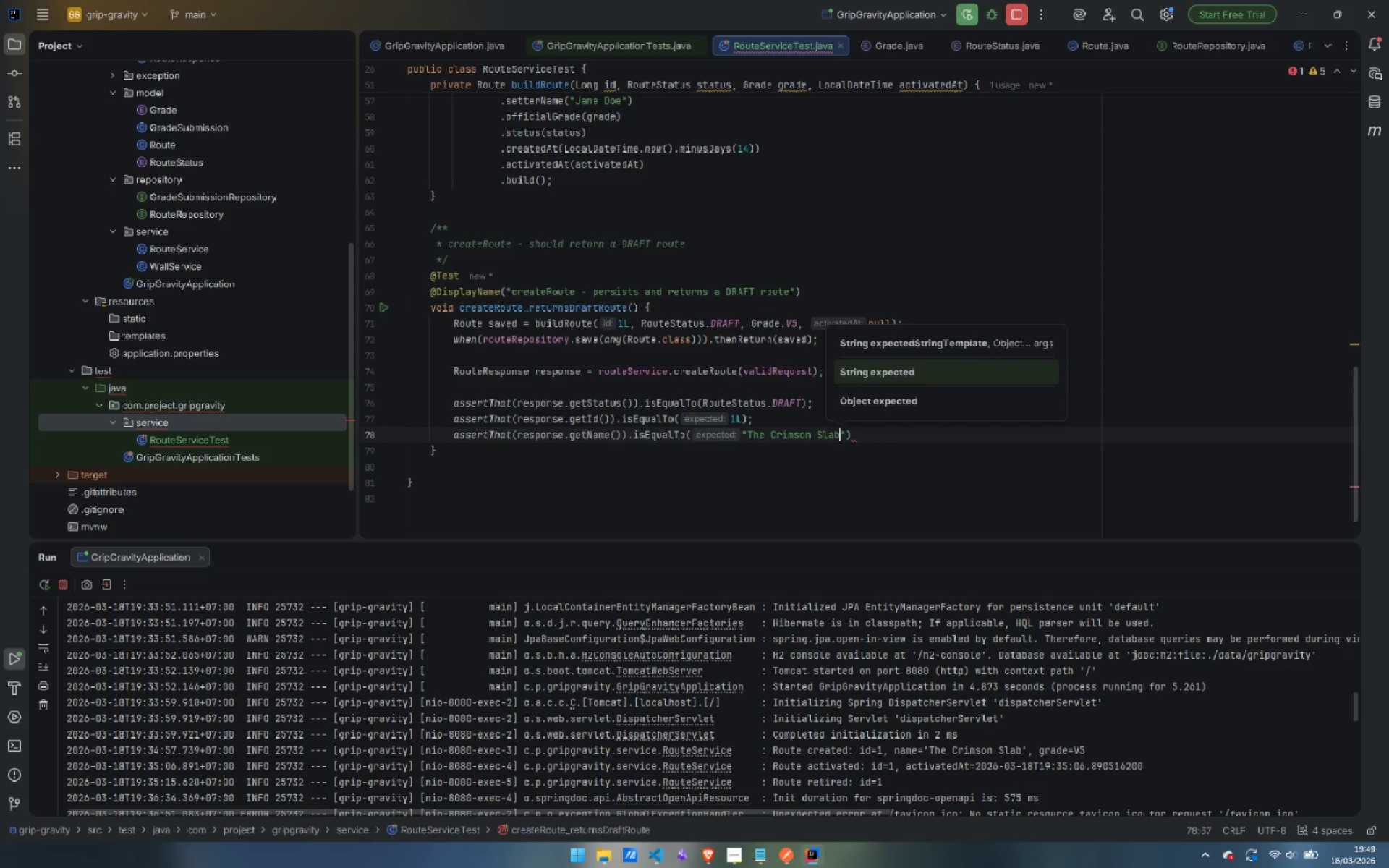 
key(ArrowRight)
 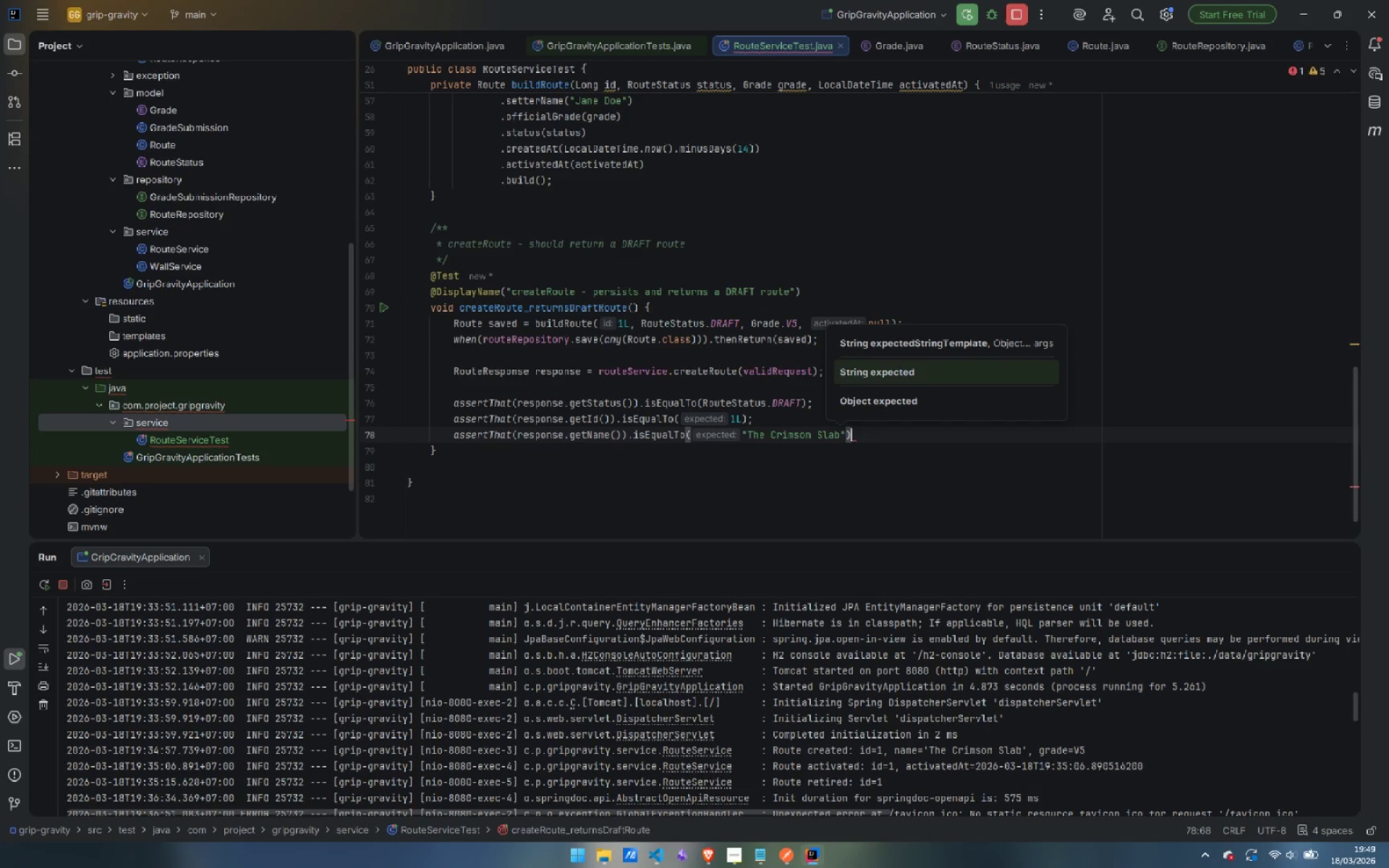 
key(ArrowRight)
 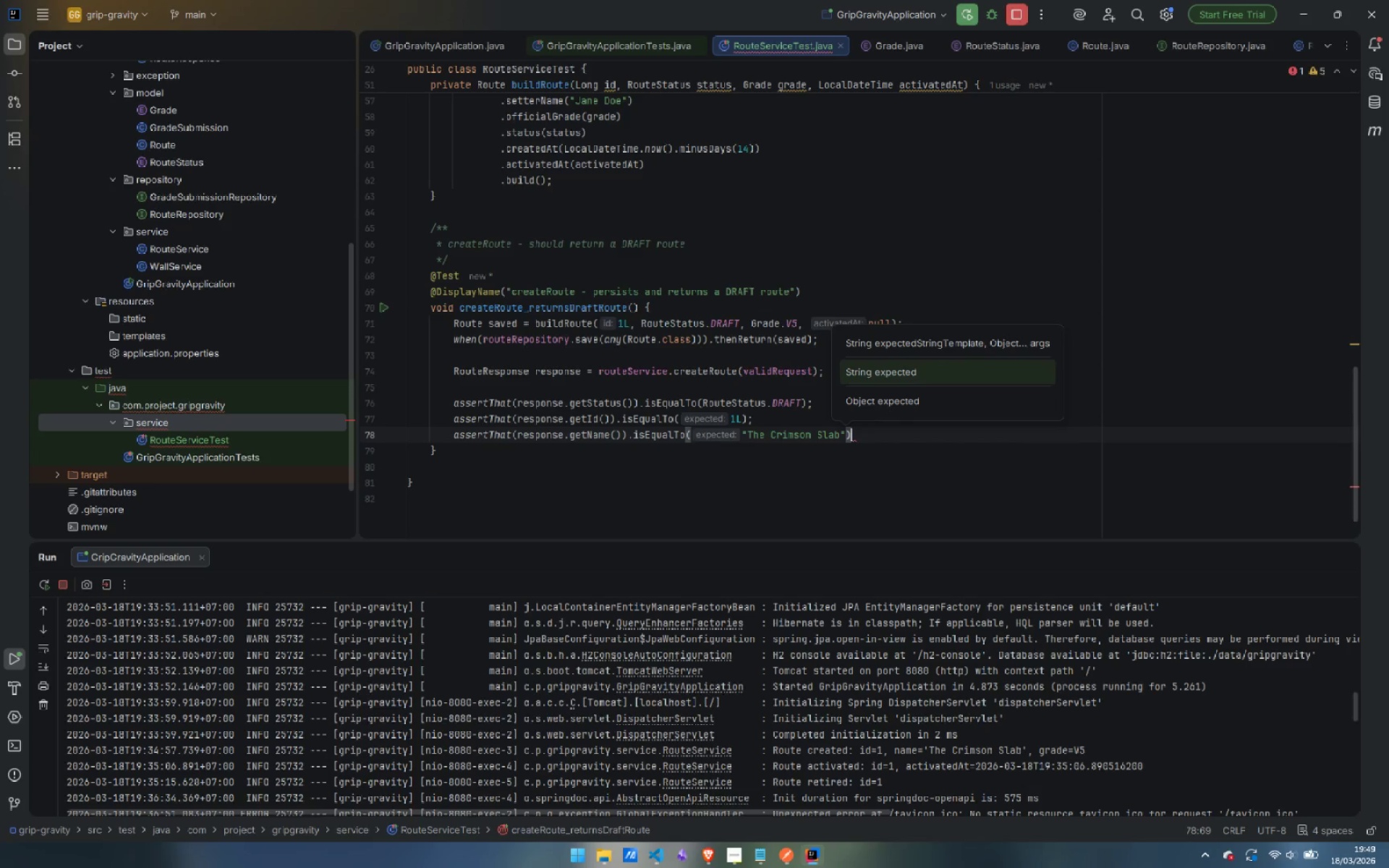 
key(Semicolon)
 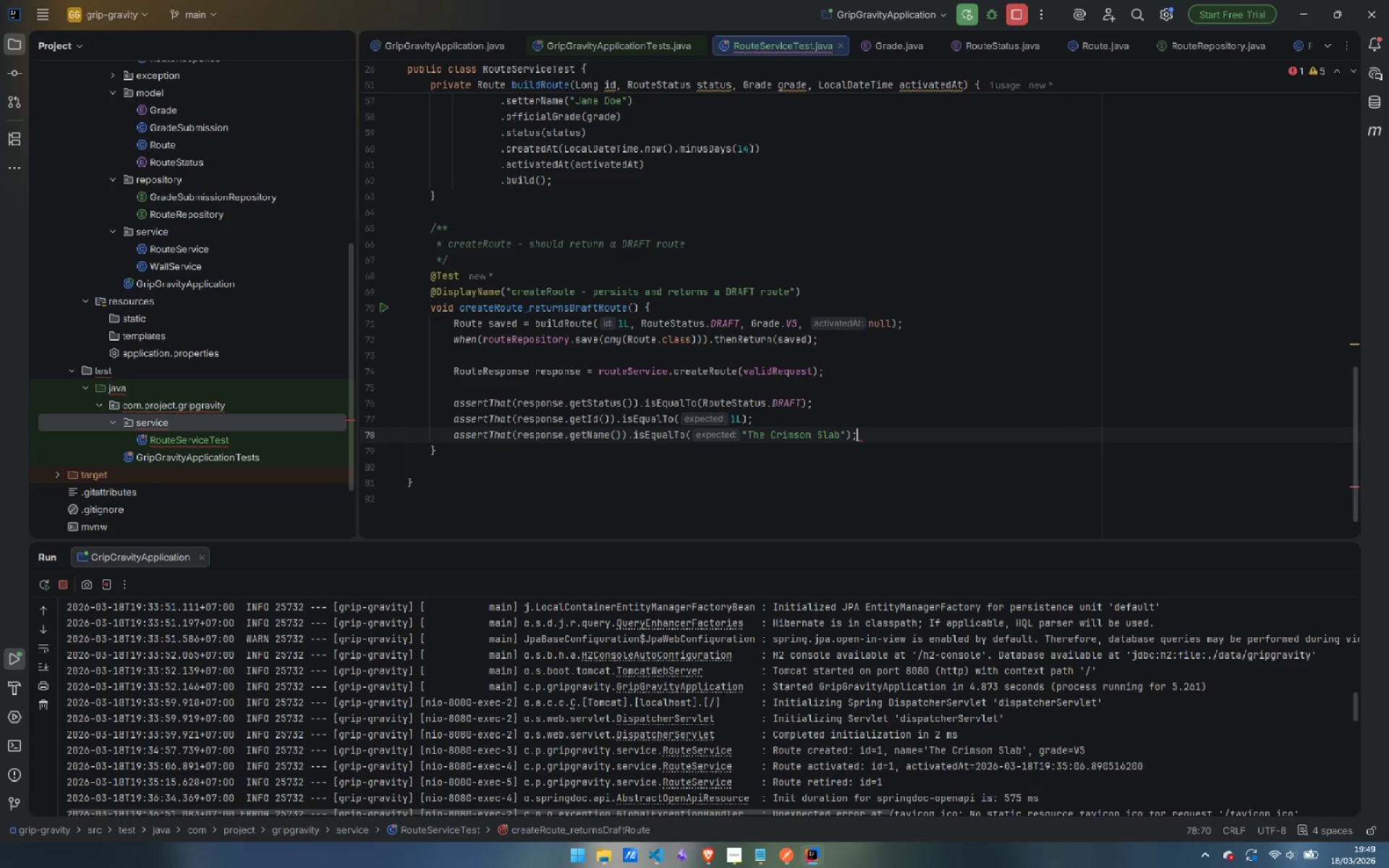 
key(Enter)
 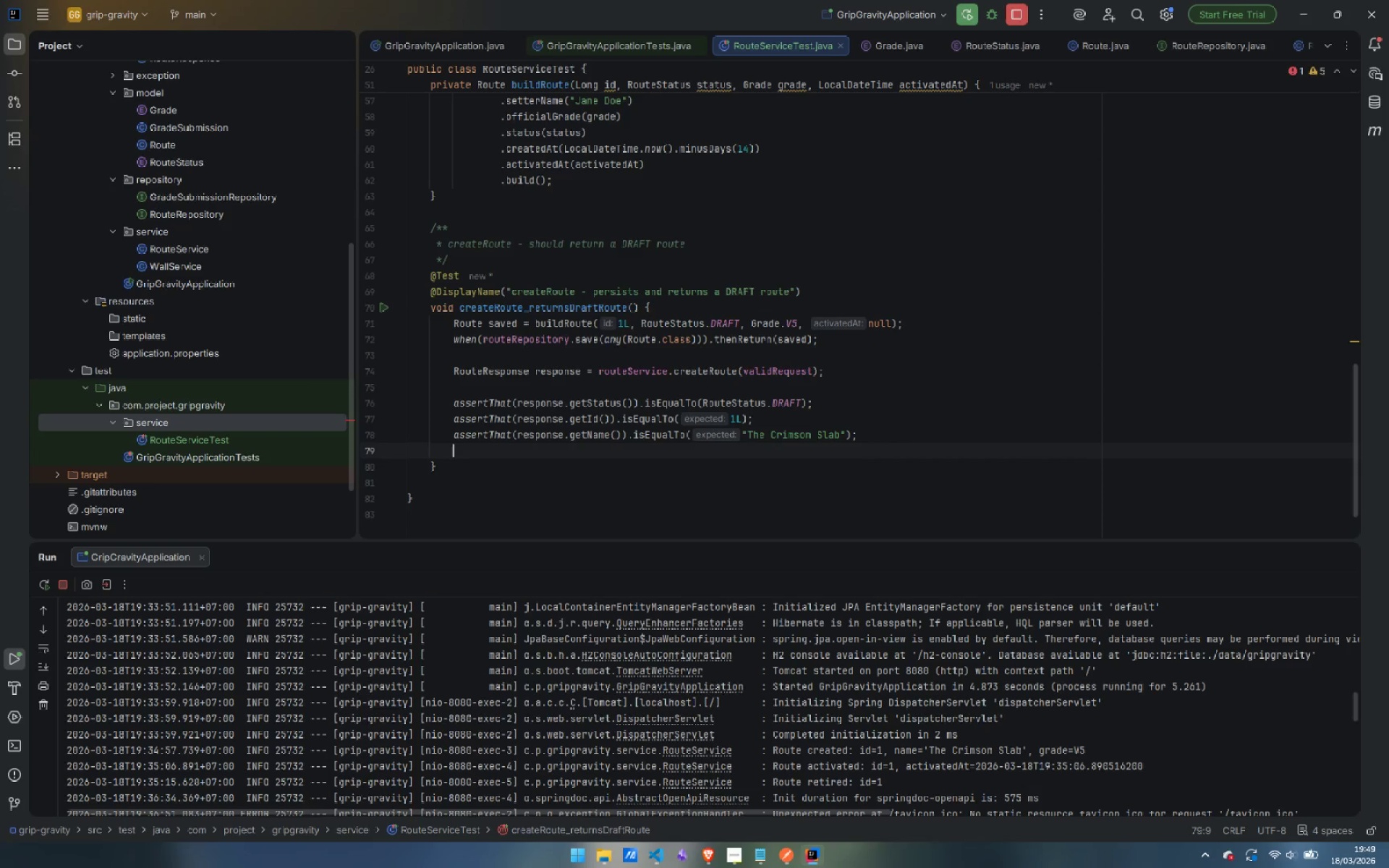 
type(assert)
 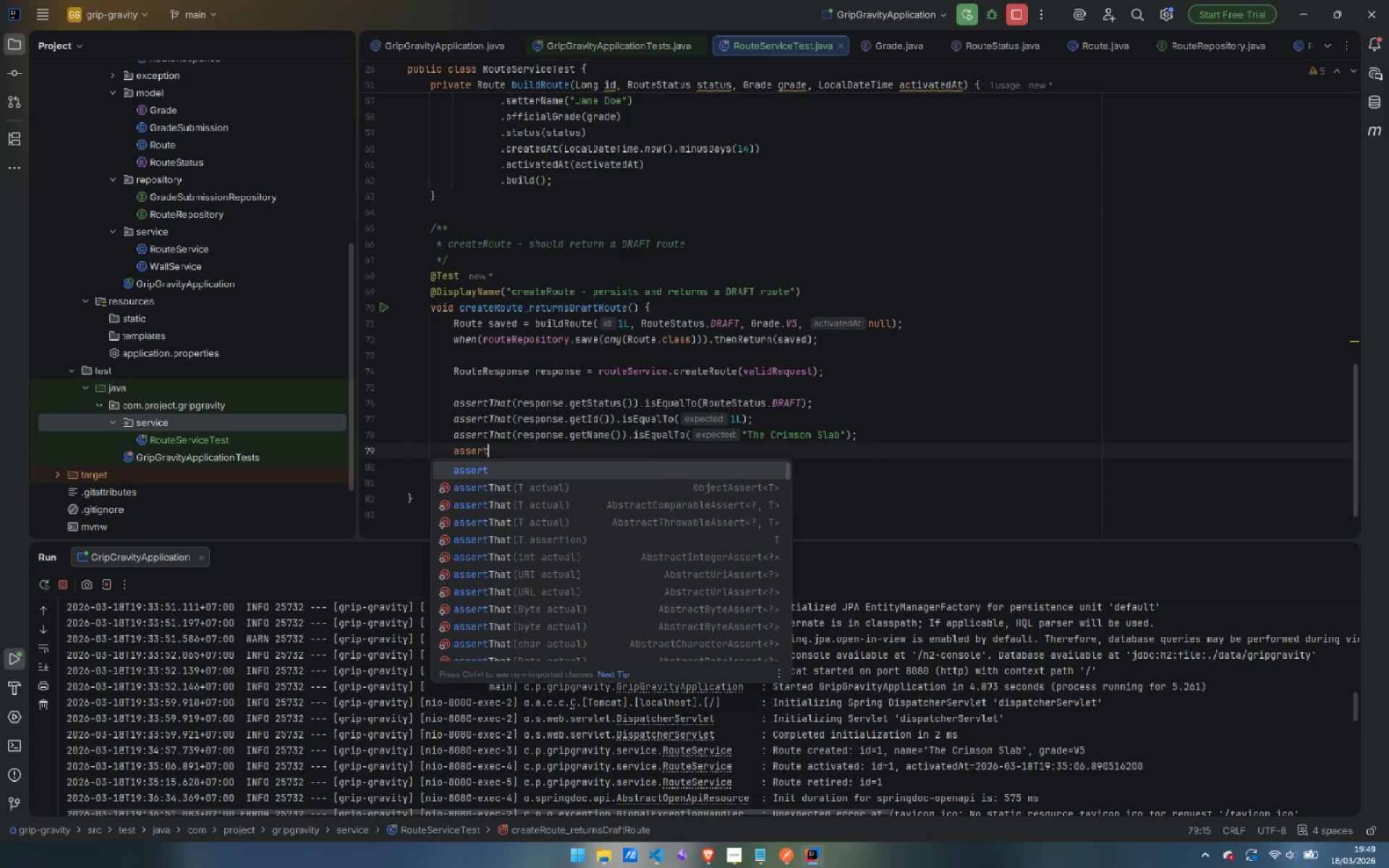 
key(ArrowDown)
 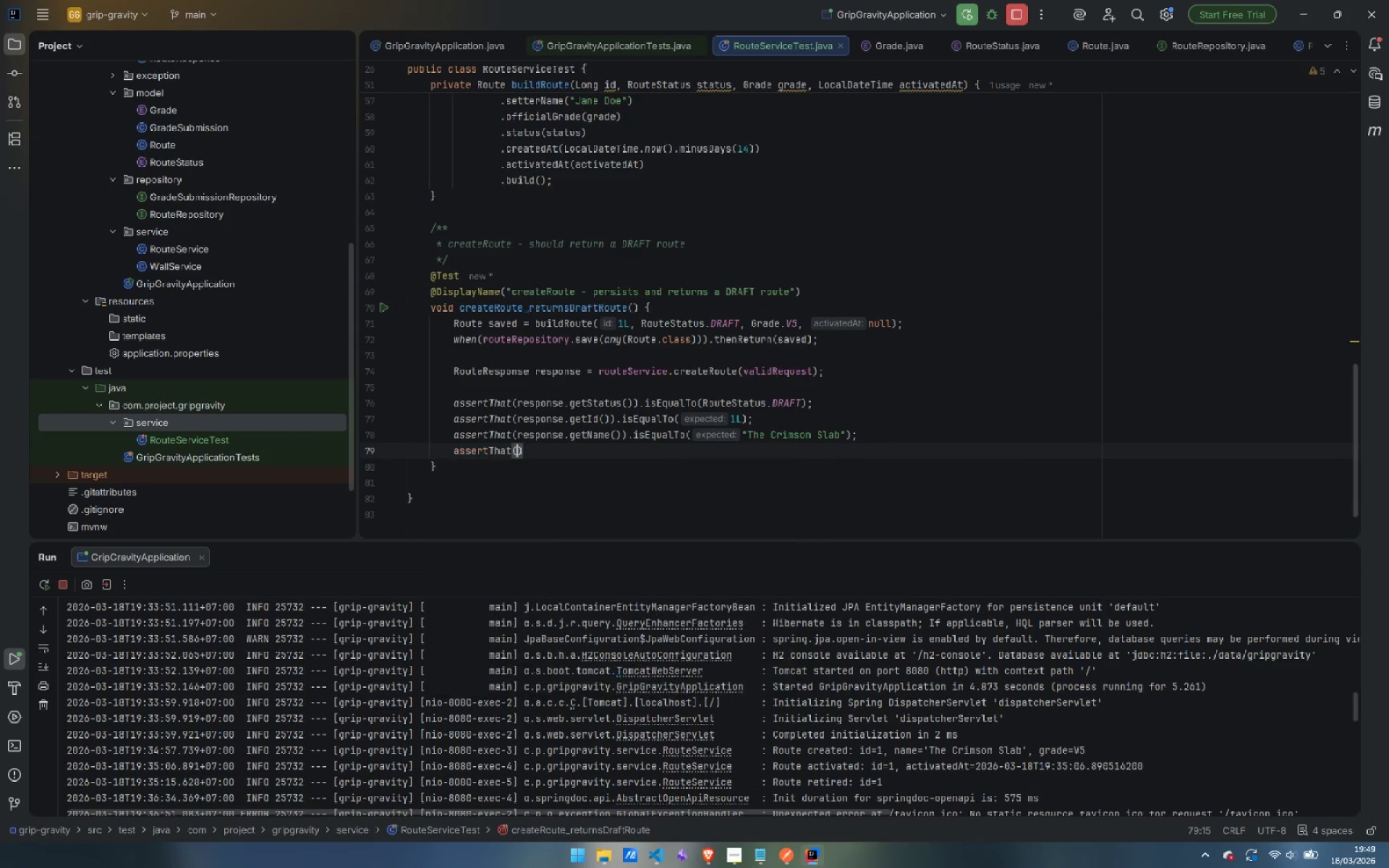 
key(Enter)
 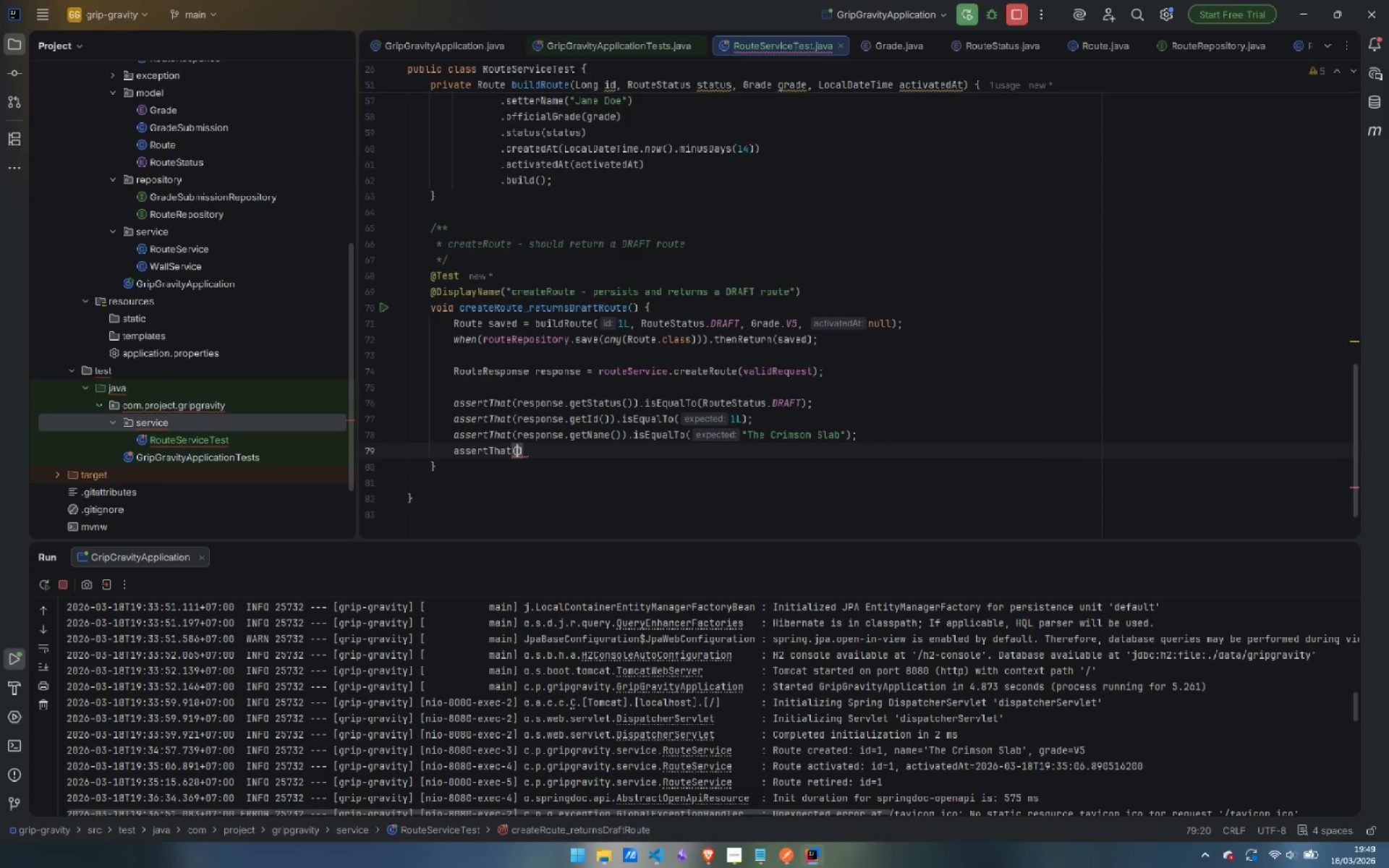 
type(response.getO)
 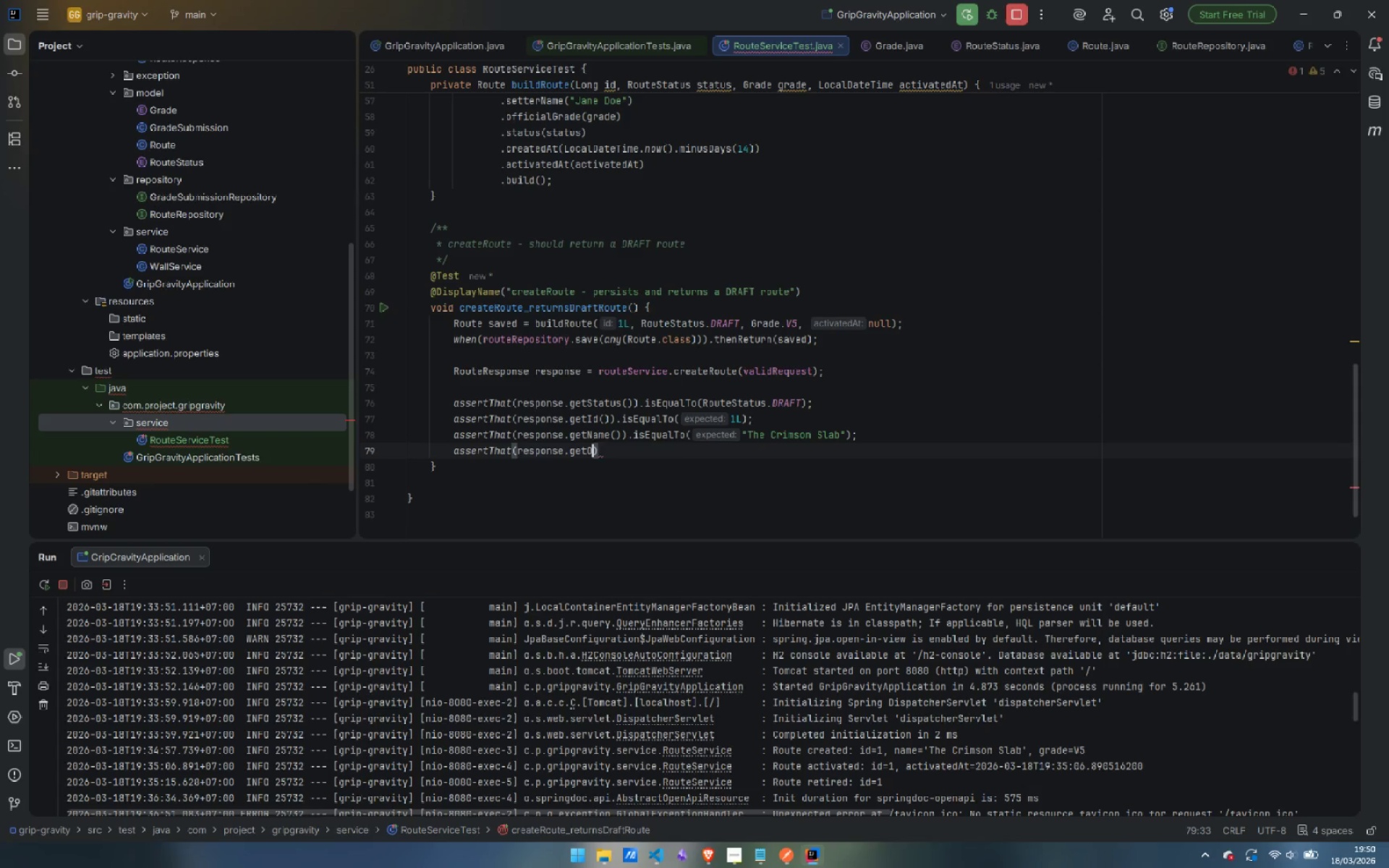 
key(Enter)
 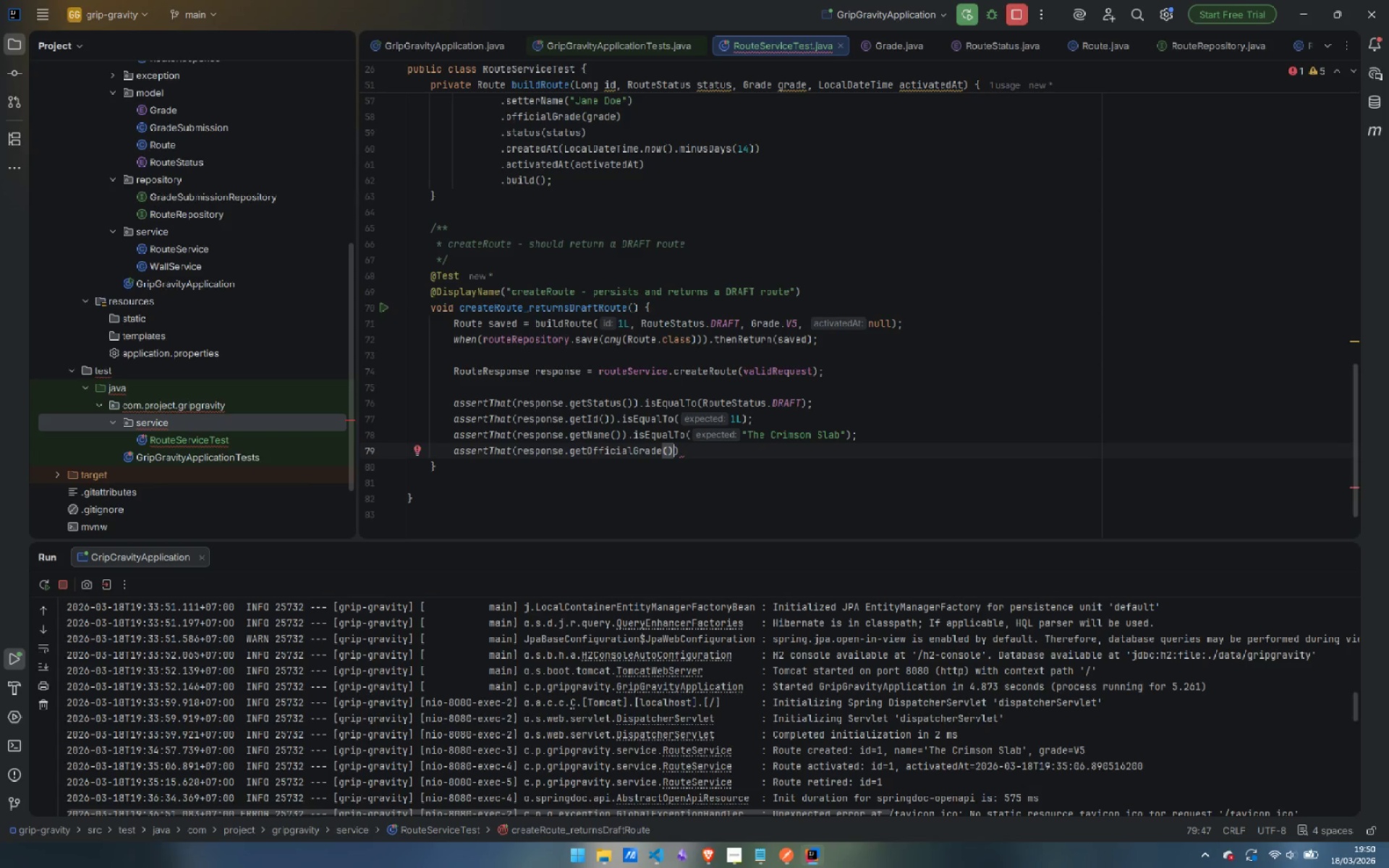 
key(ArrowRight)
 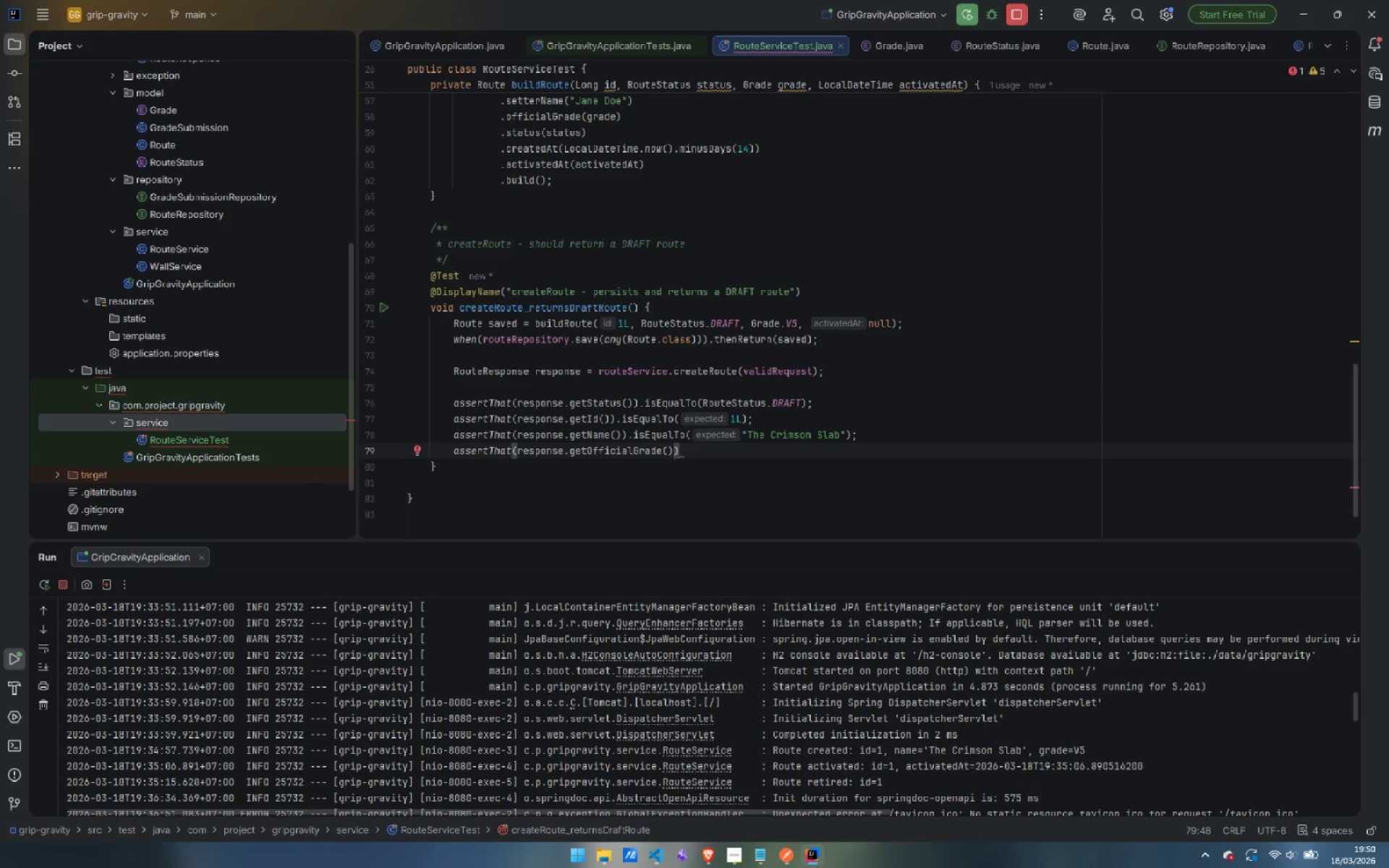 
type(.is)
 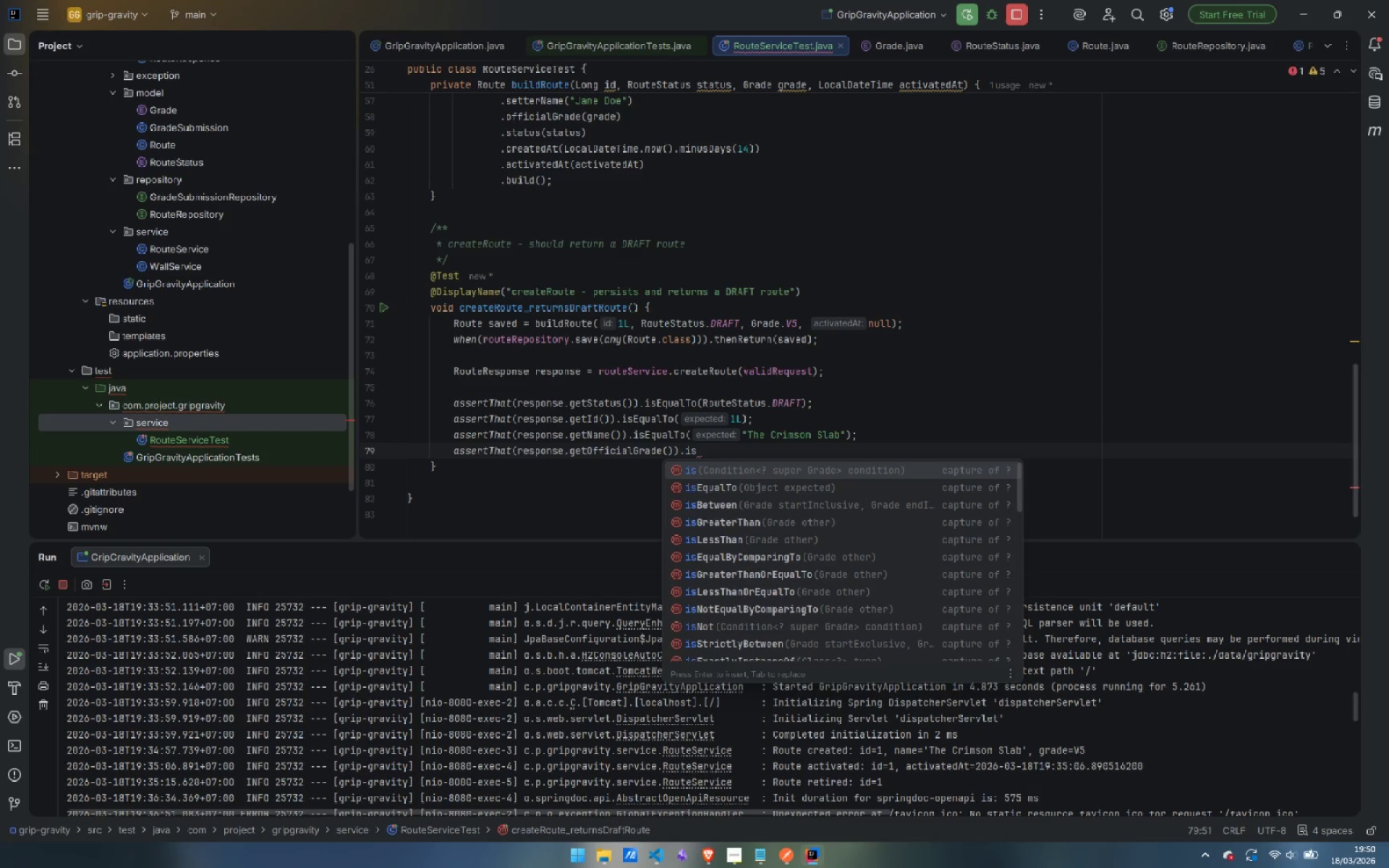 
key(ArrowDown)
 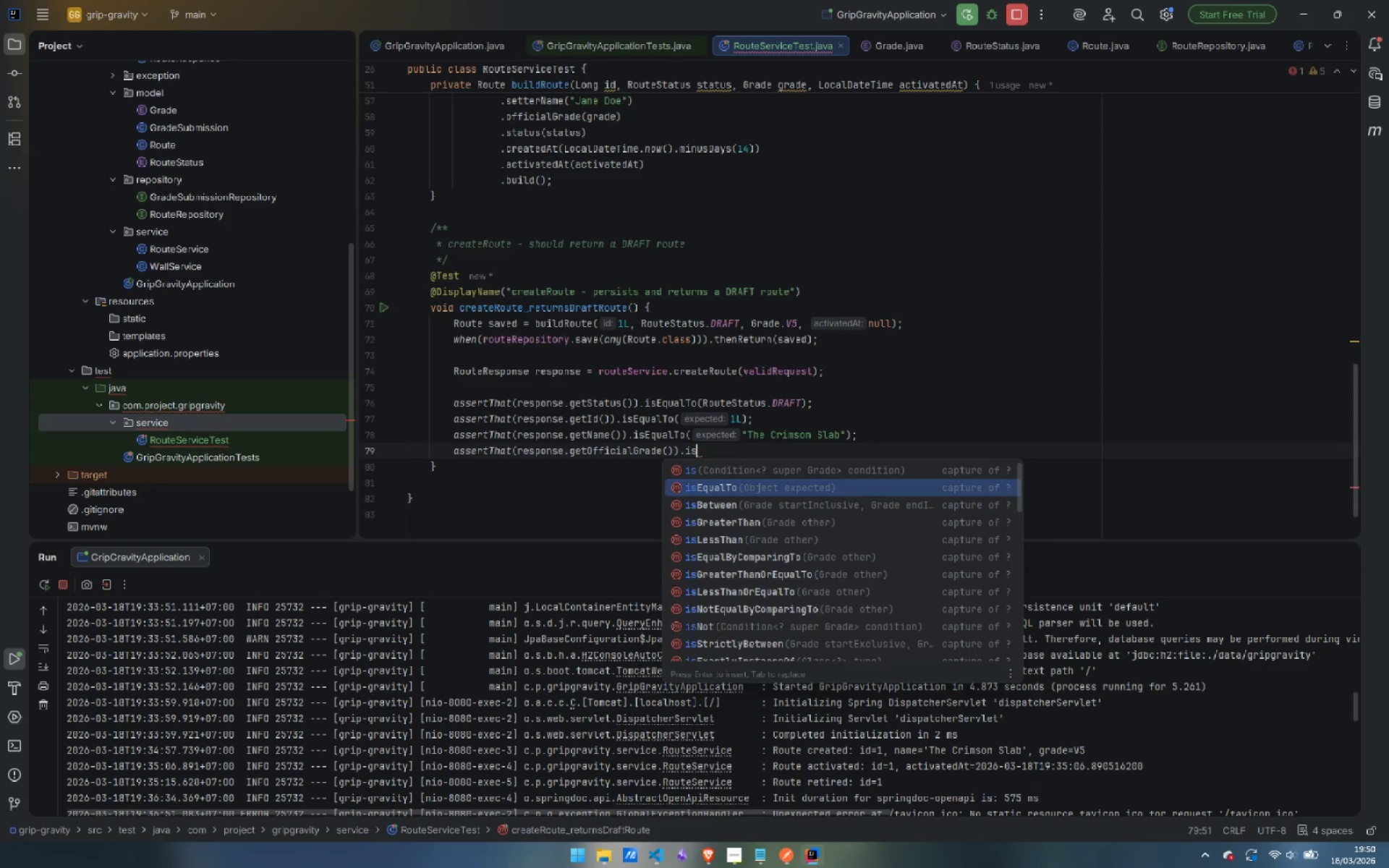 
key(Enter)
 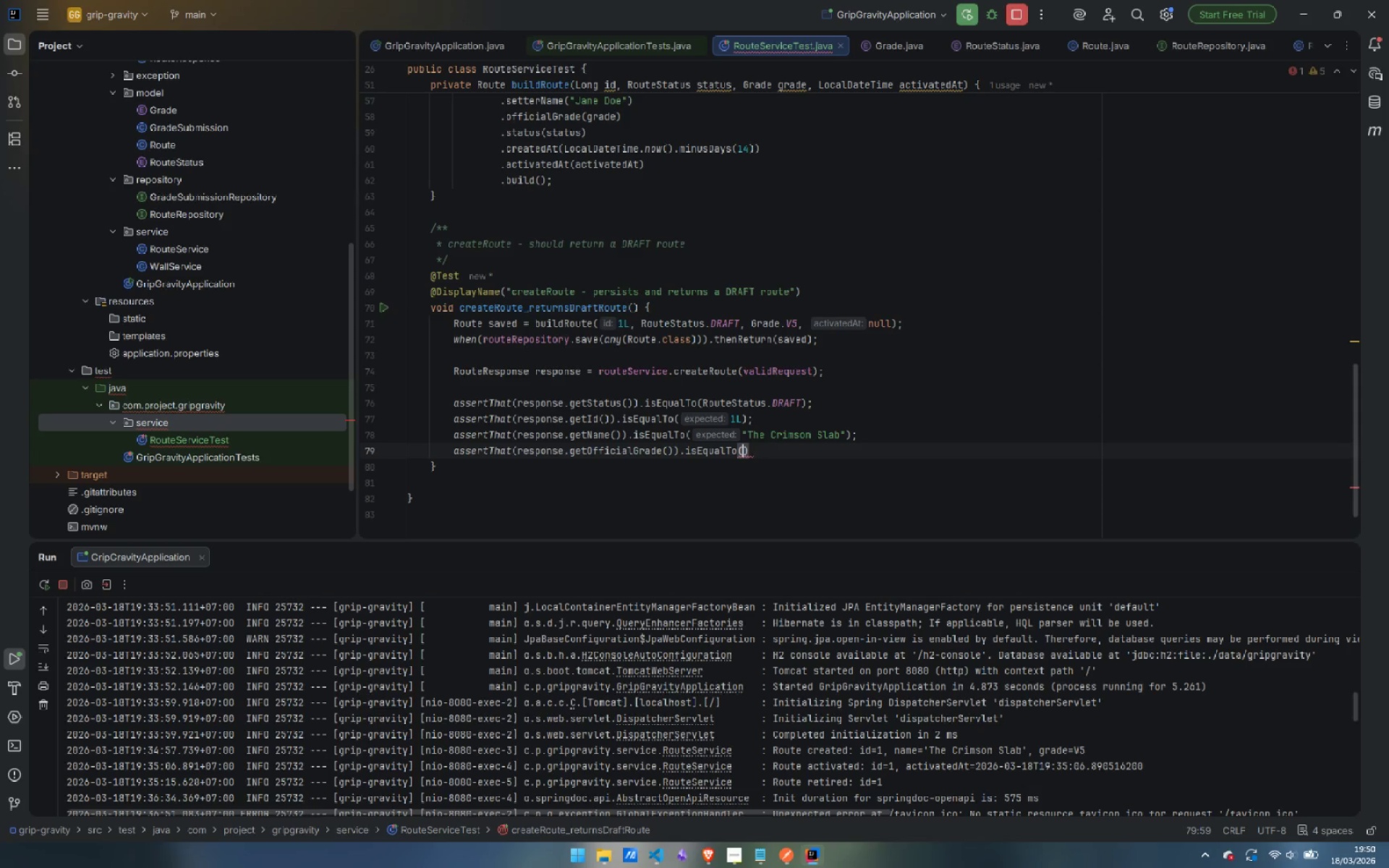 
type(Gr)
 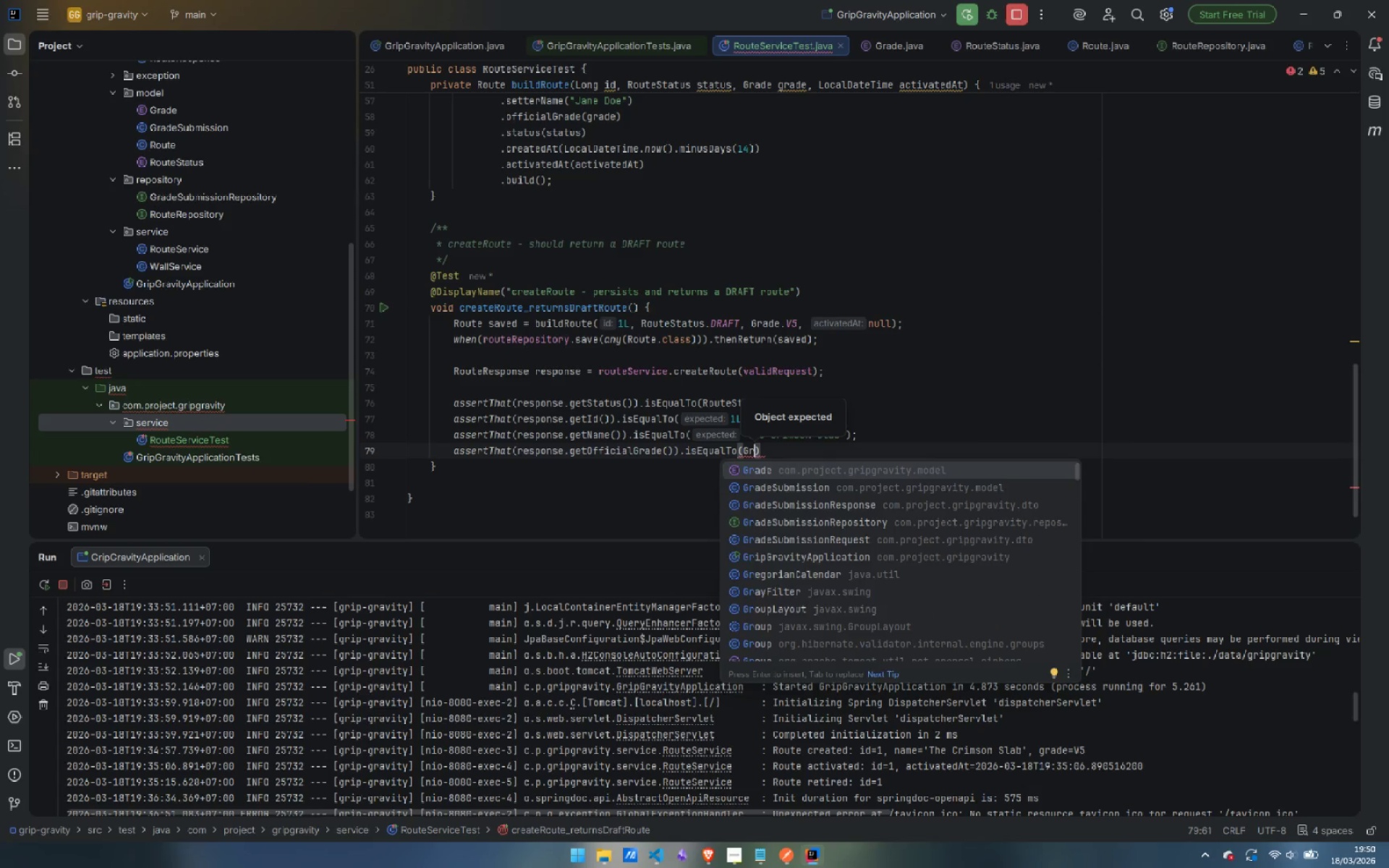 
key(Enter)
 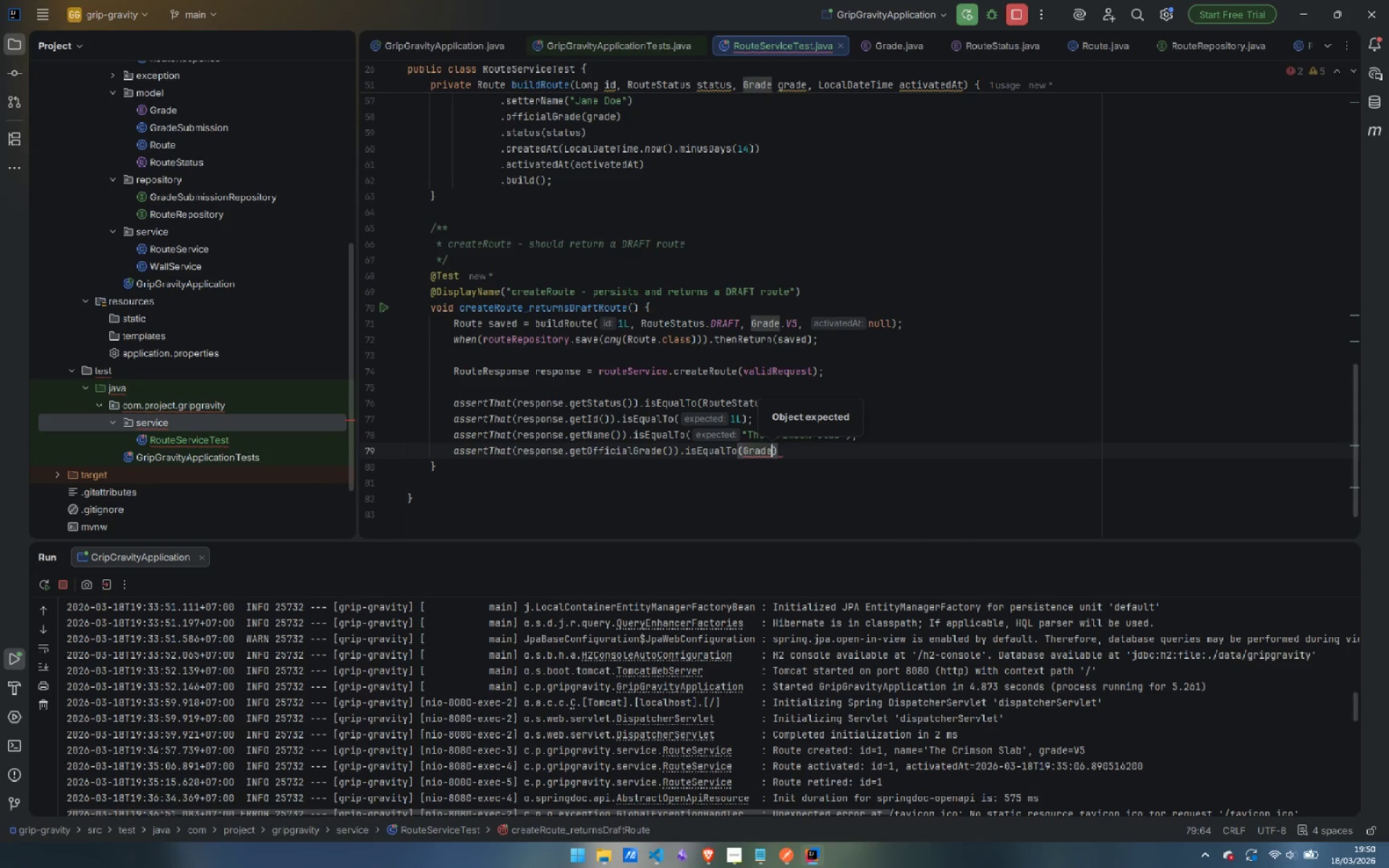 
key(Period)
 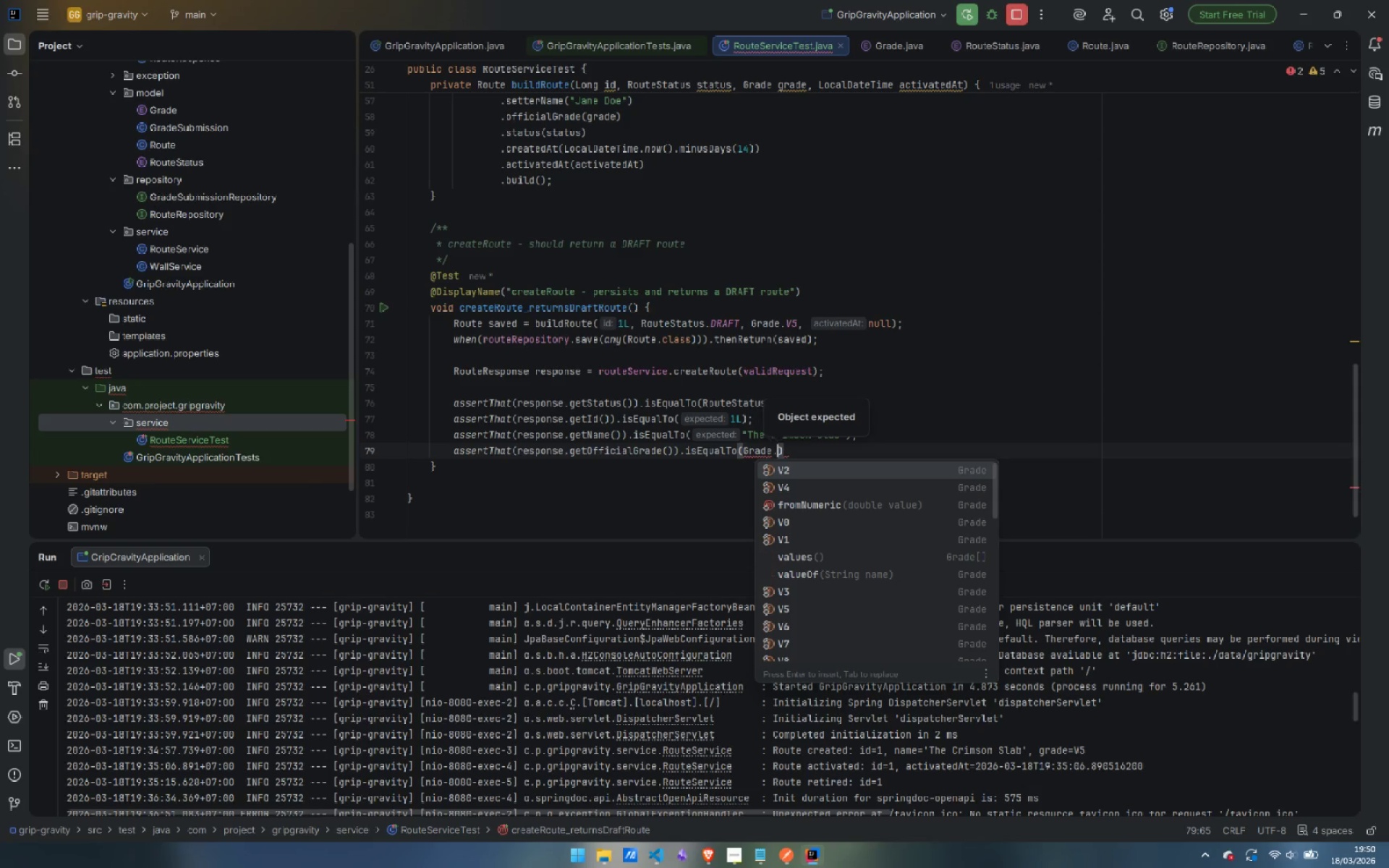 
key(Shift+ShiftLeft)
 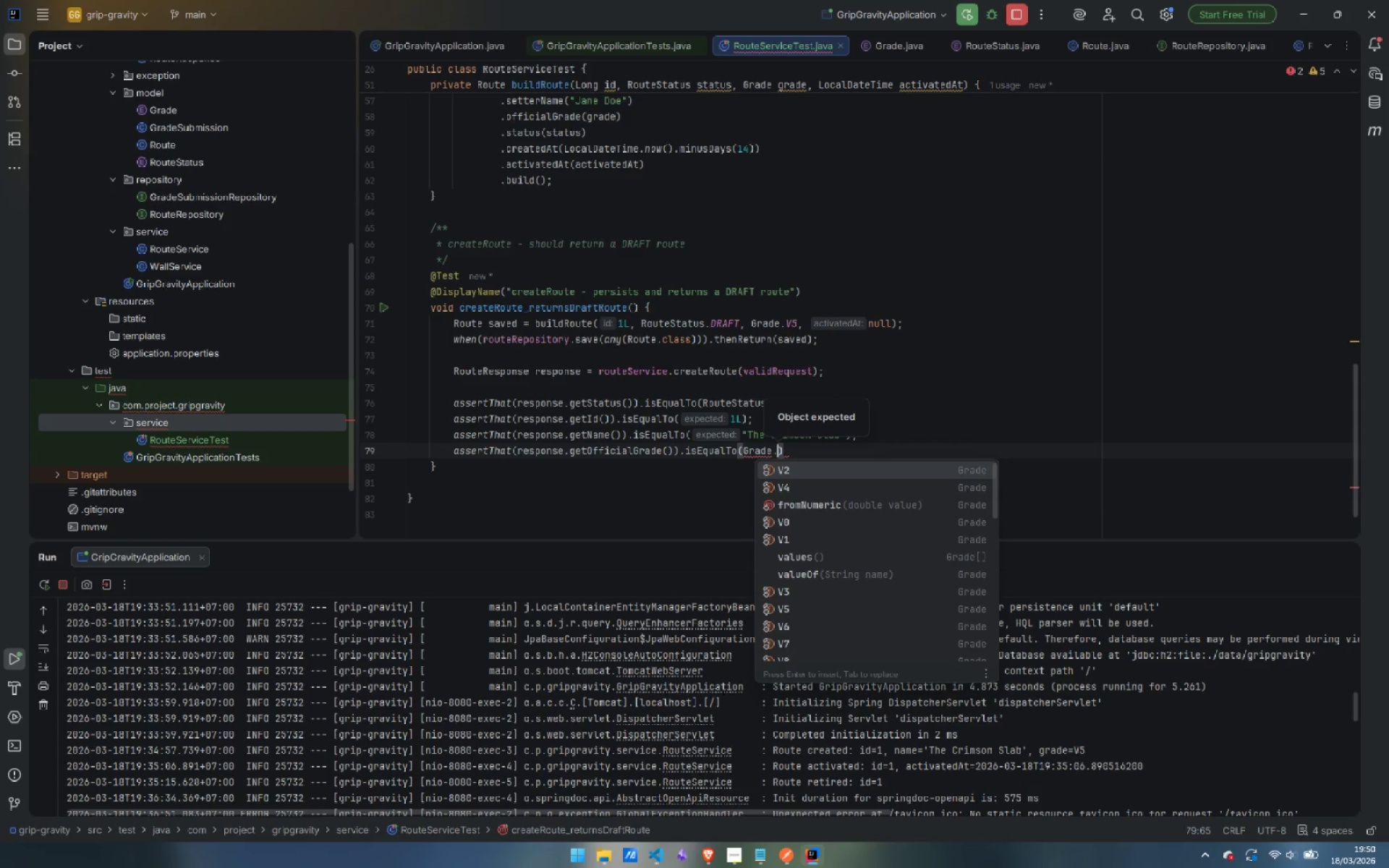 
key(Shift+V)
 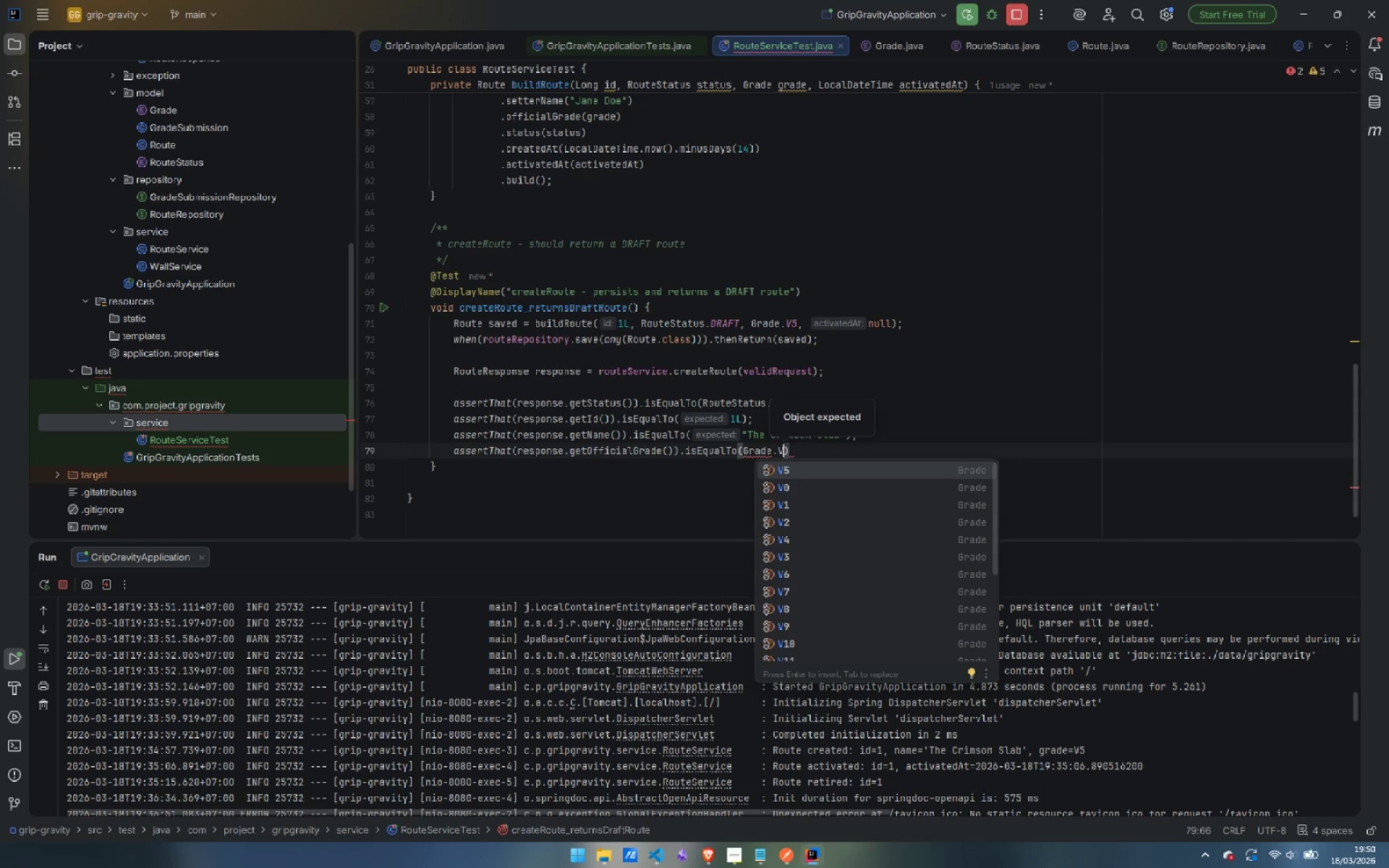 
key(Enter)
 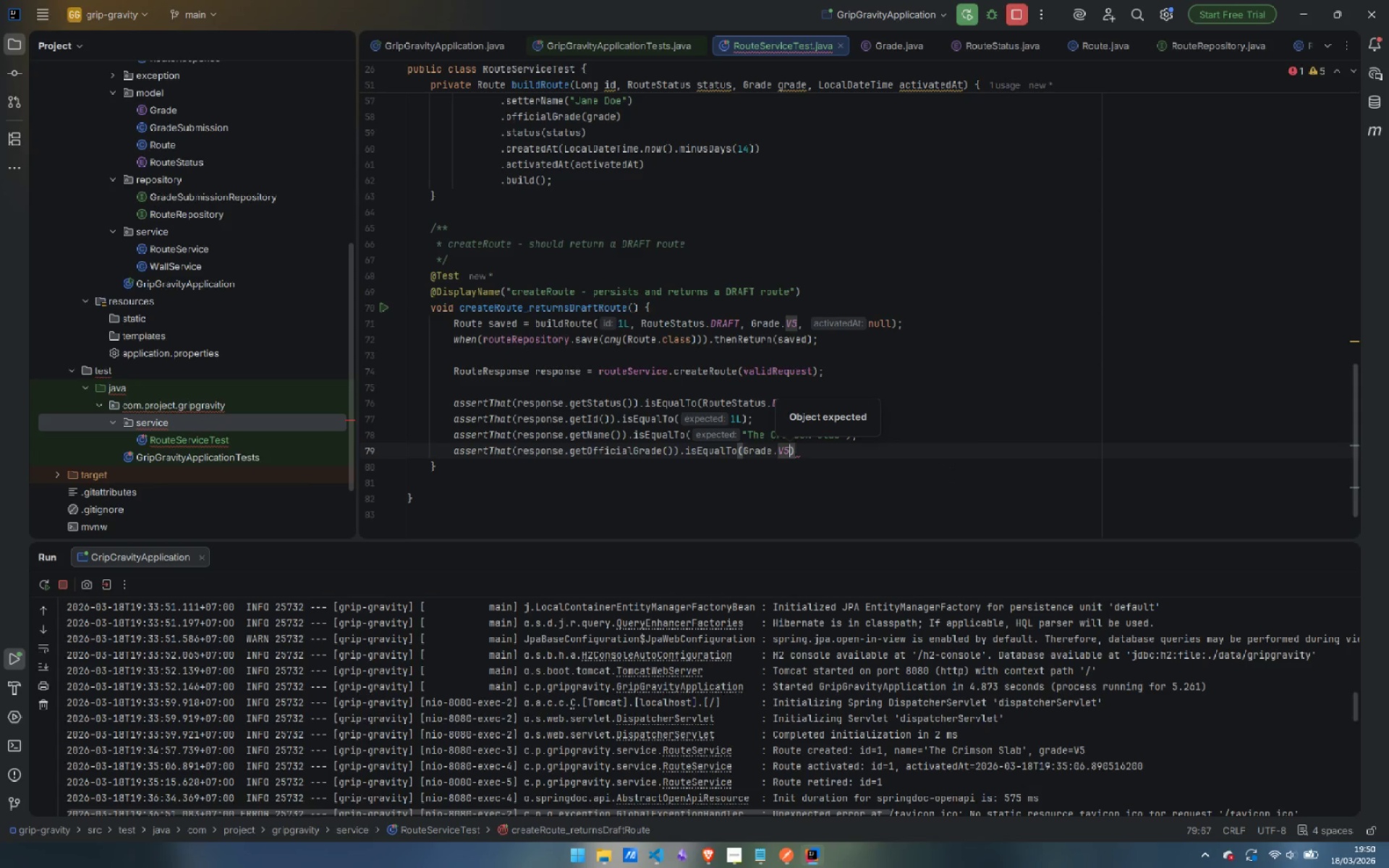 
key(ArrowRight)
 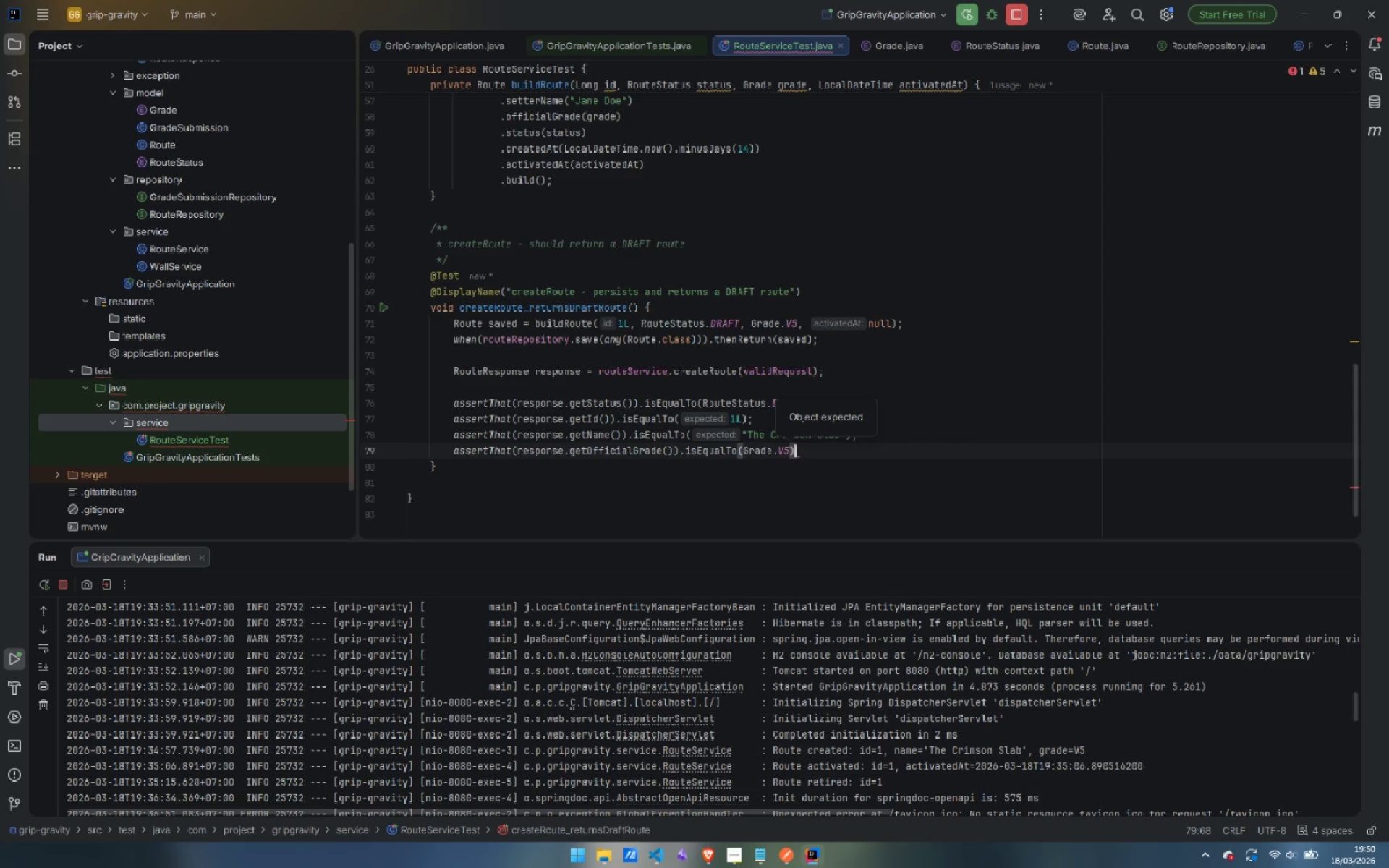 
key(Semicolon)
 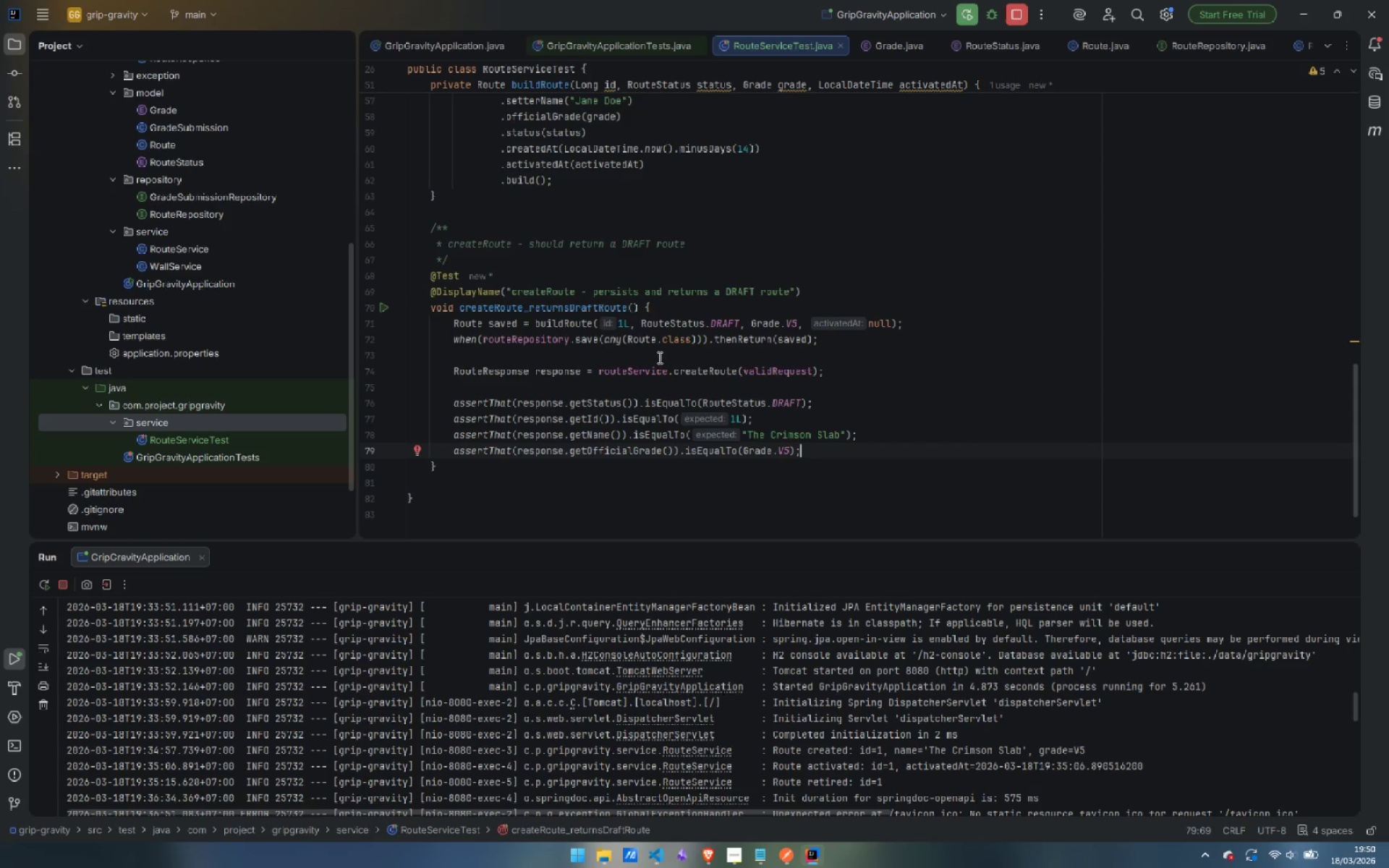 
scroll: coordinate [864, 416], scroll_direction: up, amount: 7.0
 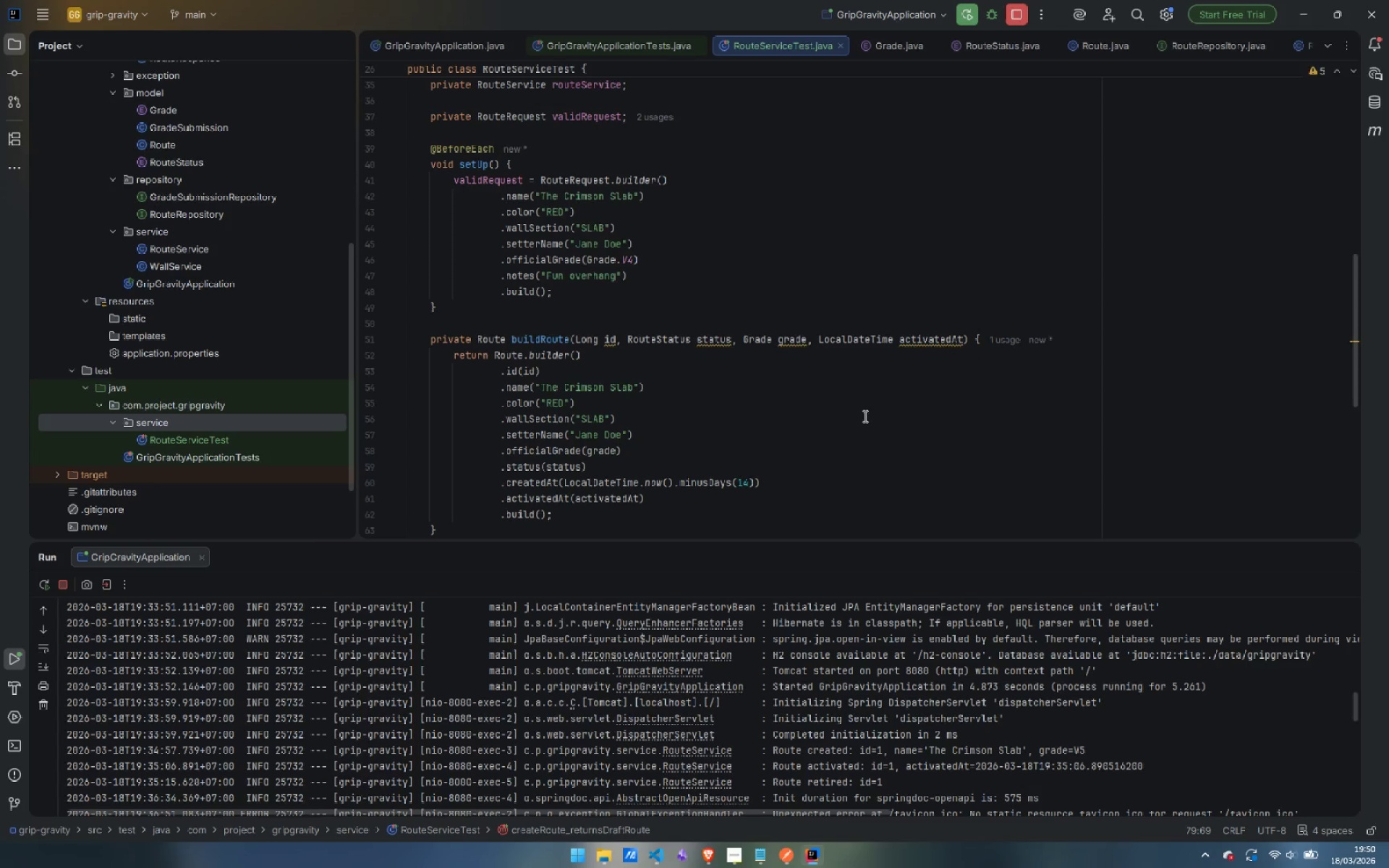 
scroll: coordinate [864, 416], scroll_direction: down, amount: 7.0
 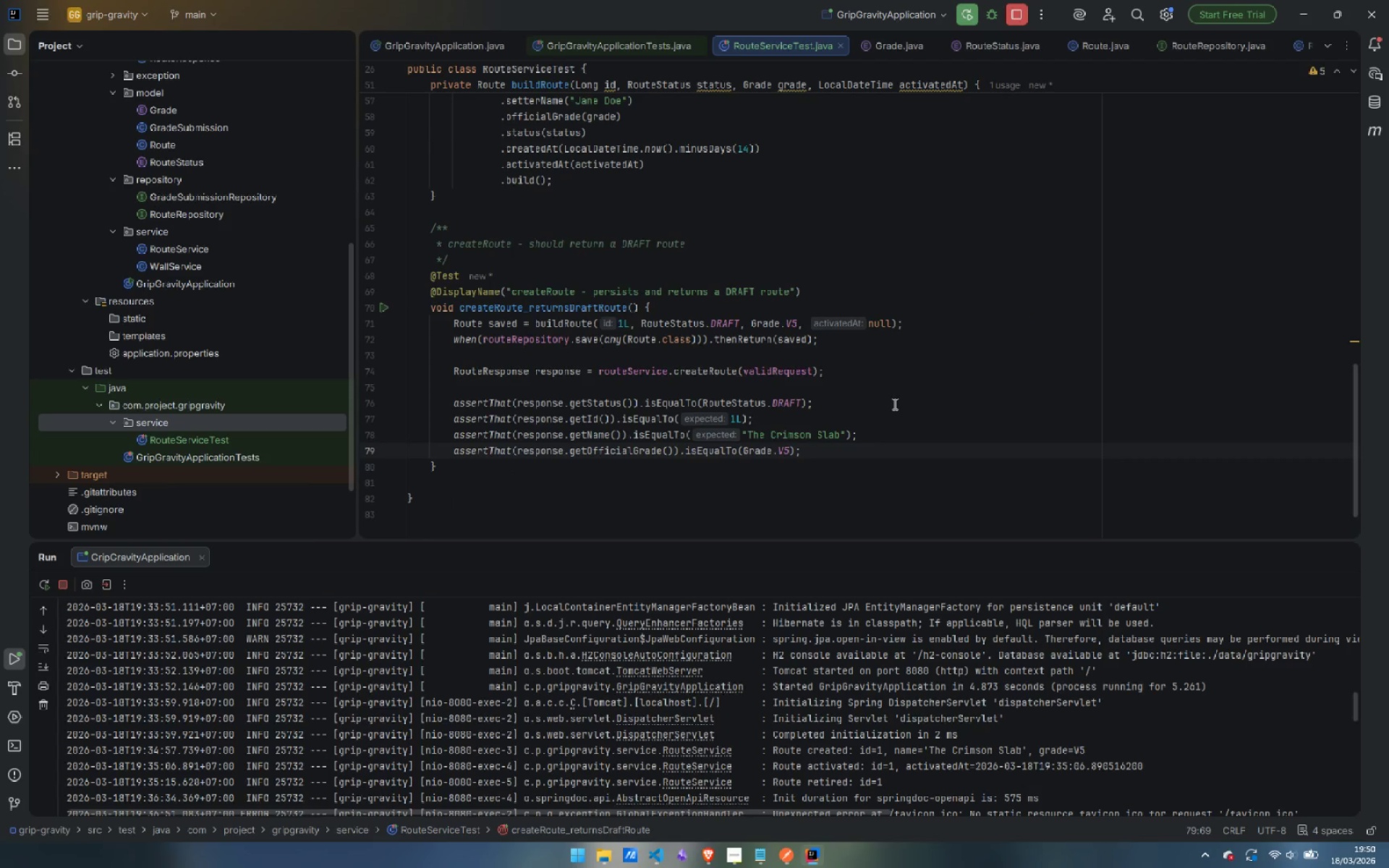 
key(ArrowLeft)
 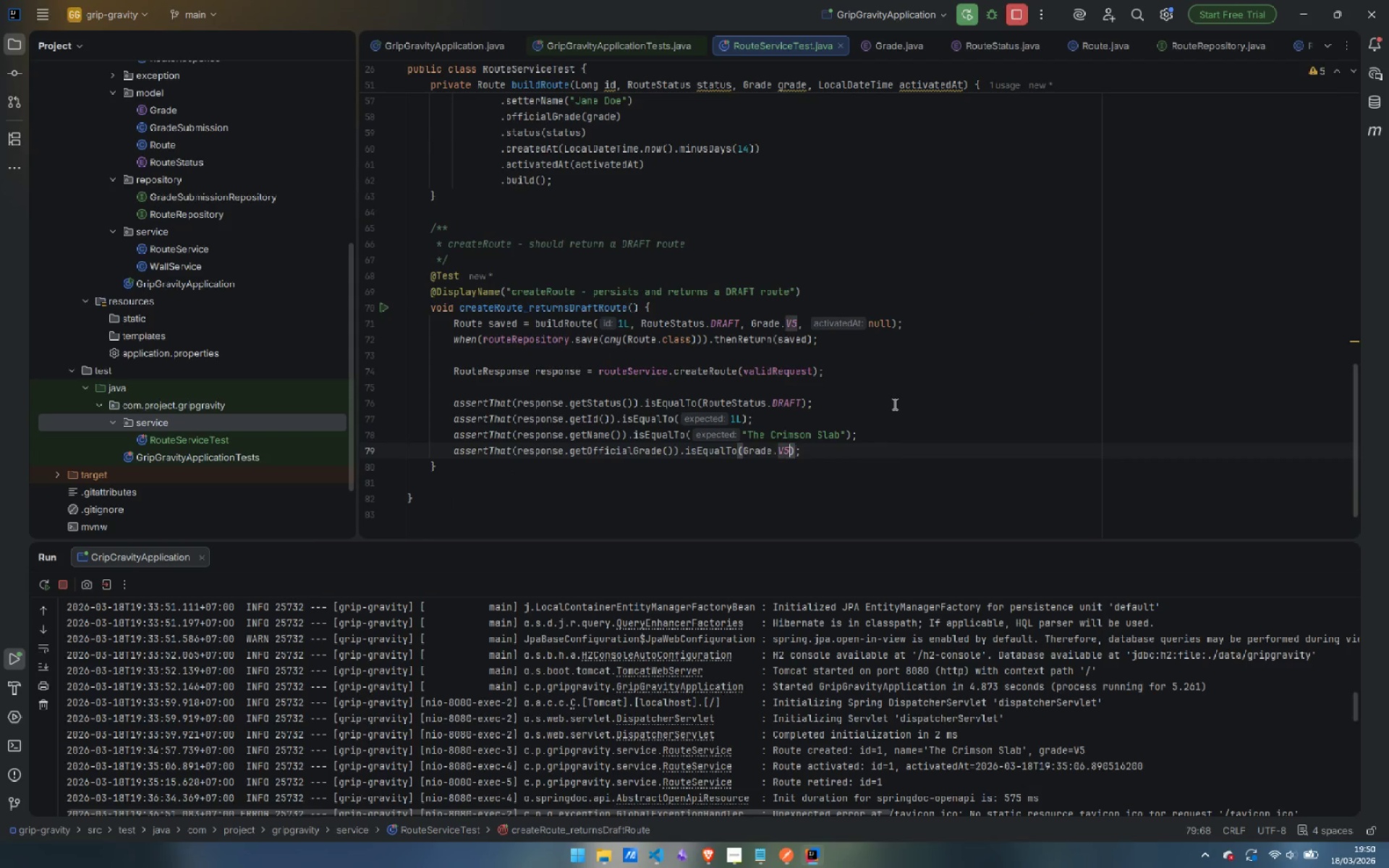 
key(ArrowLeft)
 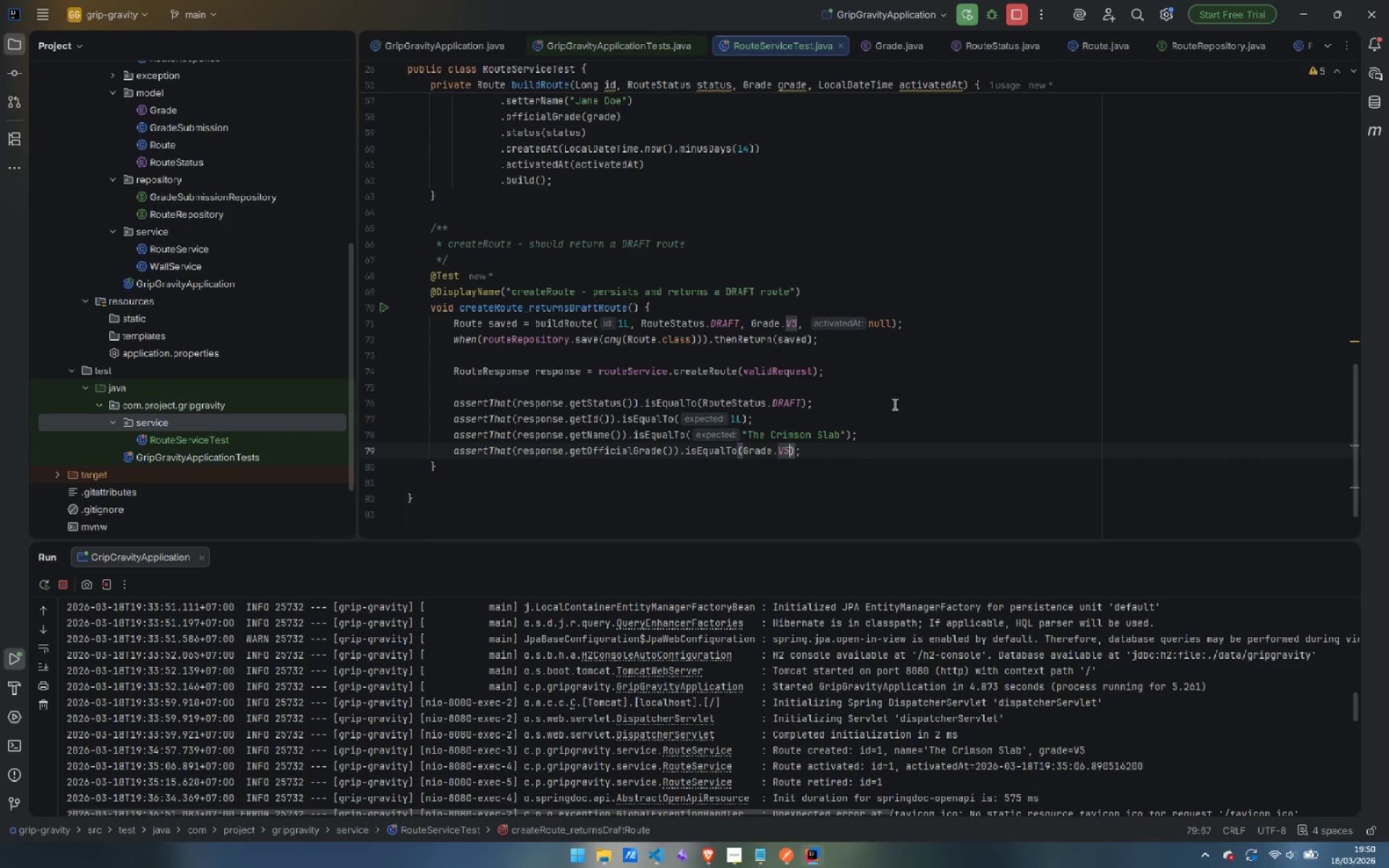 
key(Backspace)
 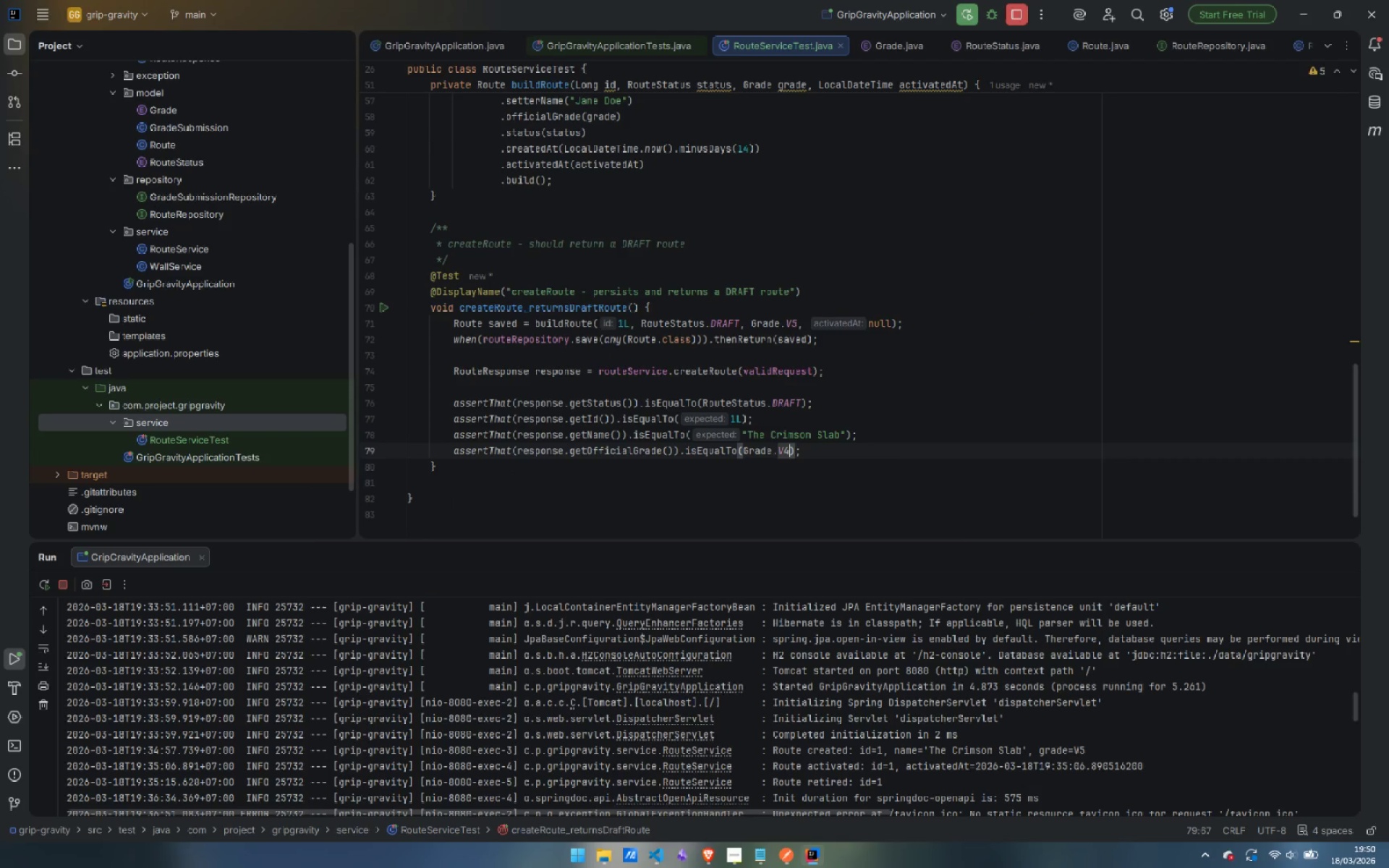 
key(4)
 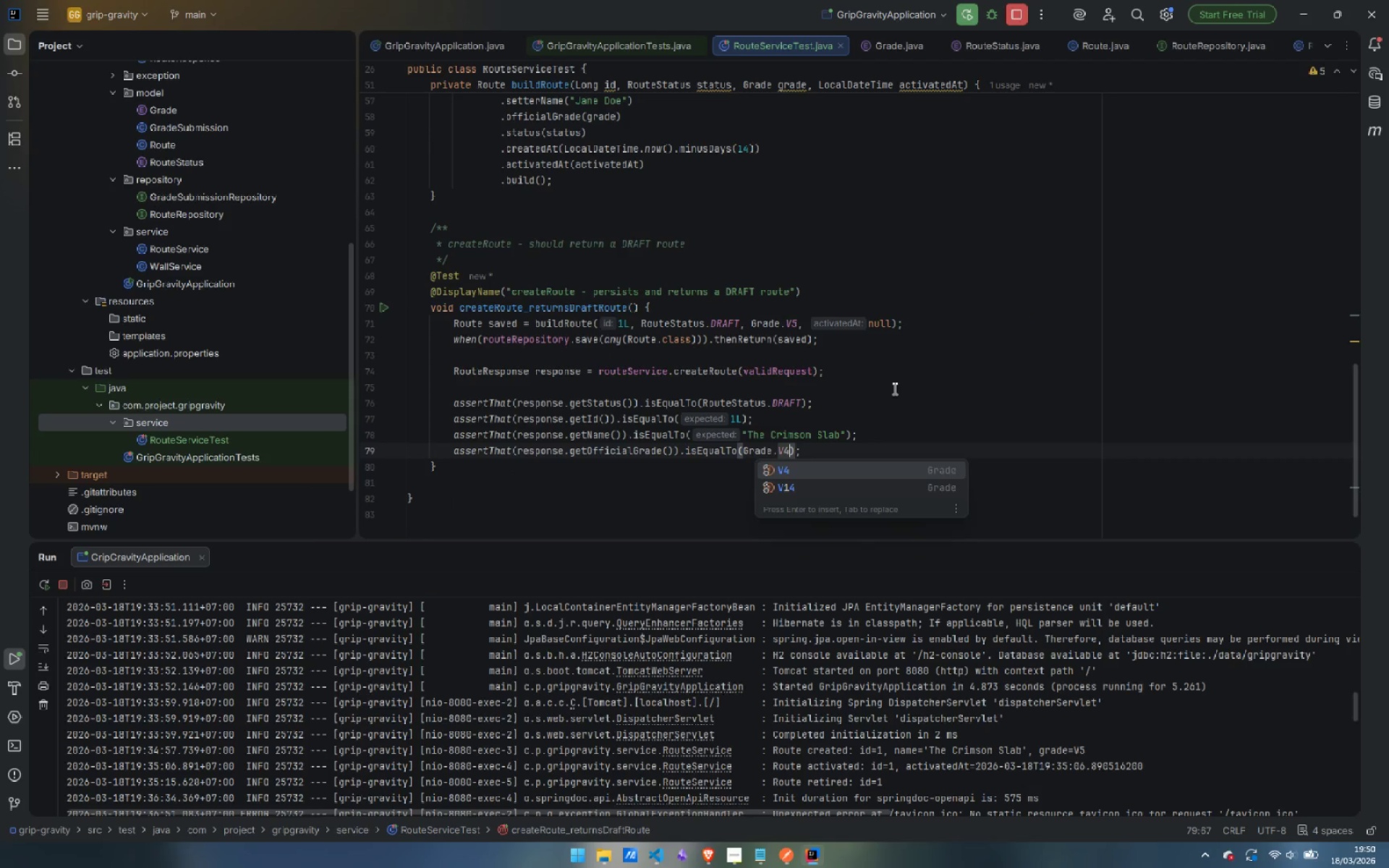 
scroll: coordinate [896, 323], scroll_direction: up, amount: 7.0
 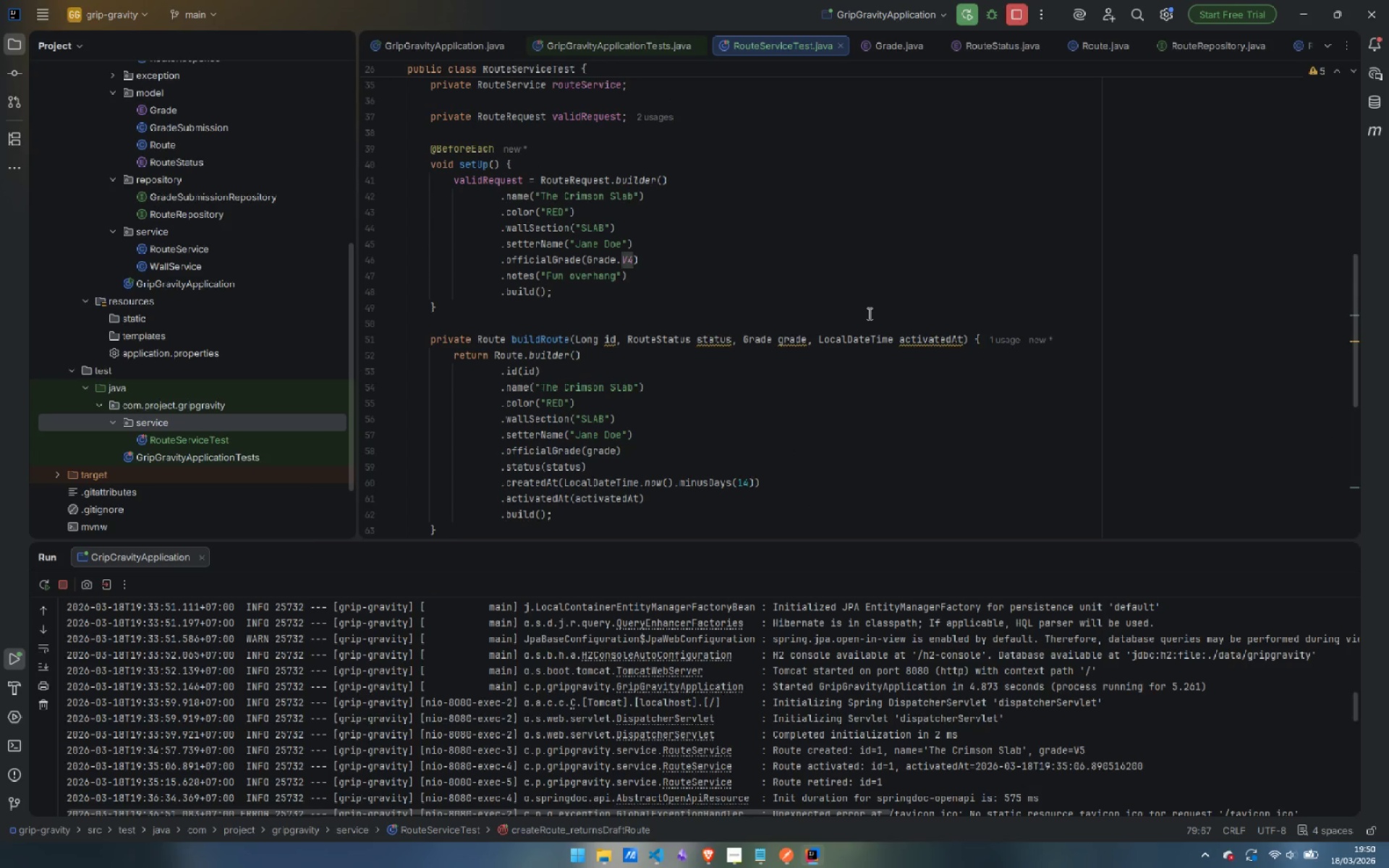 
left_click([868, 313])
 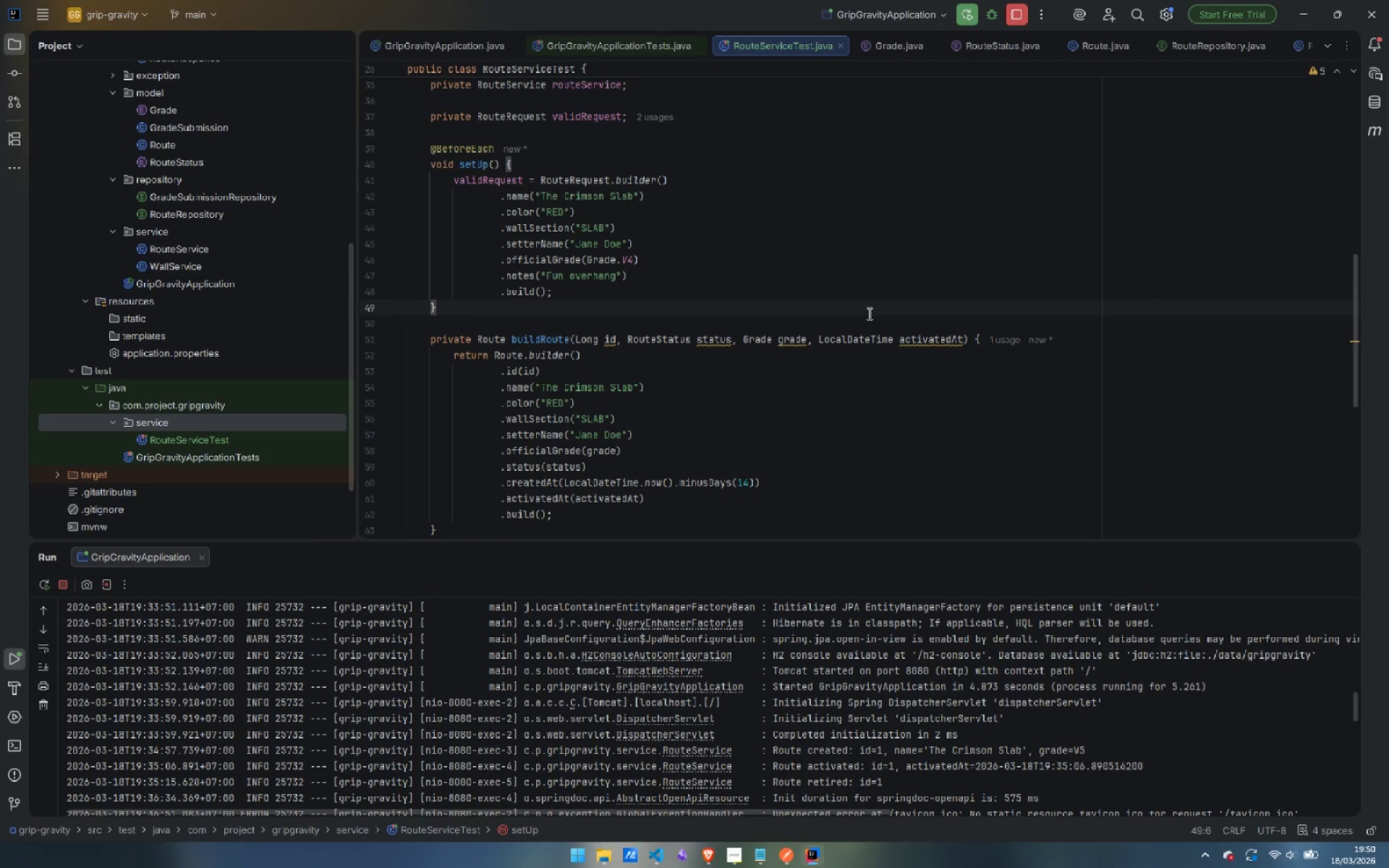 
scroll: coordinate [868, 313], scroll_direction: down, amount: 11.0
 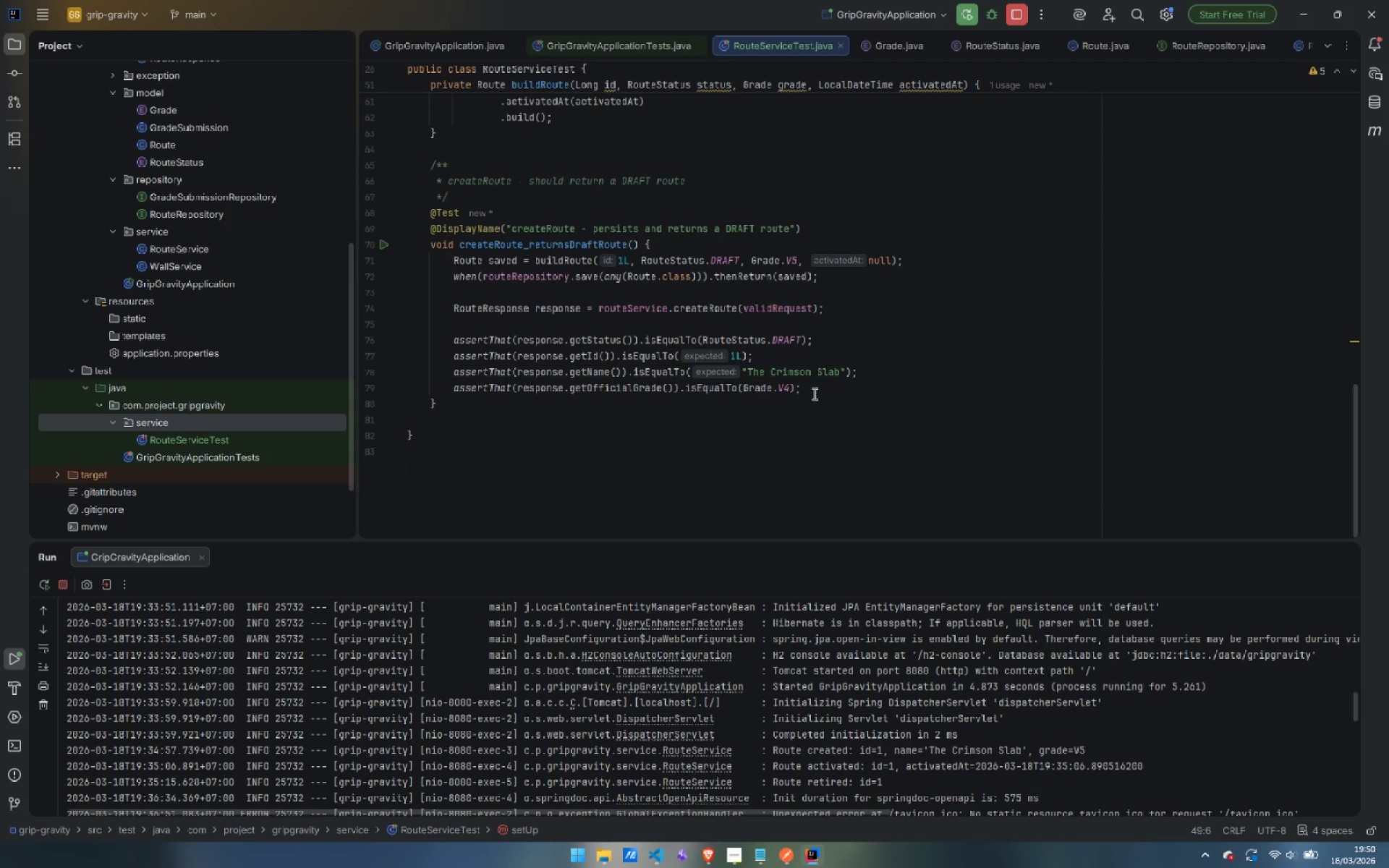 
left_click([815, 391])
 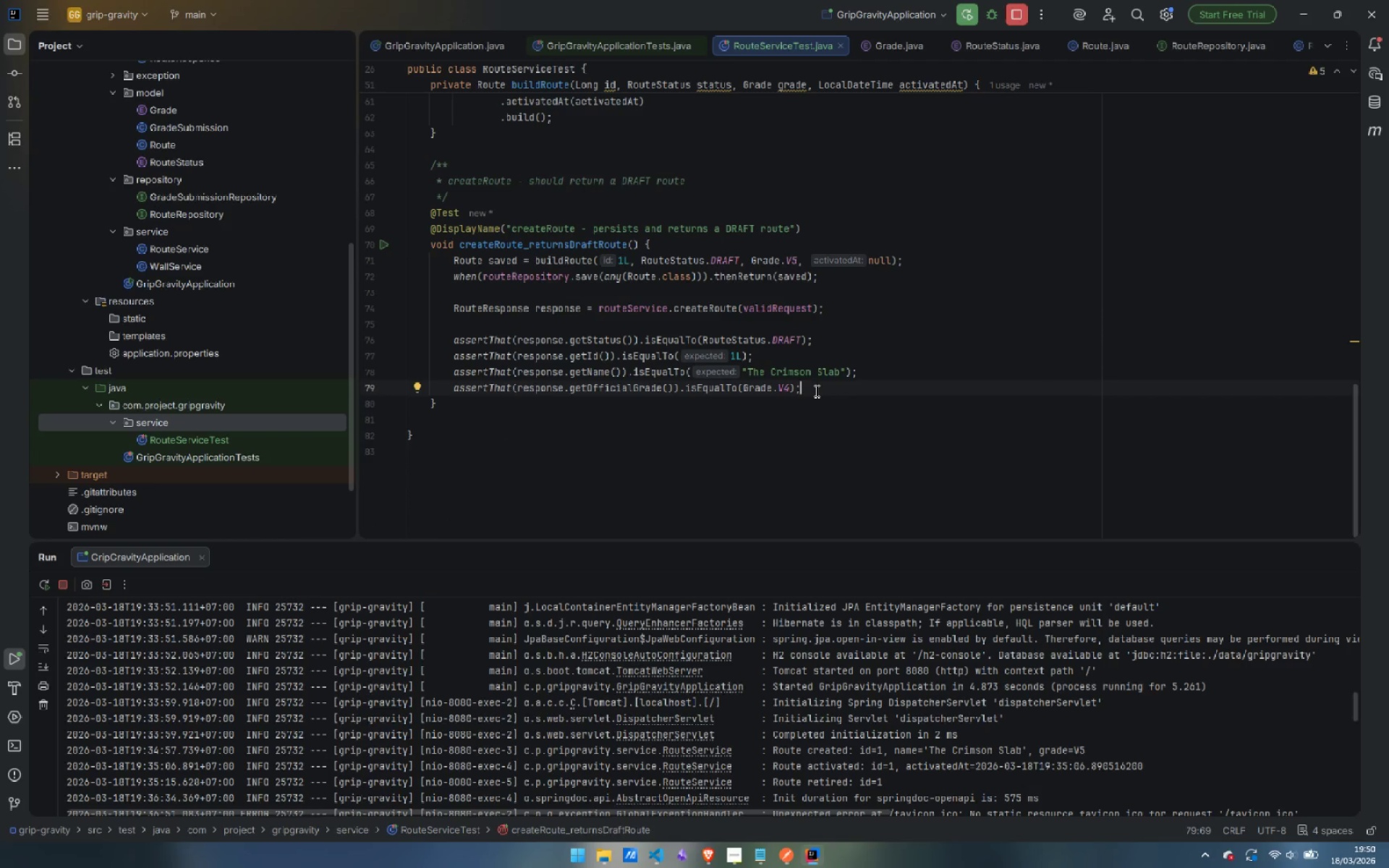 
key(Enter)
 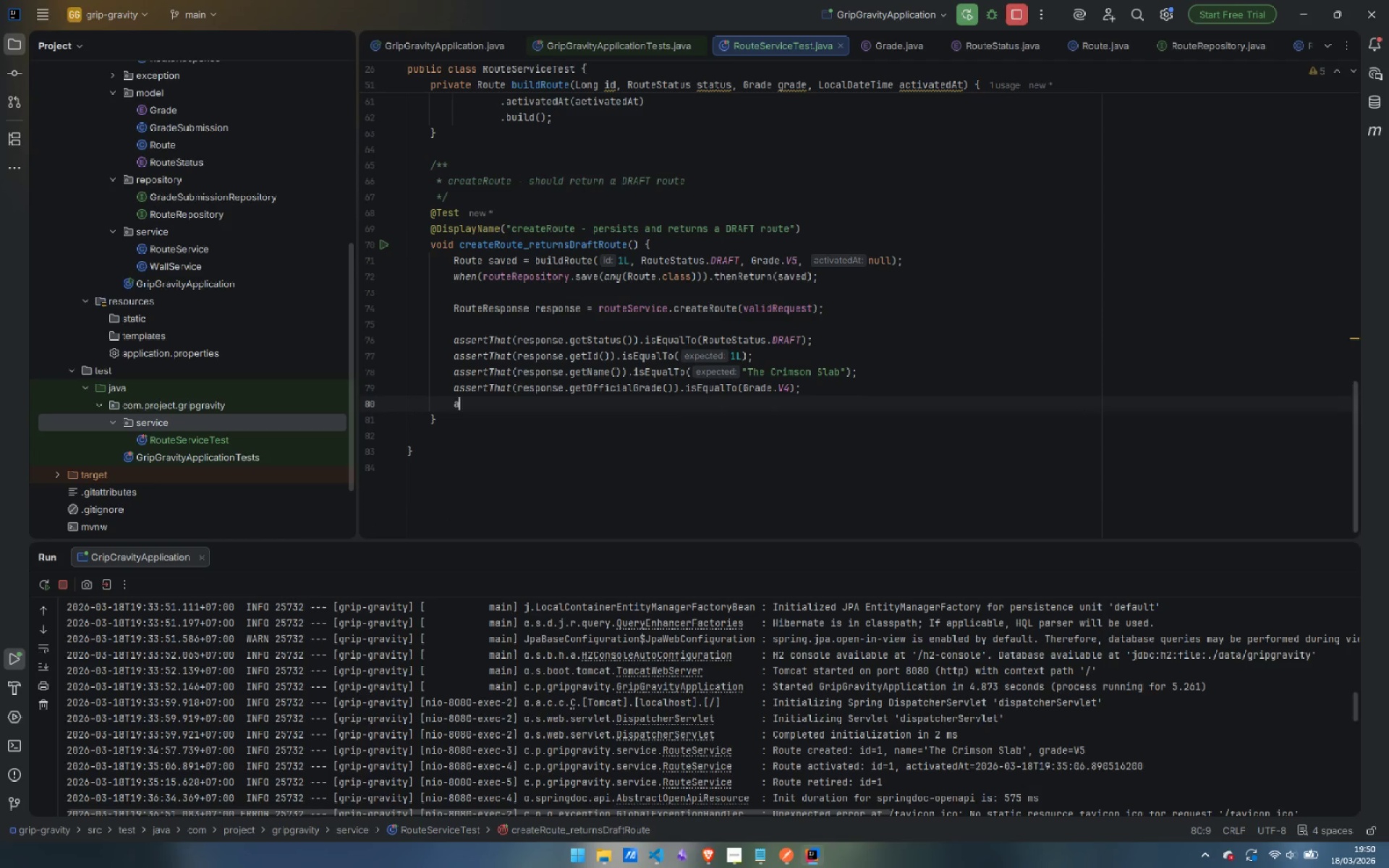 
type(asse)
 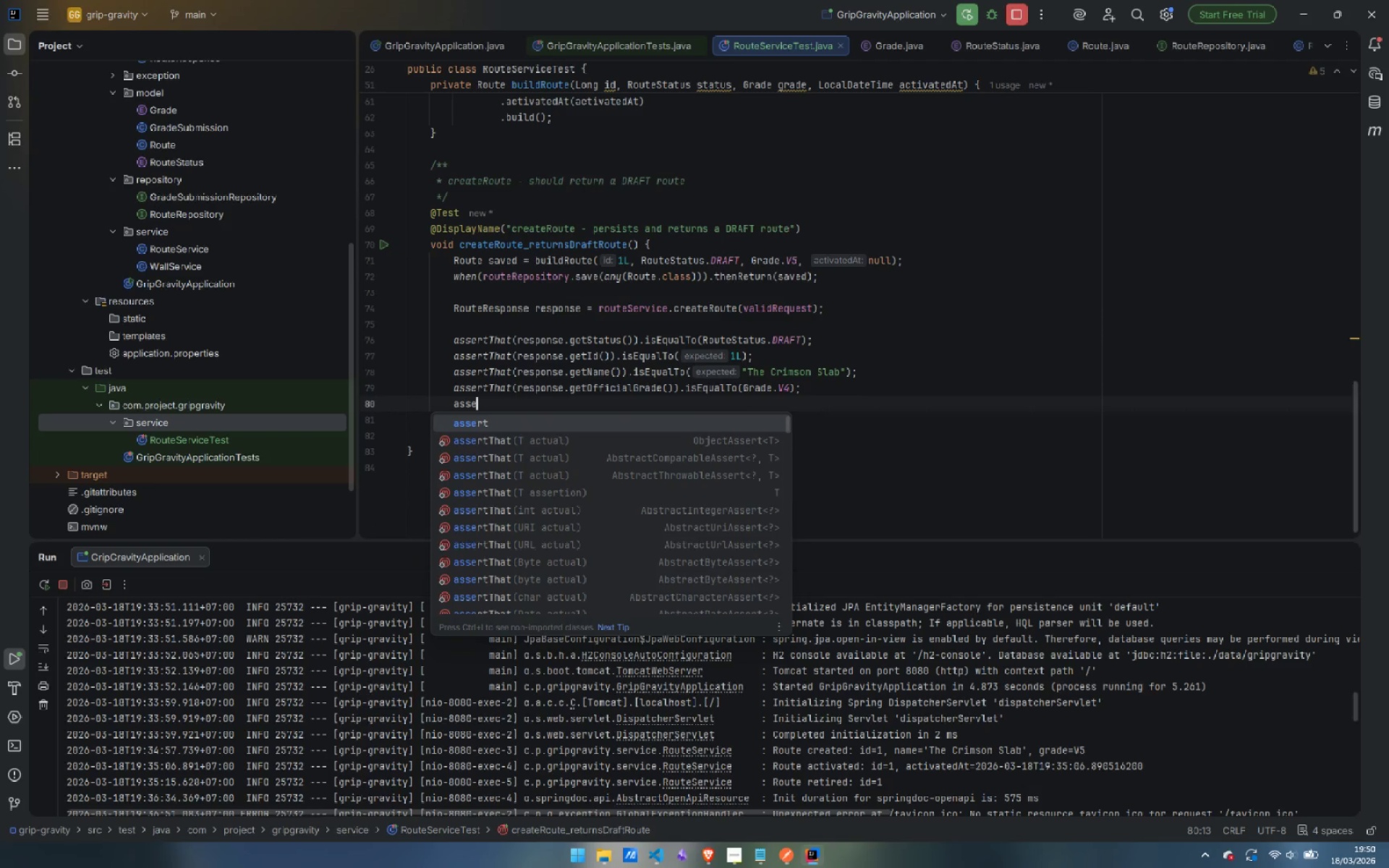 
key(ArrowDown)
 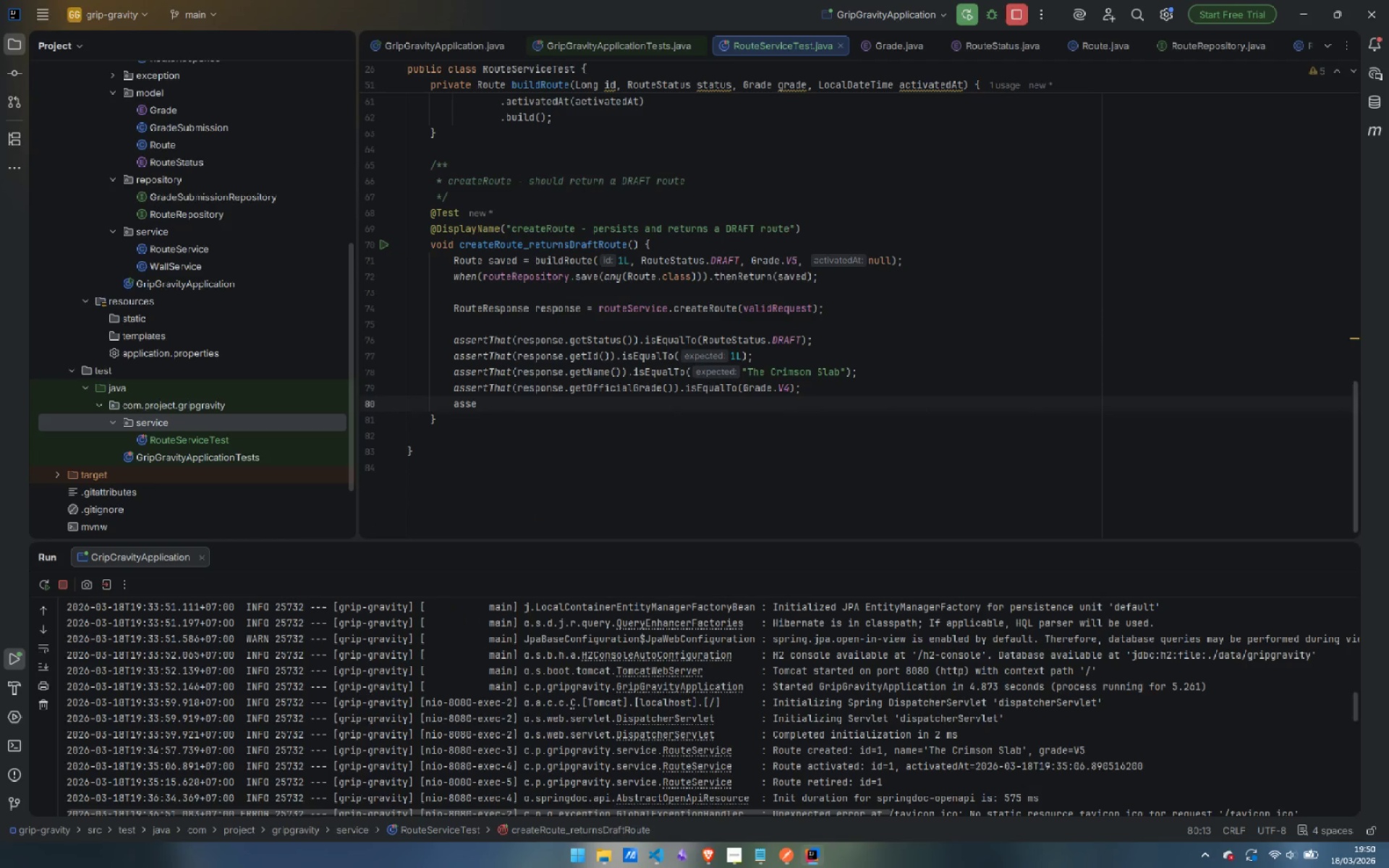 
key(Enter)
 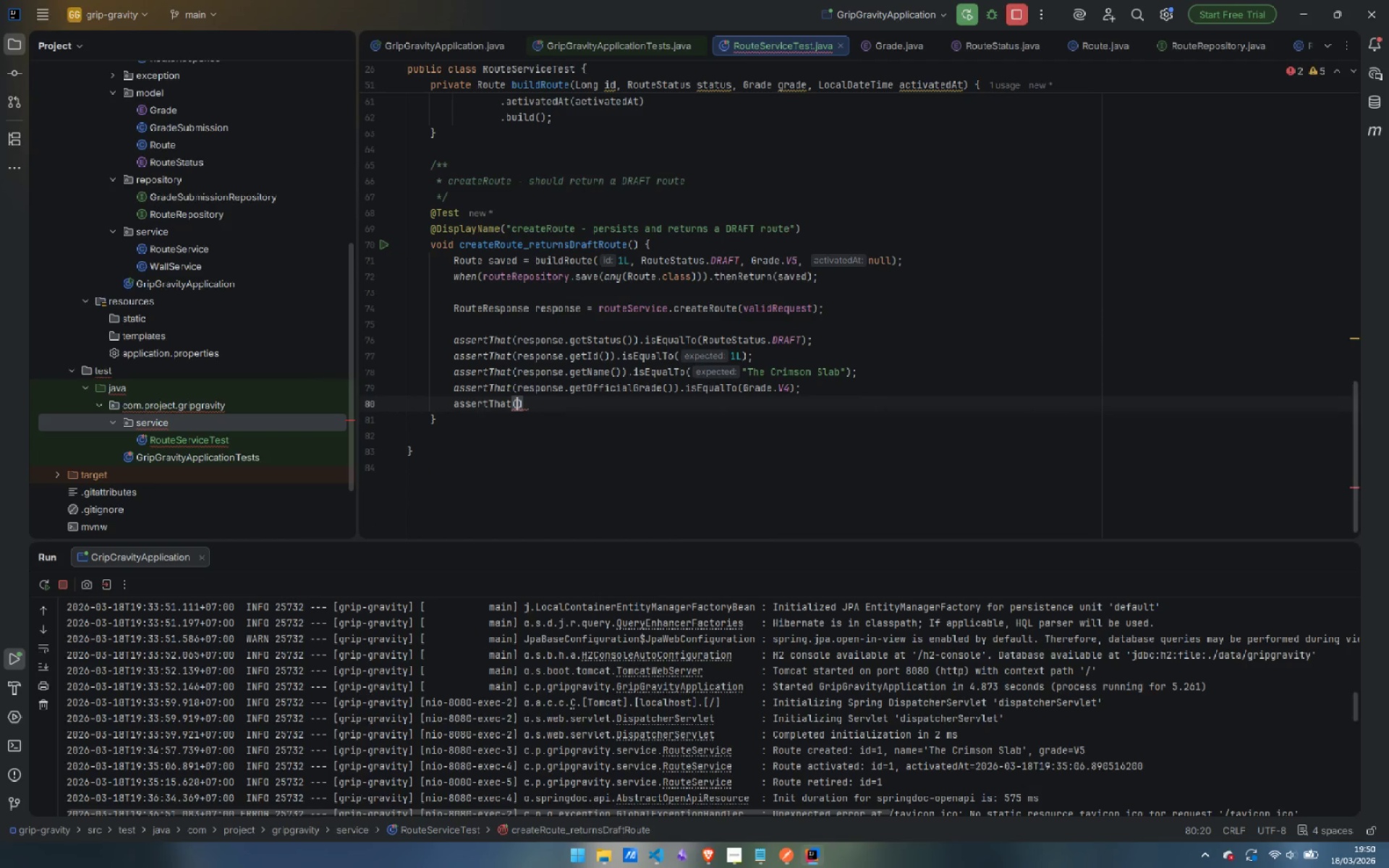 
type(res)
 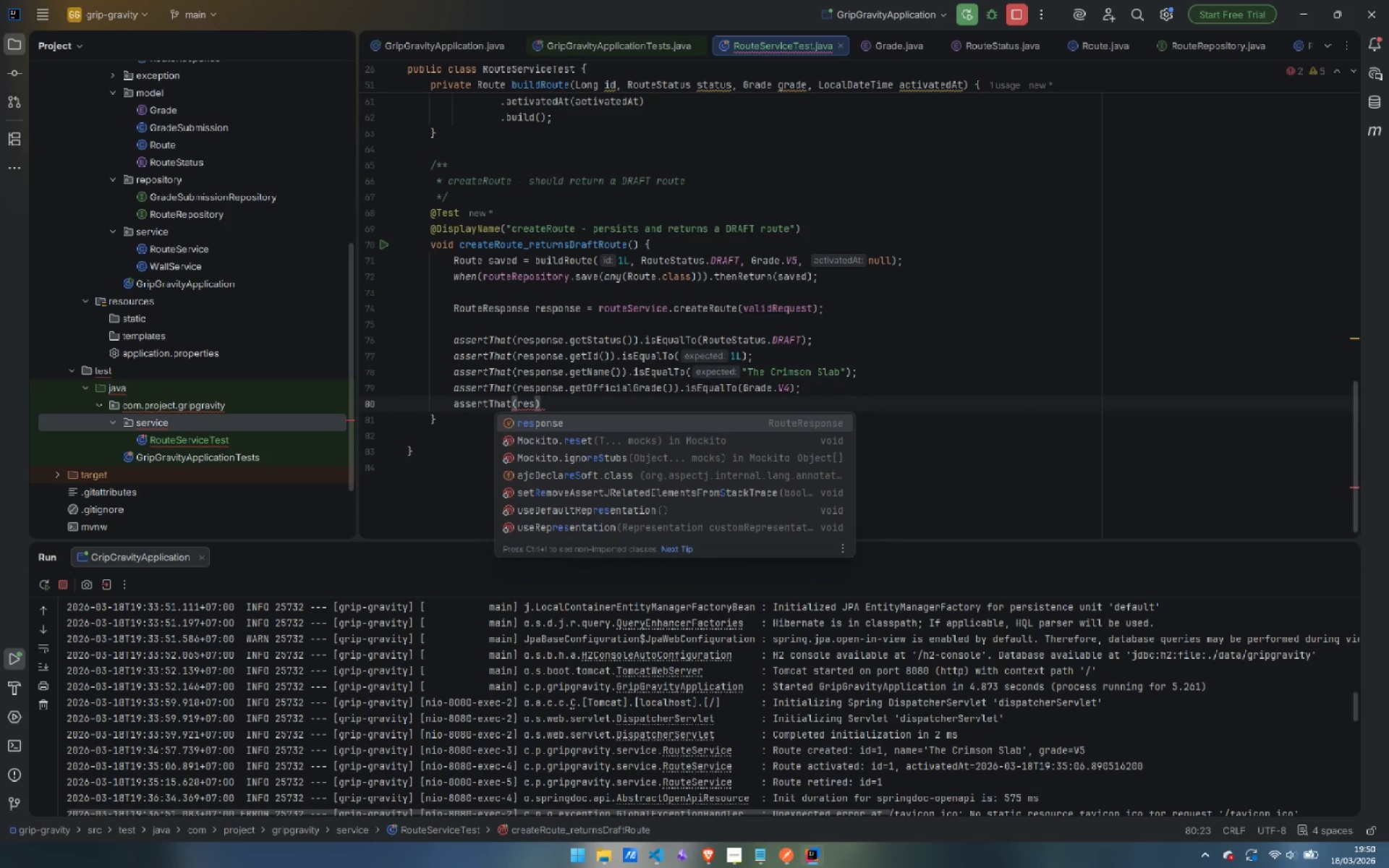 
key(Enter)
 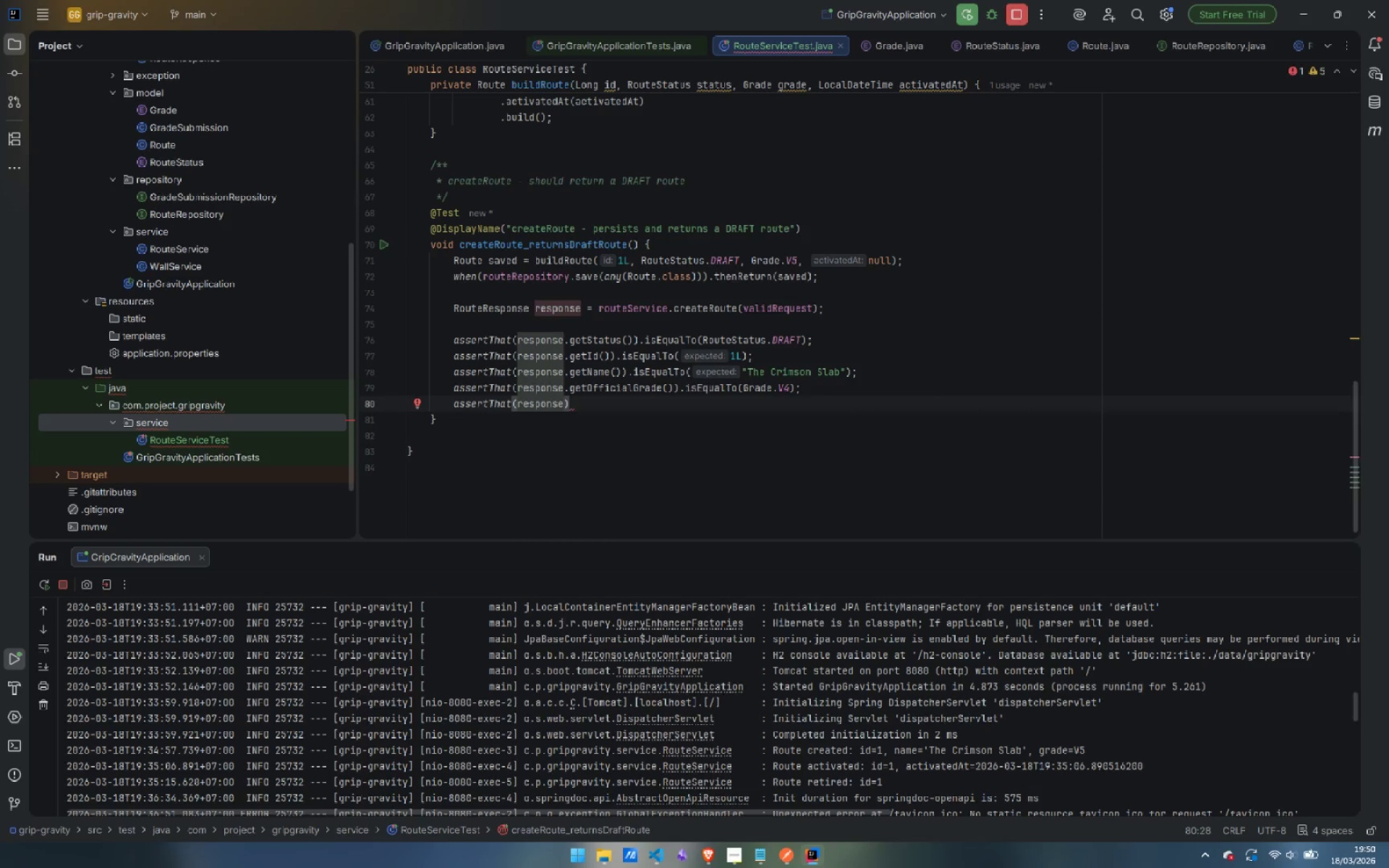 
type(.getC)
 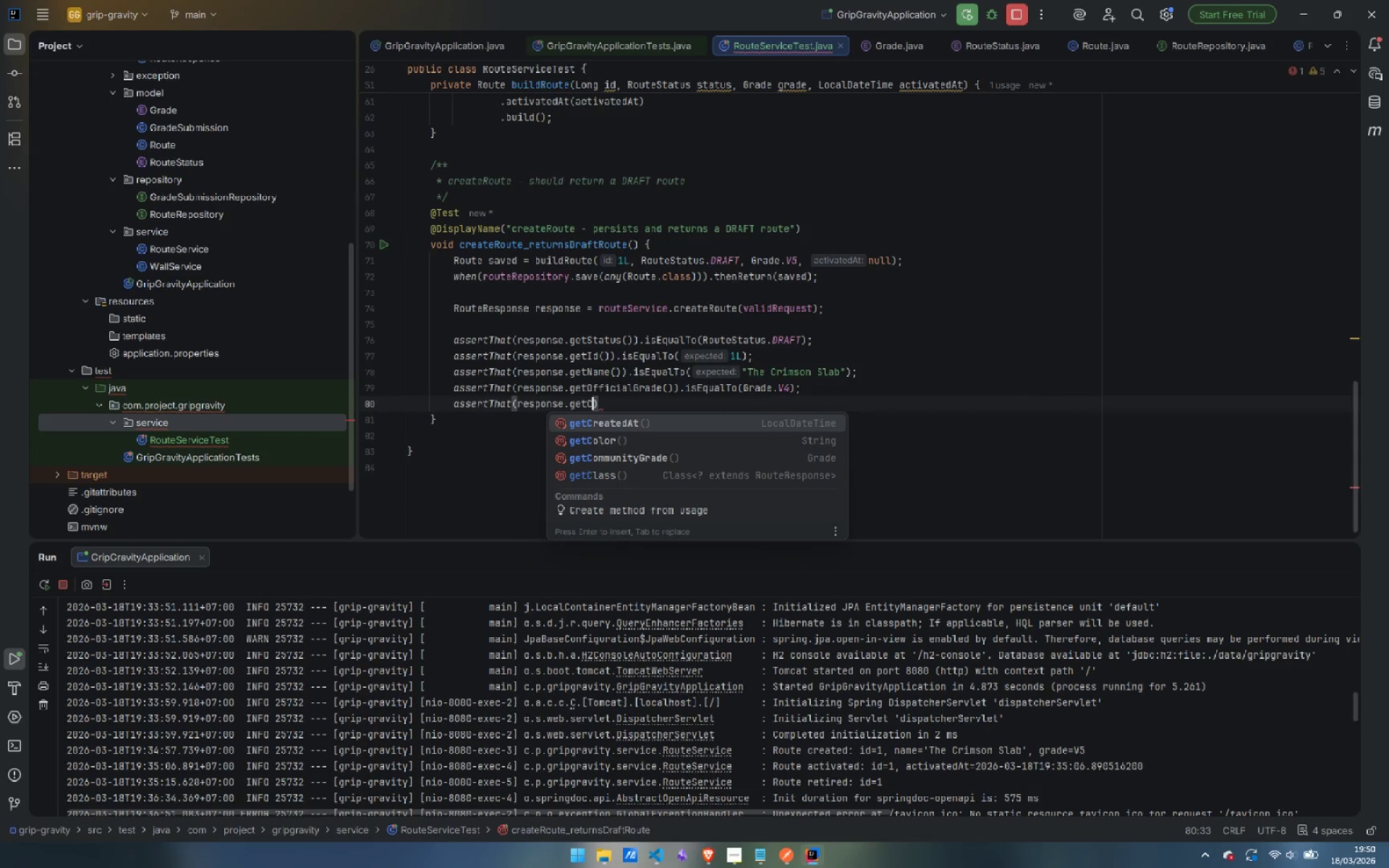 
key(ArrowDown)
 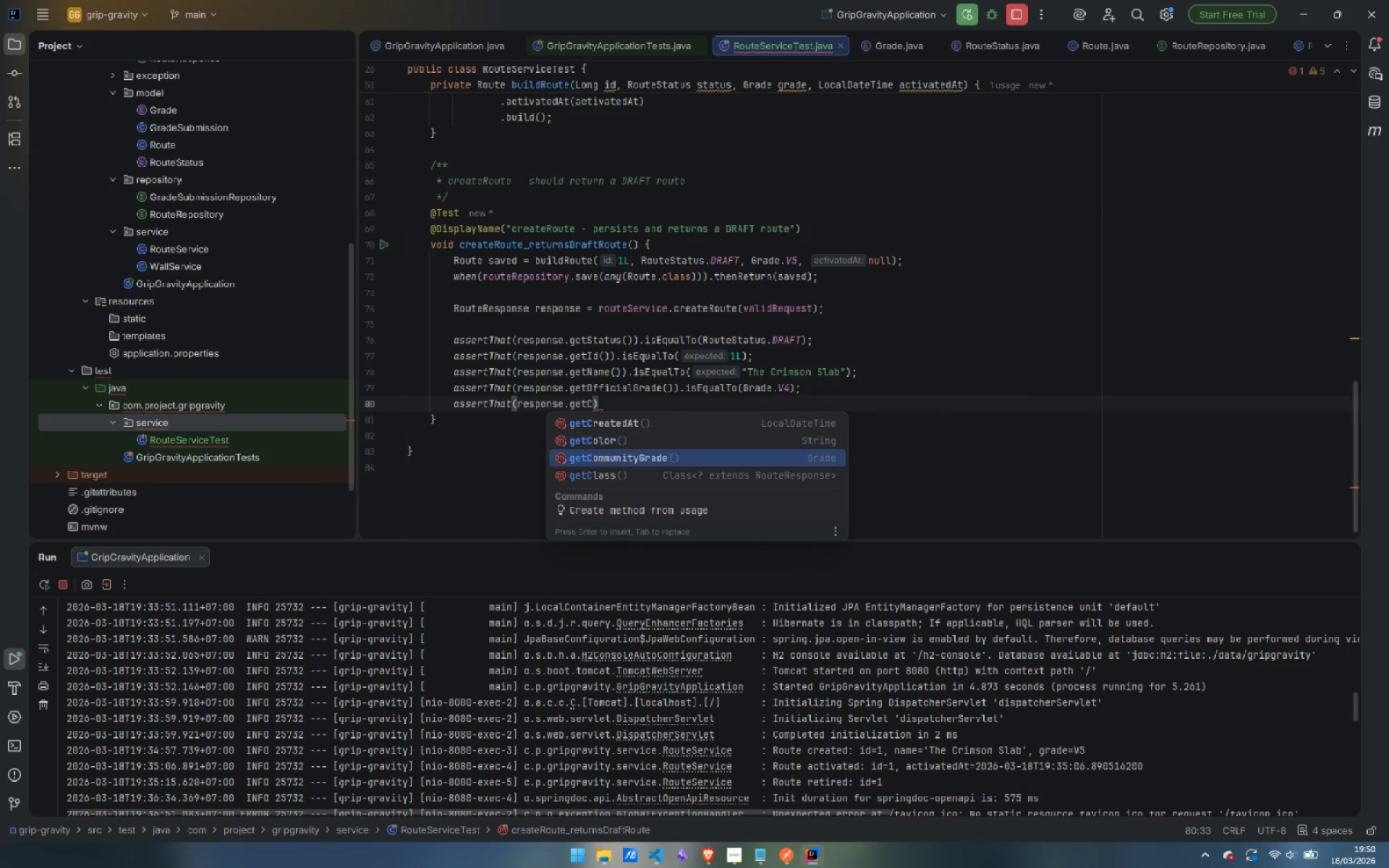 
key(ArrowDown)
 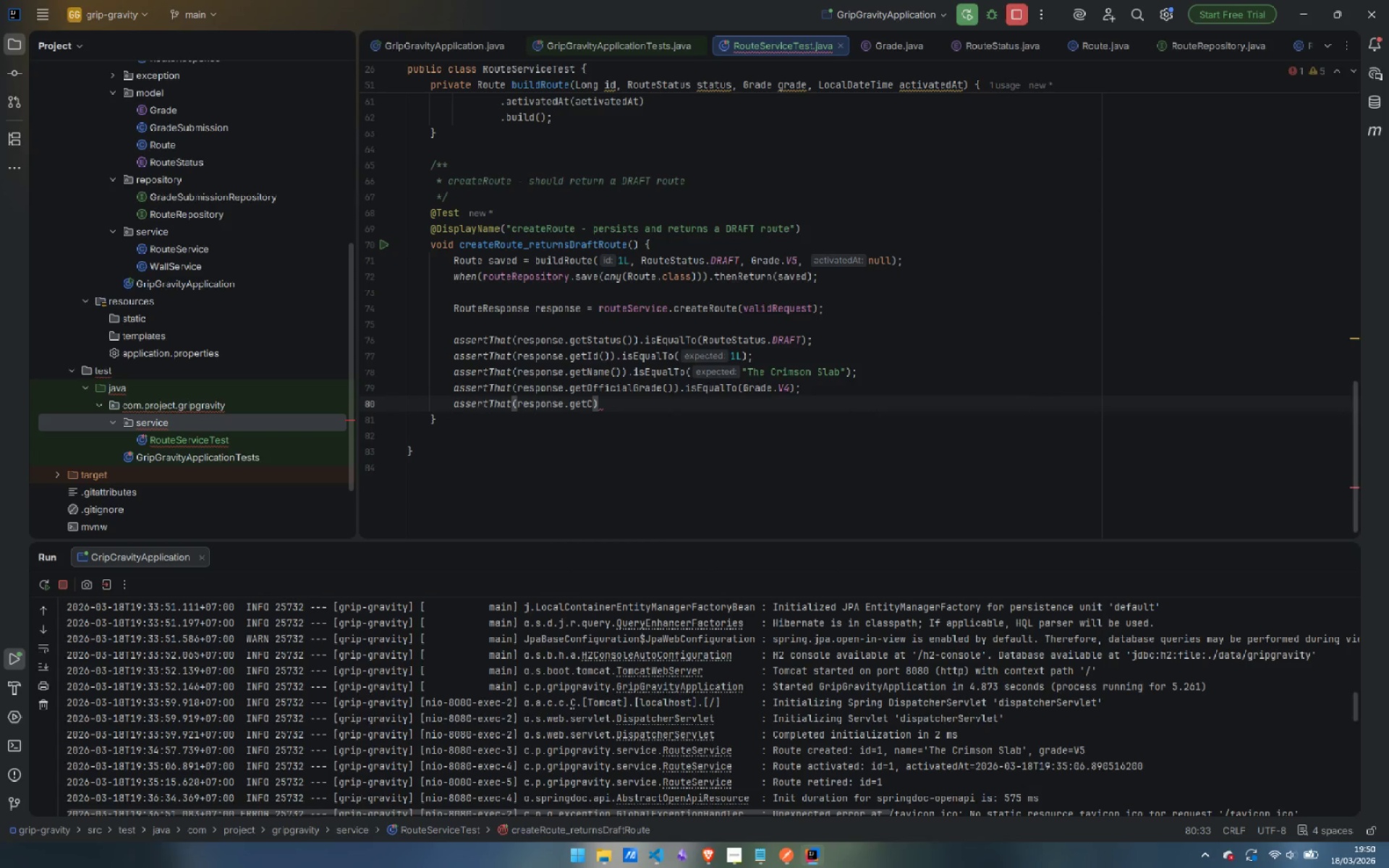 
key(Enter)
 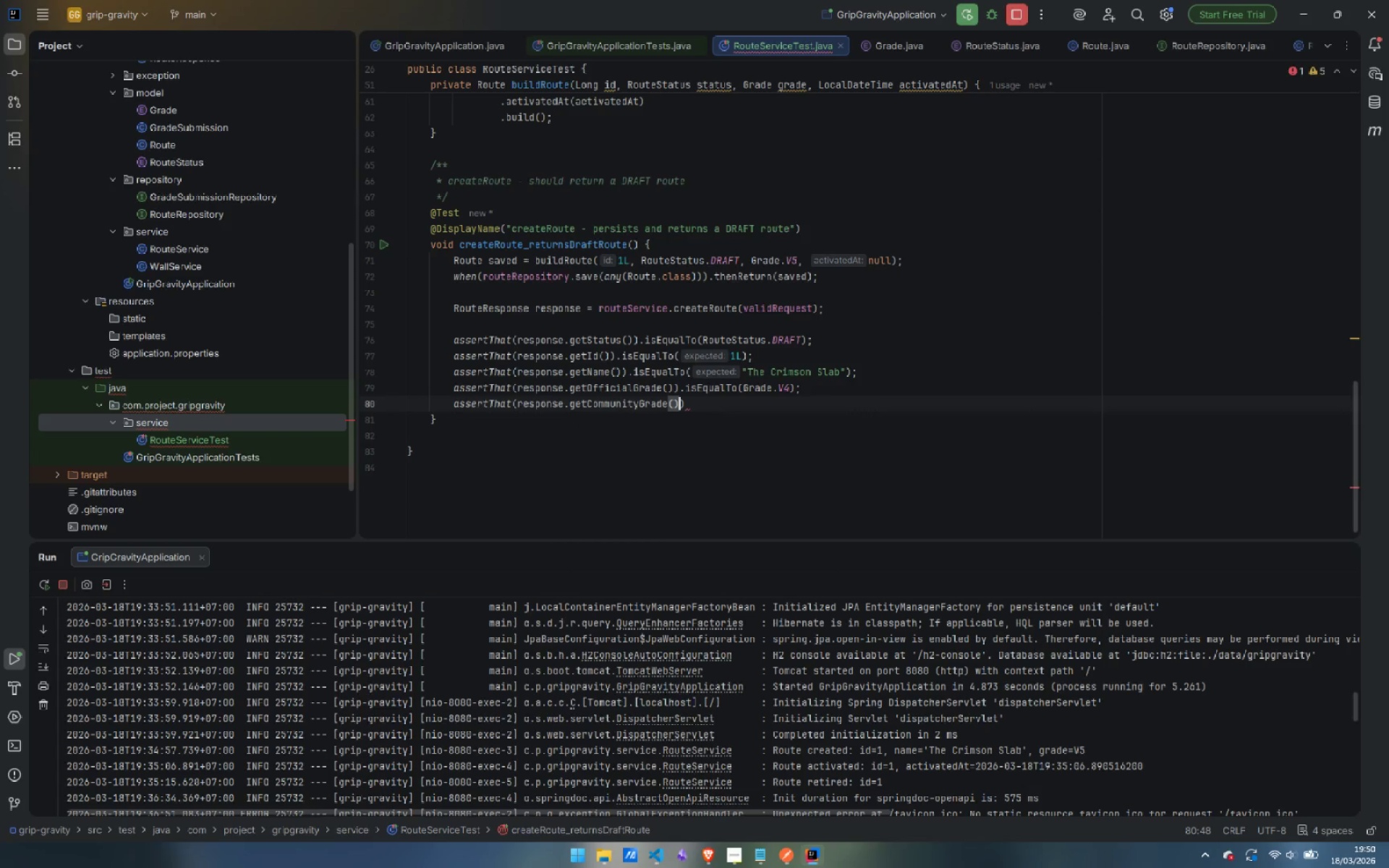 
key(ArrowRight)
 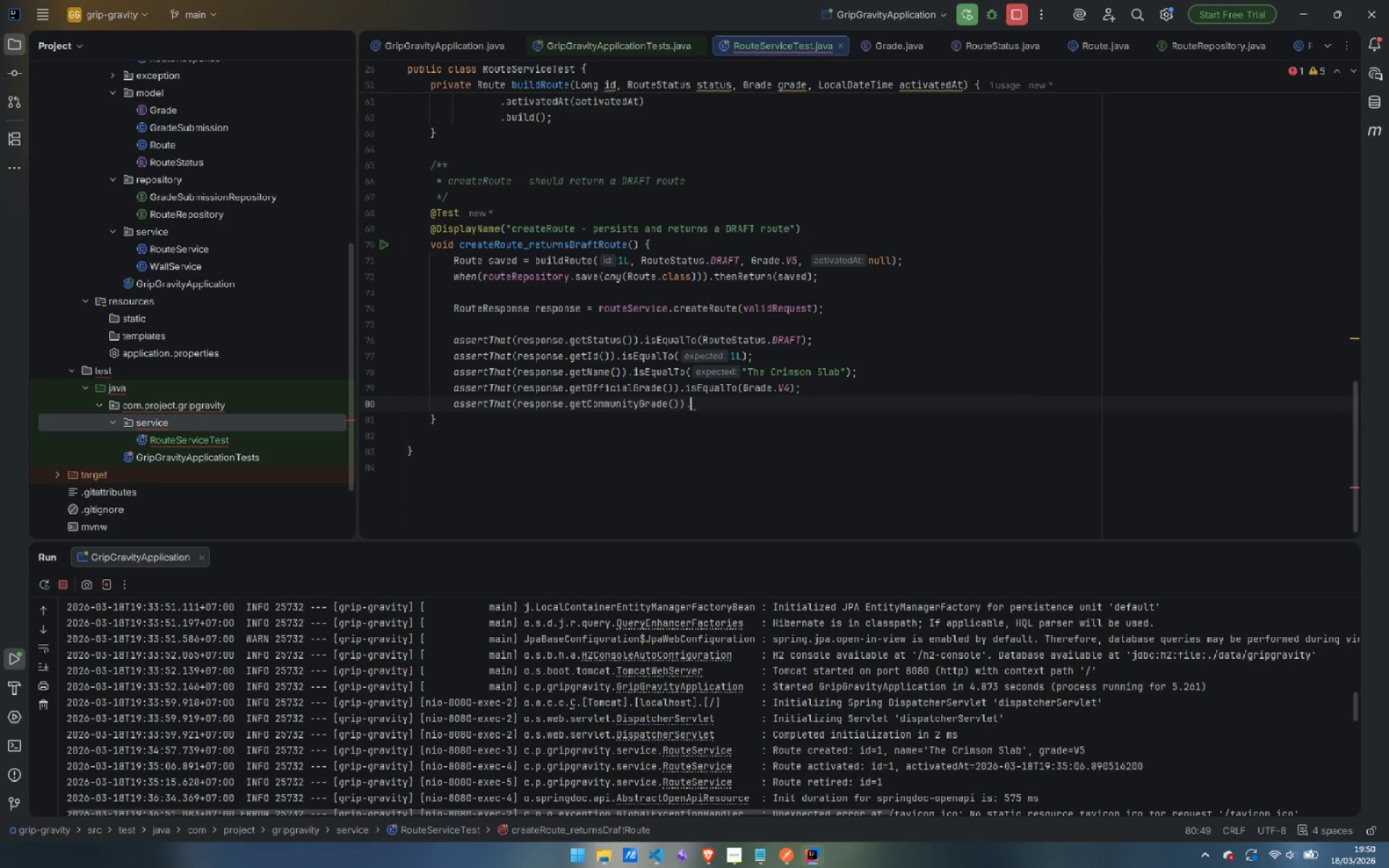 
type(.isNu)
 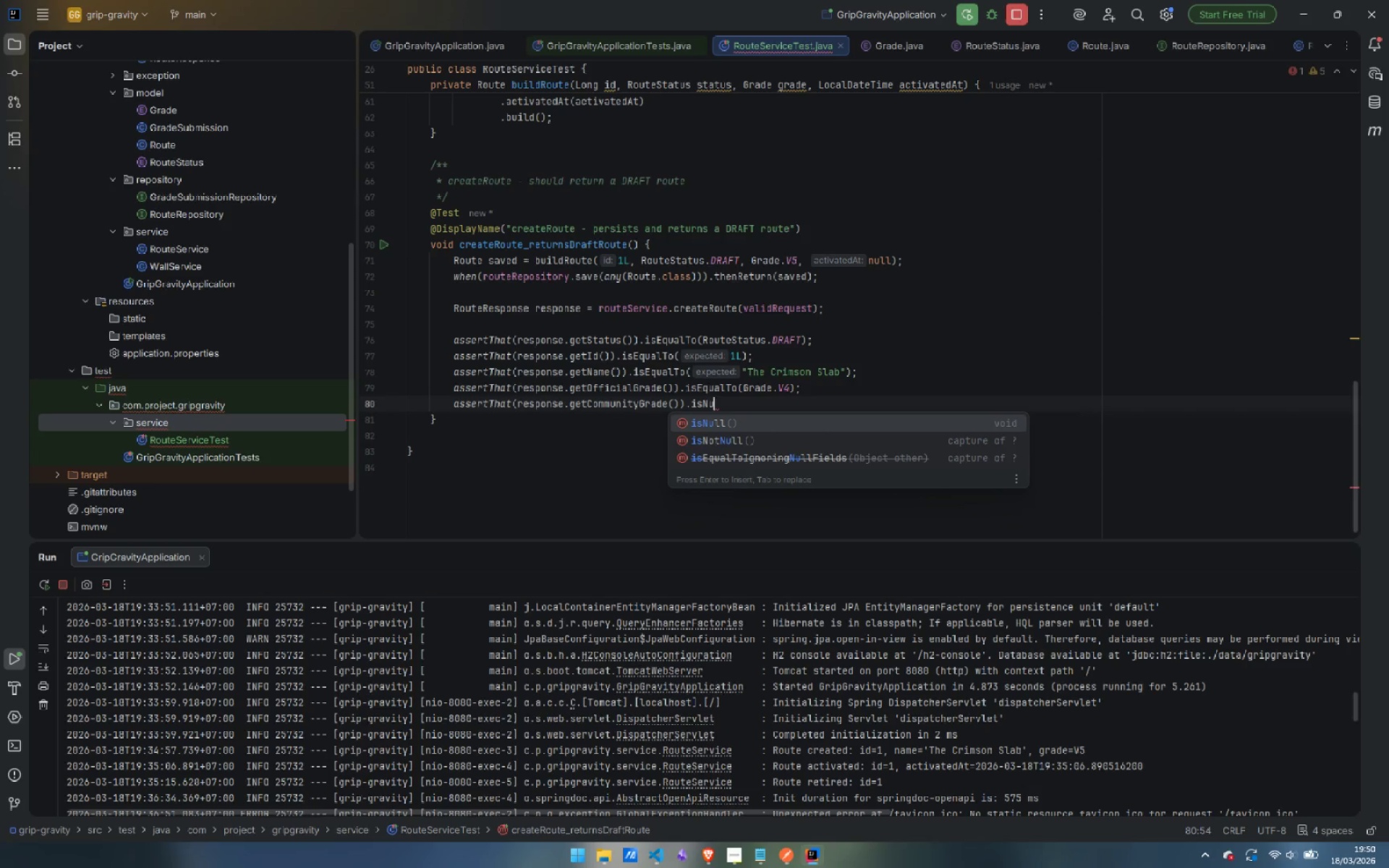 
key(Enter)
 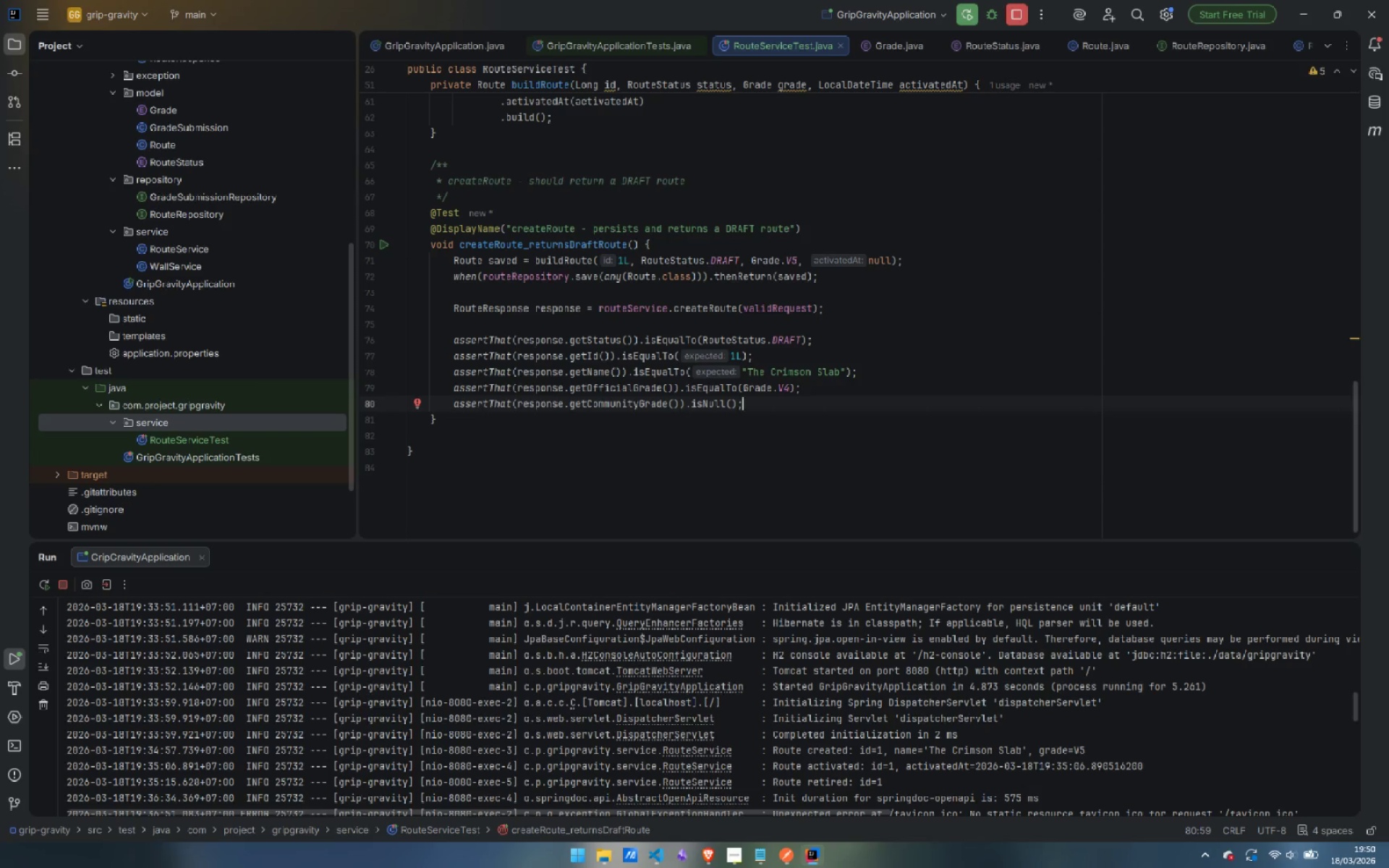 
key(Enter)
 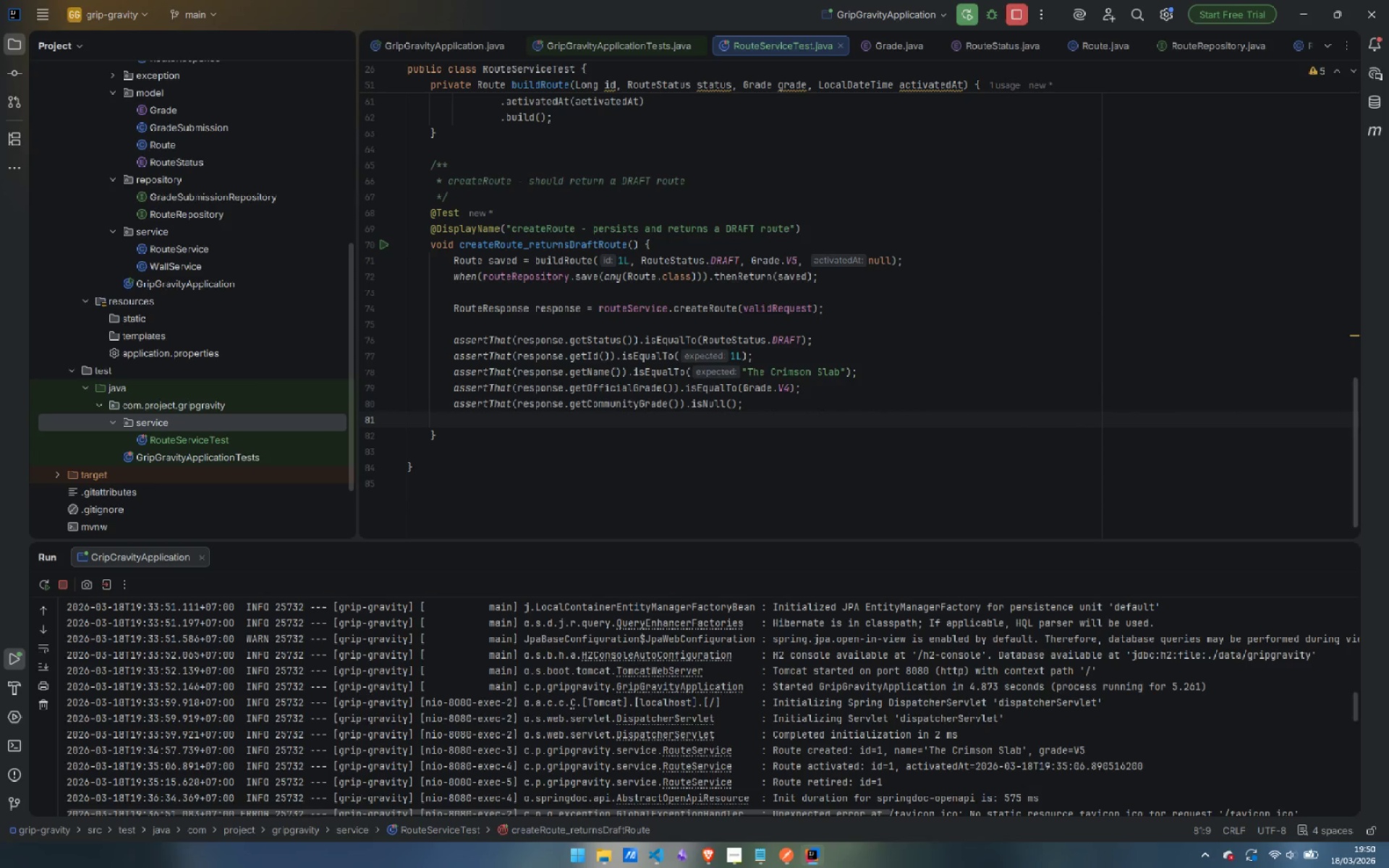 
type(verify(route)
 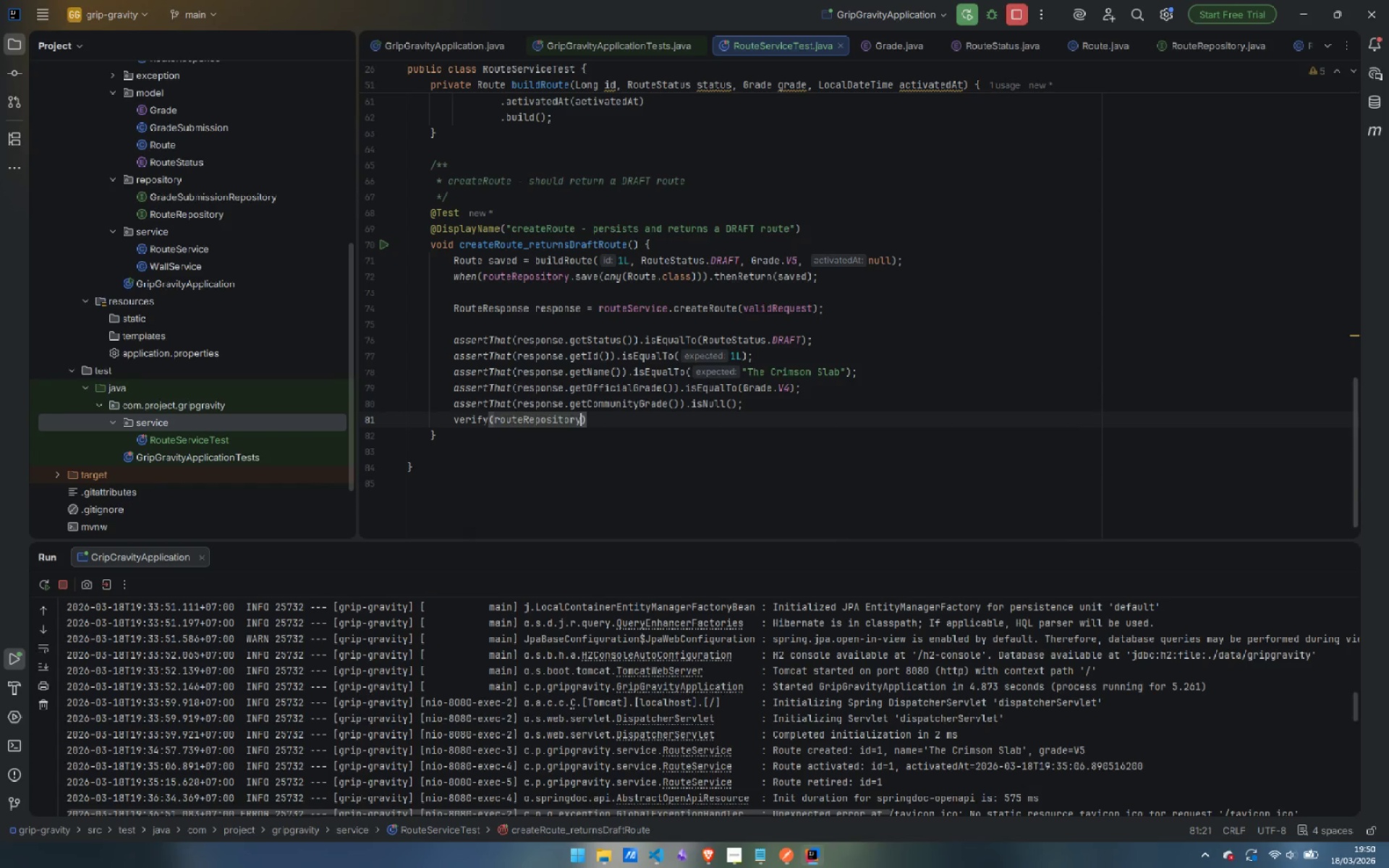 
key(Enter)
 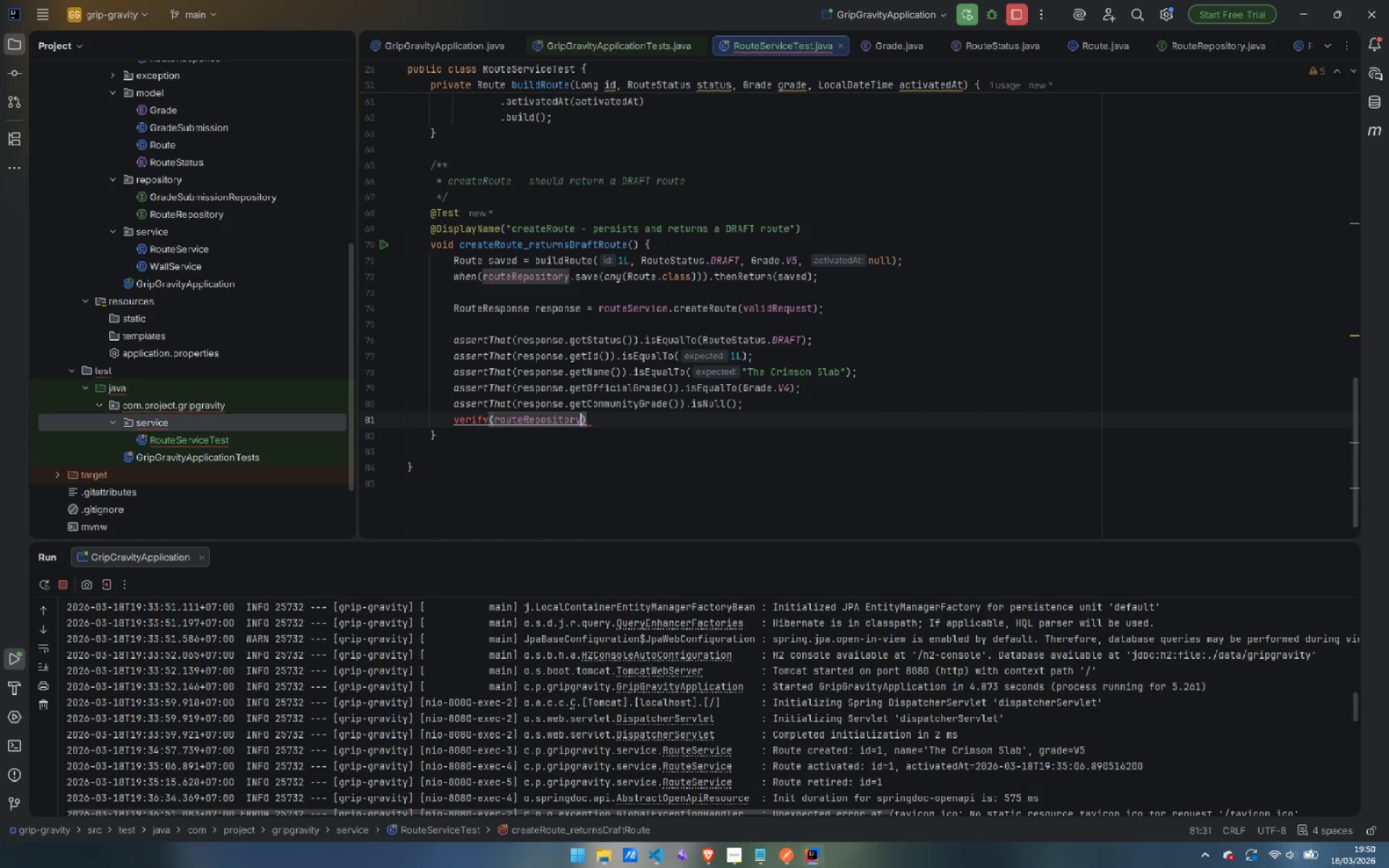 
key(ArrowRight)
 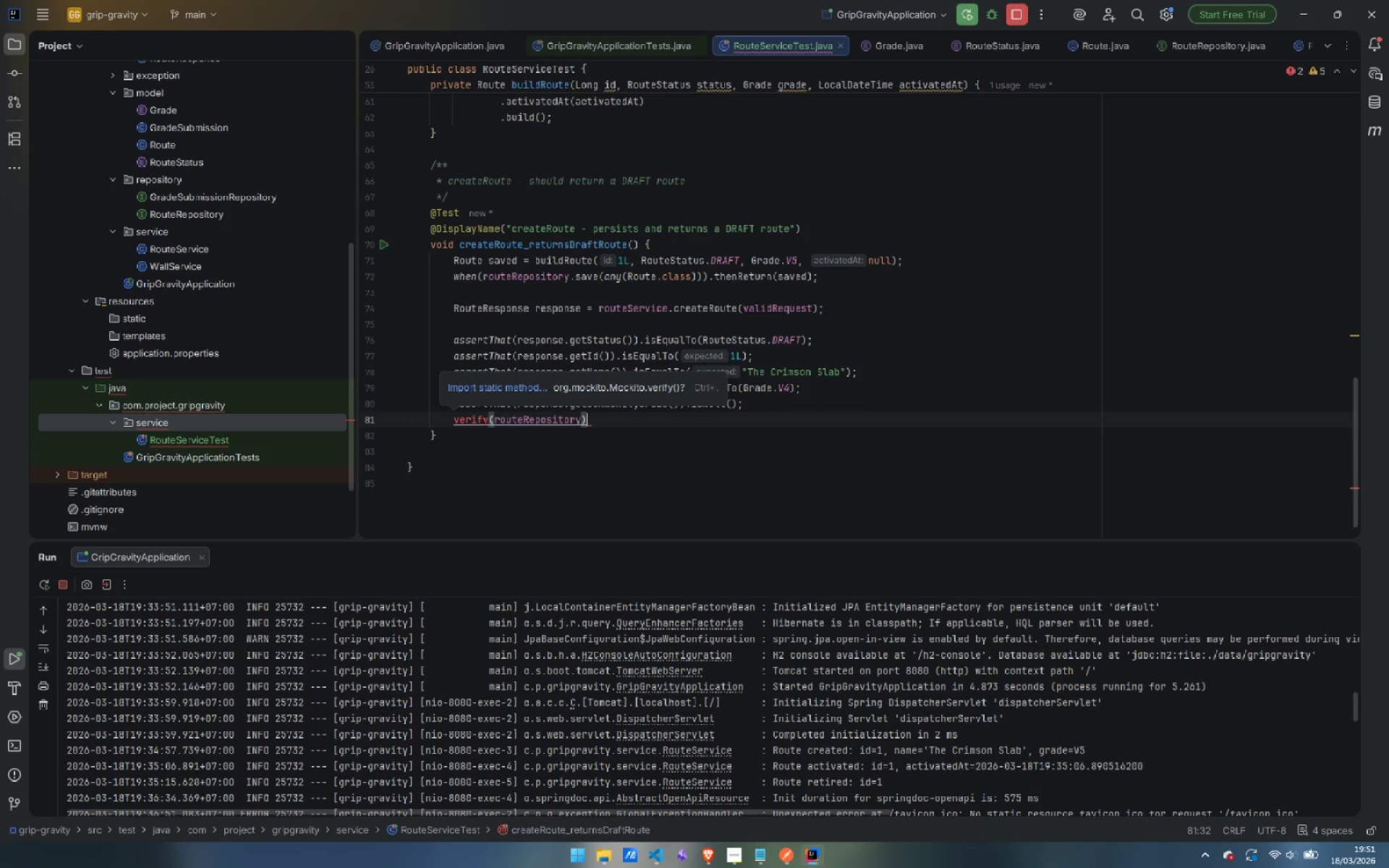 
hold_key(key=AltLeft, duration=1.23)
 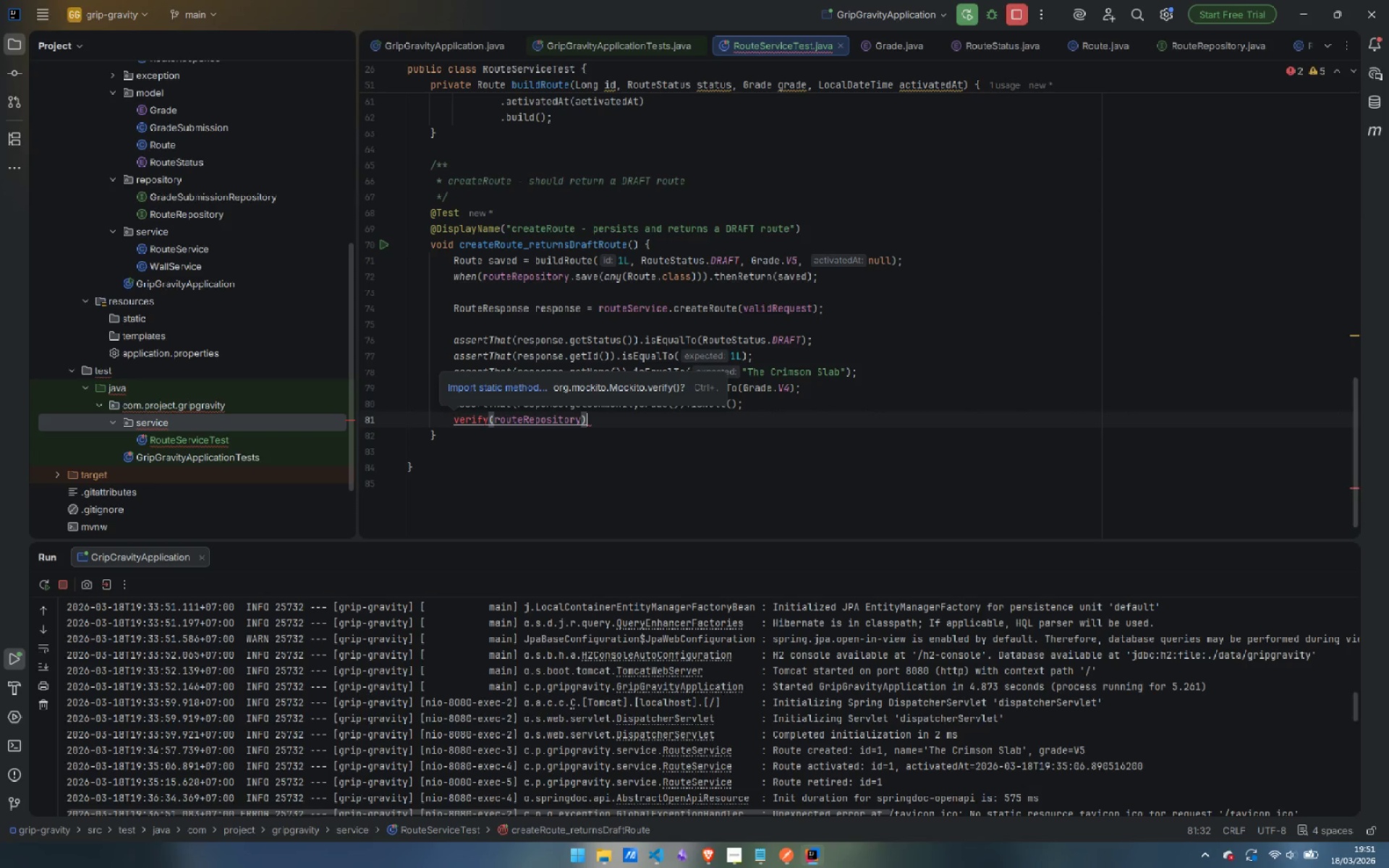 
key(Control+Period)
 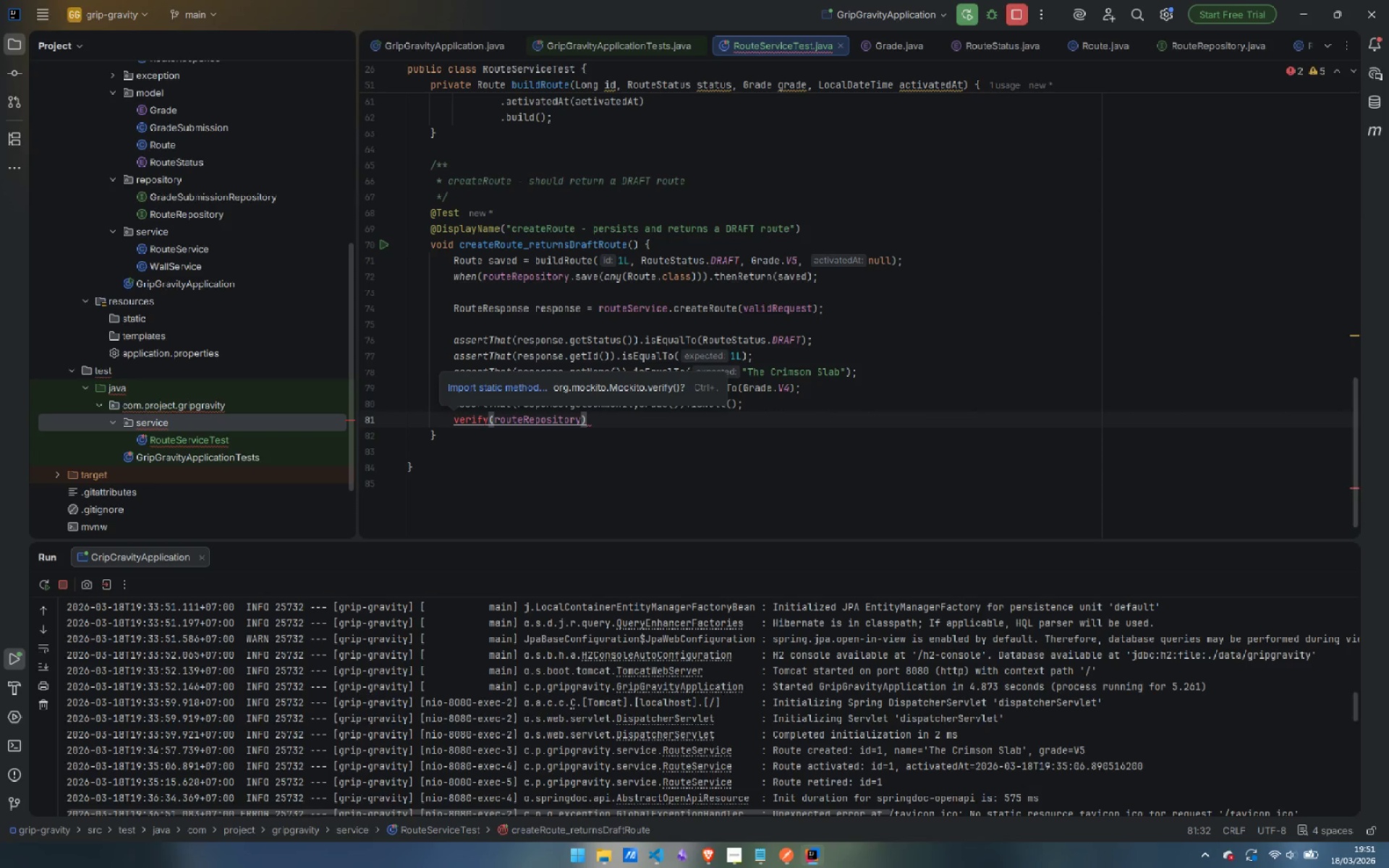 
key(Control+Period)
 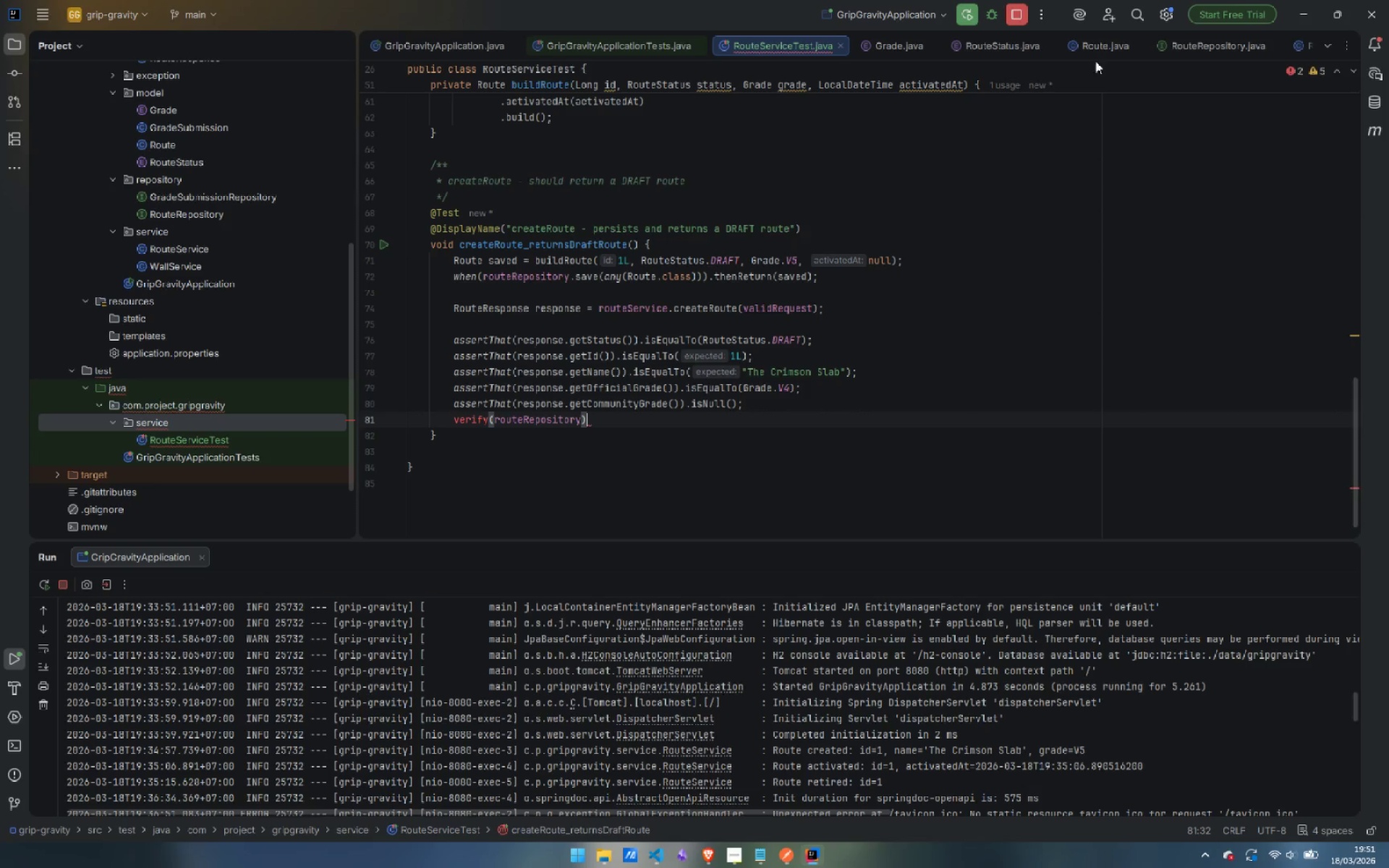 
left_click([617, 422])
 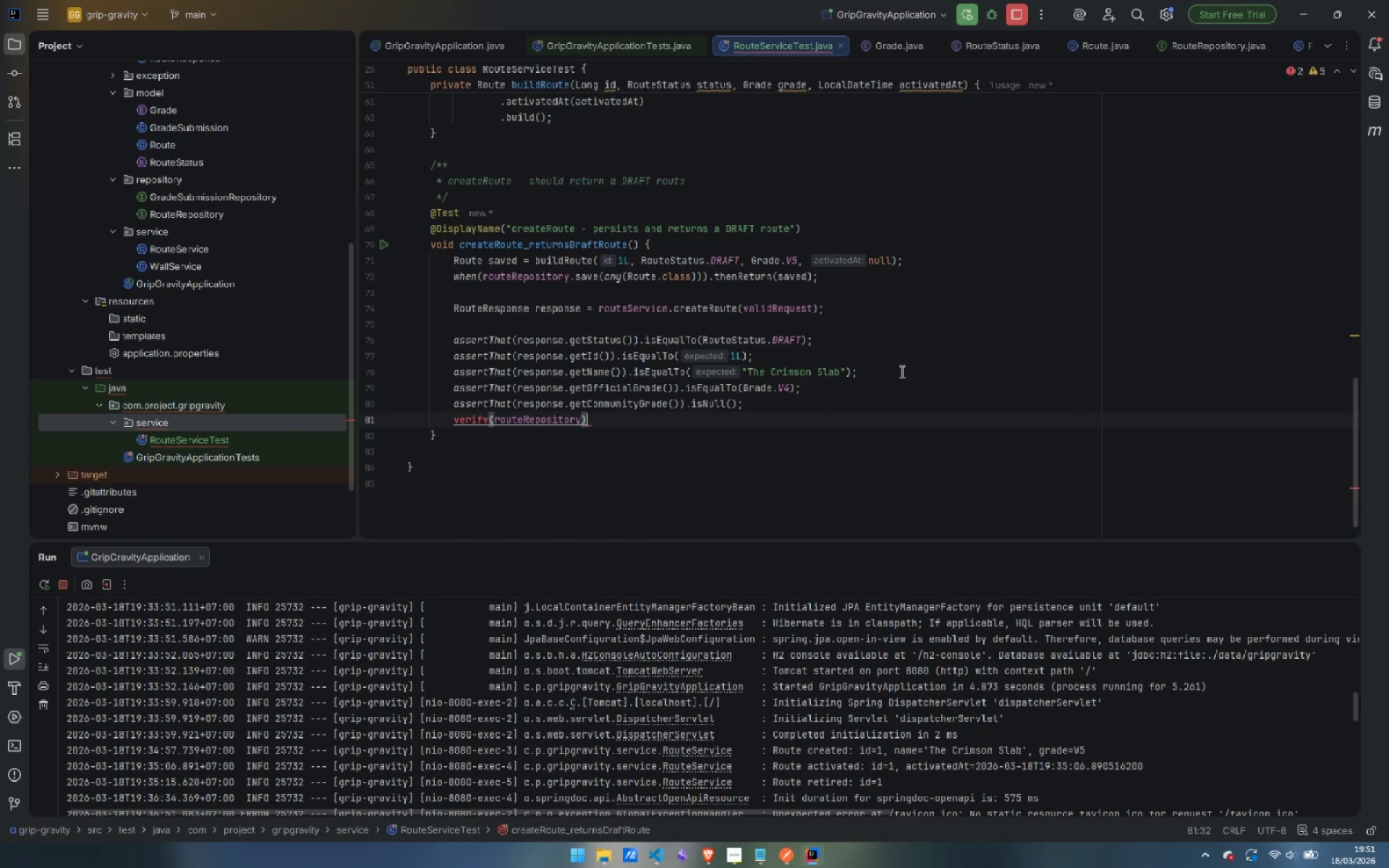 
key(Control+Period)
 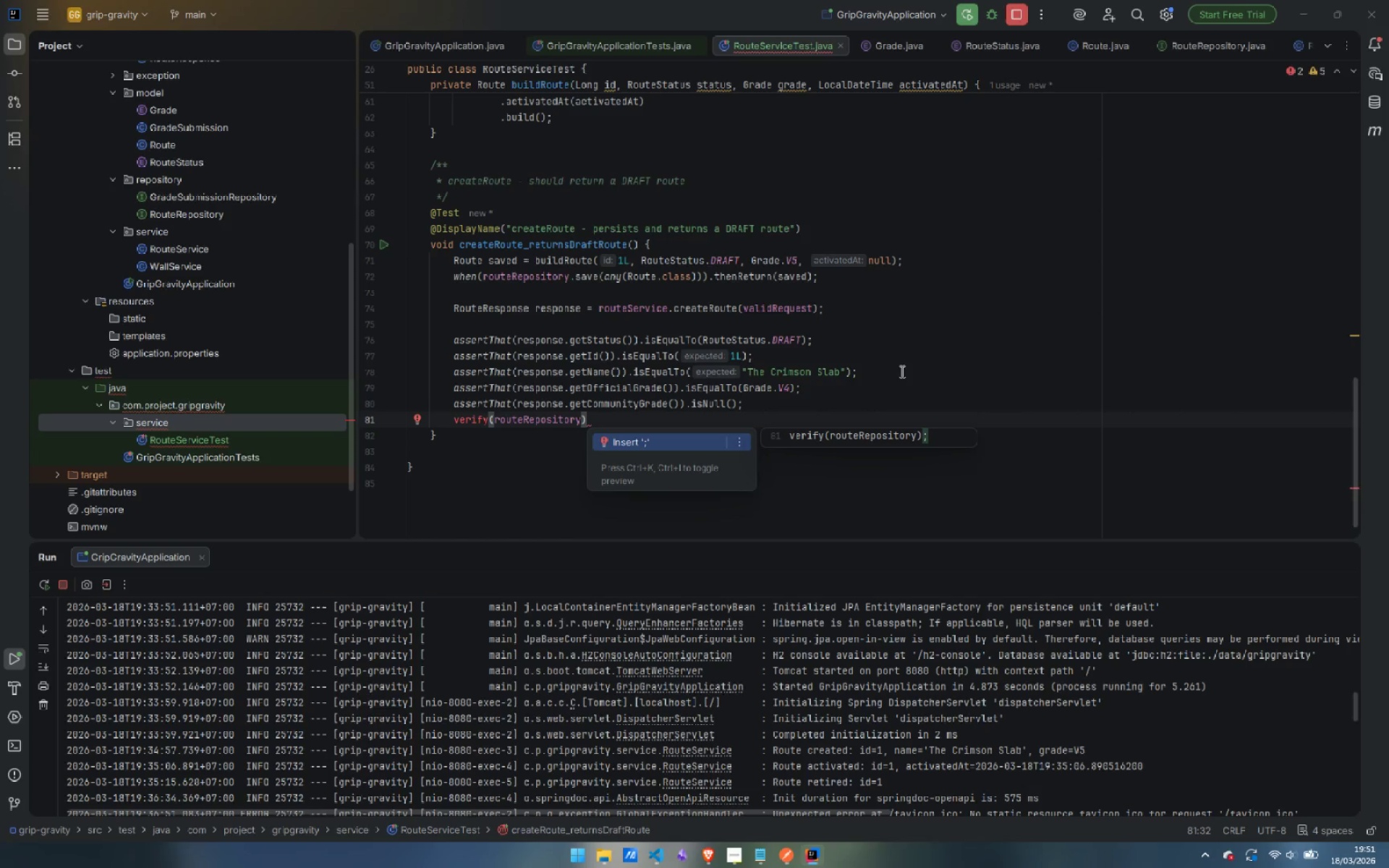 
key(Escape)
type(.sa)
key(Backspace)
key(Backspace)
key(Backspace)
 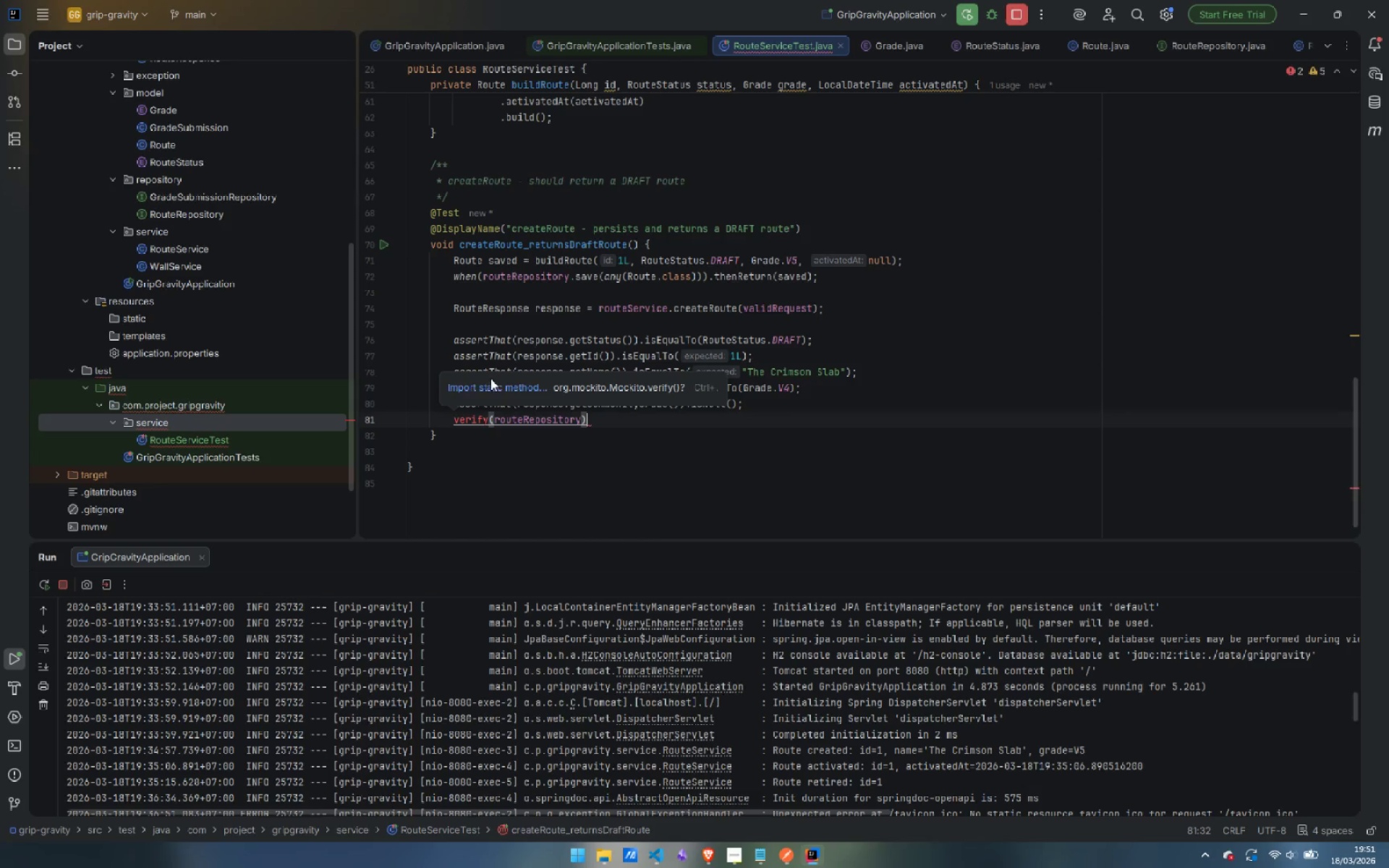 
left_click([490, 387])
 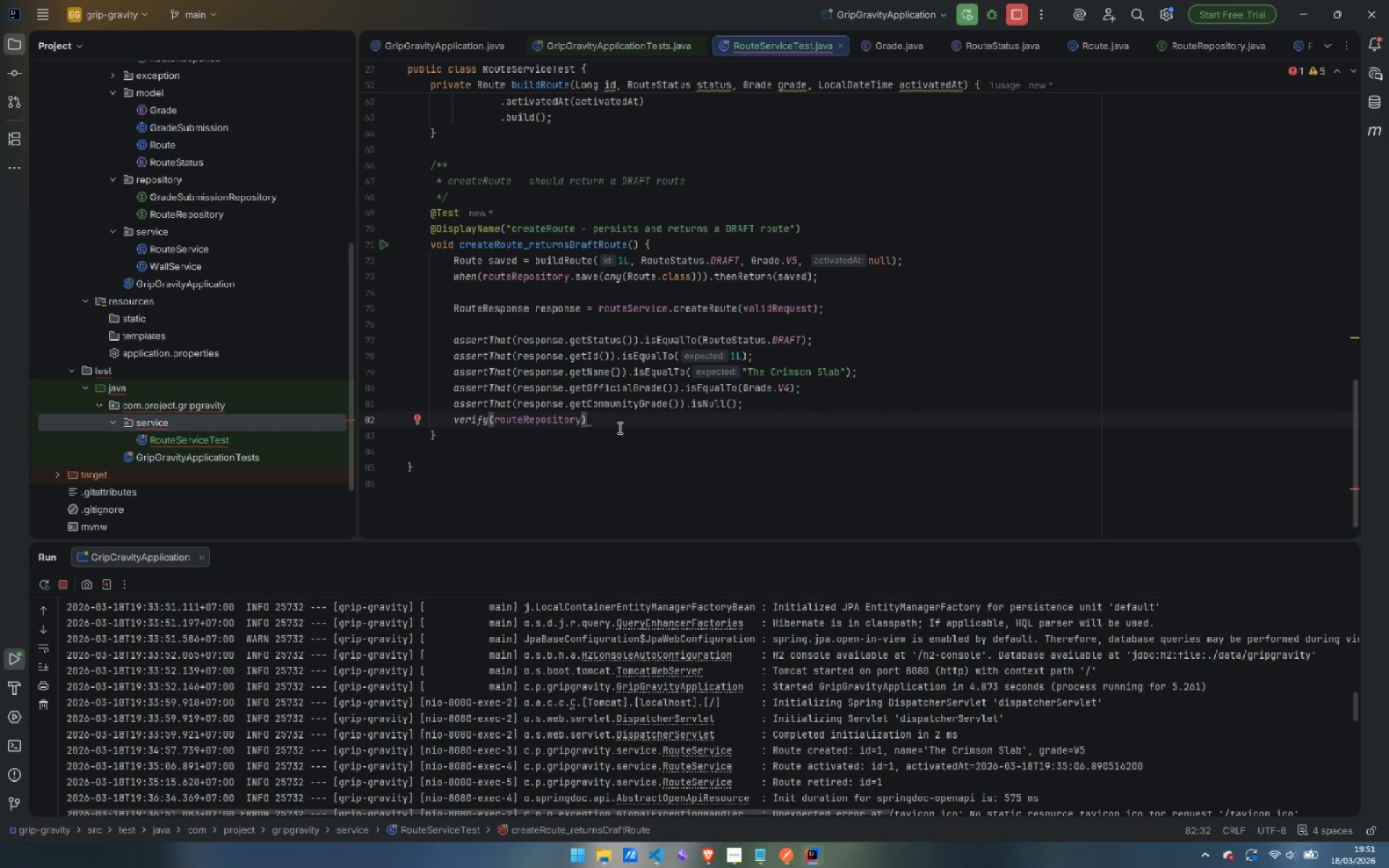 
type(.sa)
 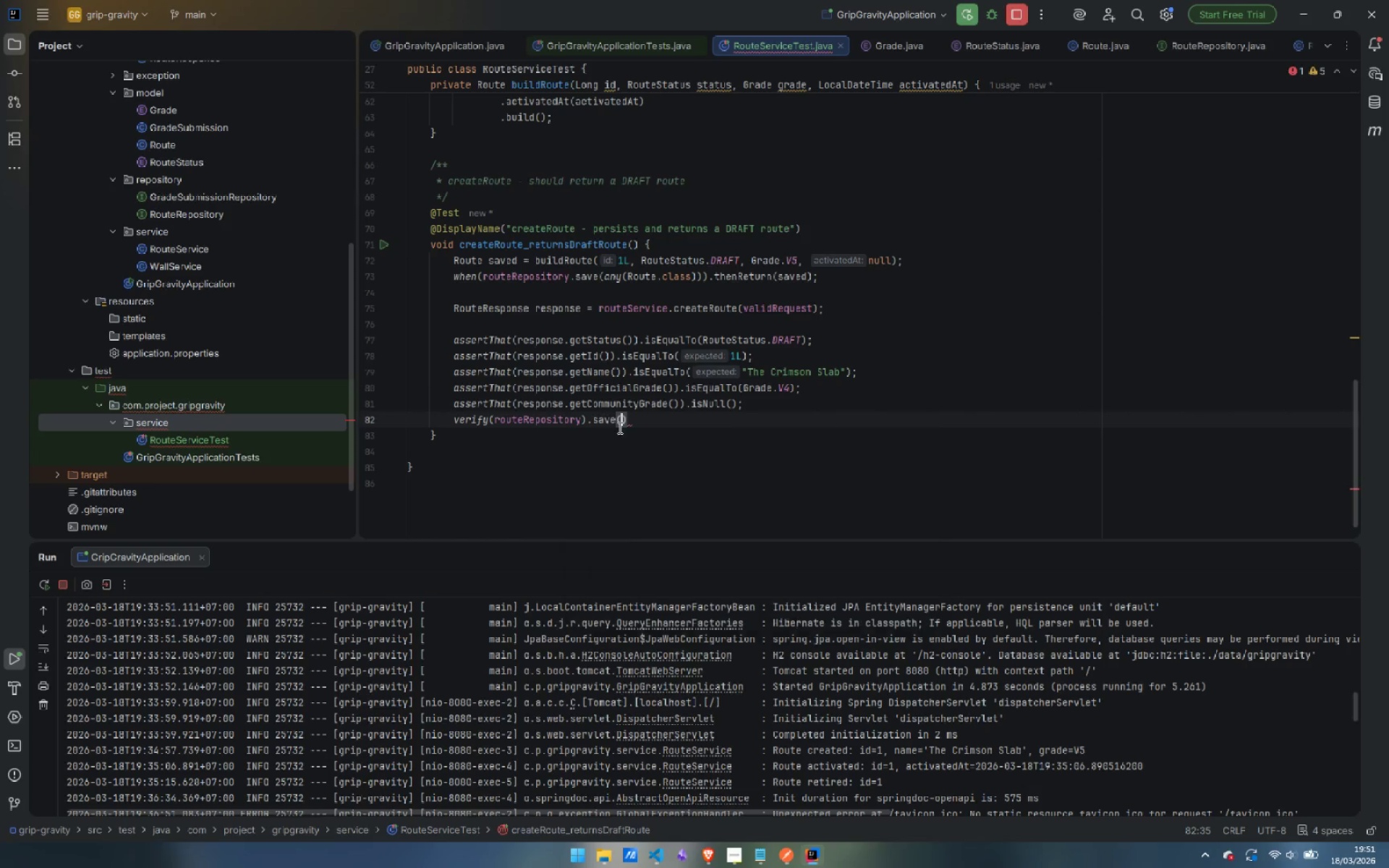 
key(Enter)
 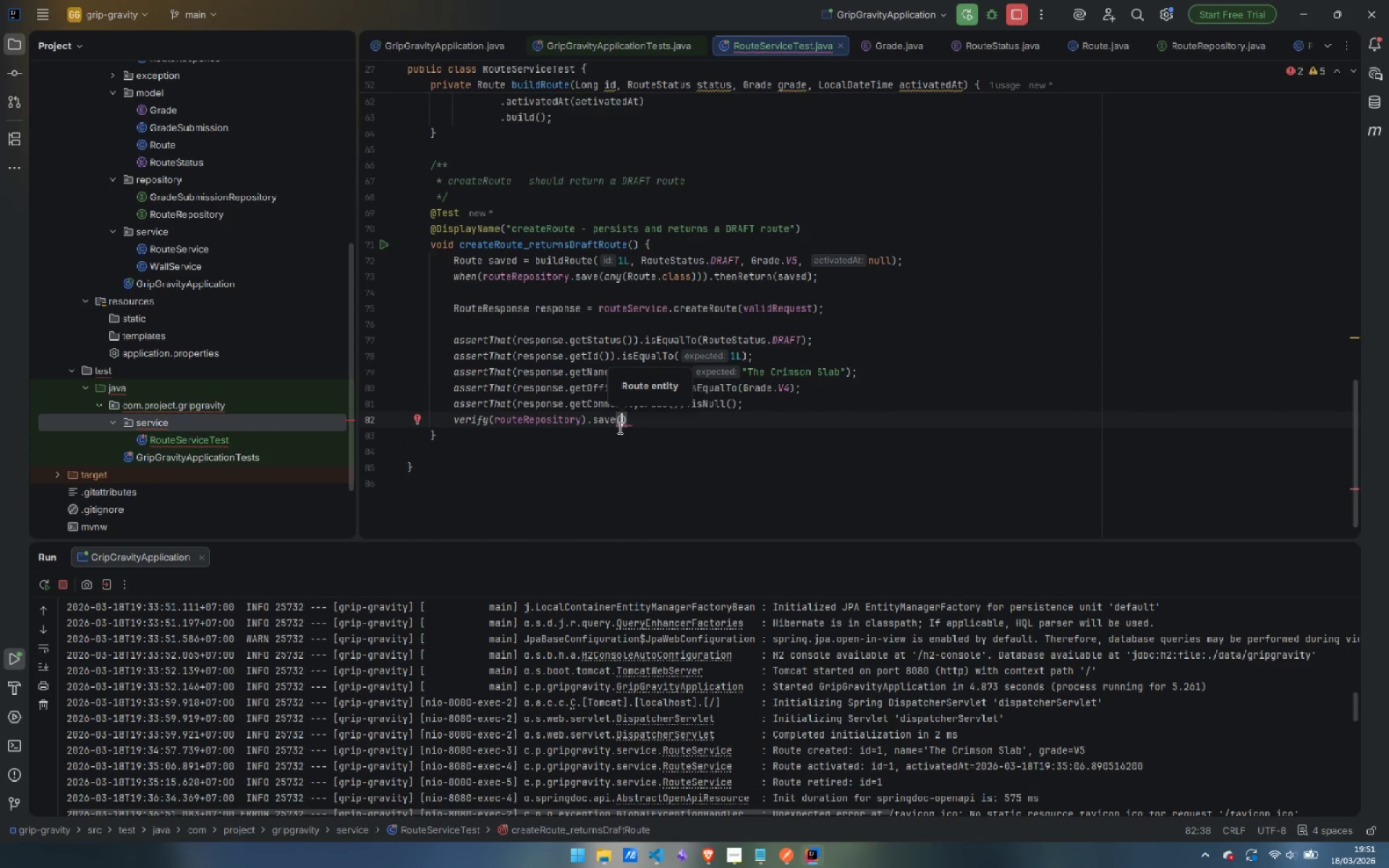 
type(any)
 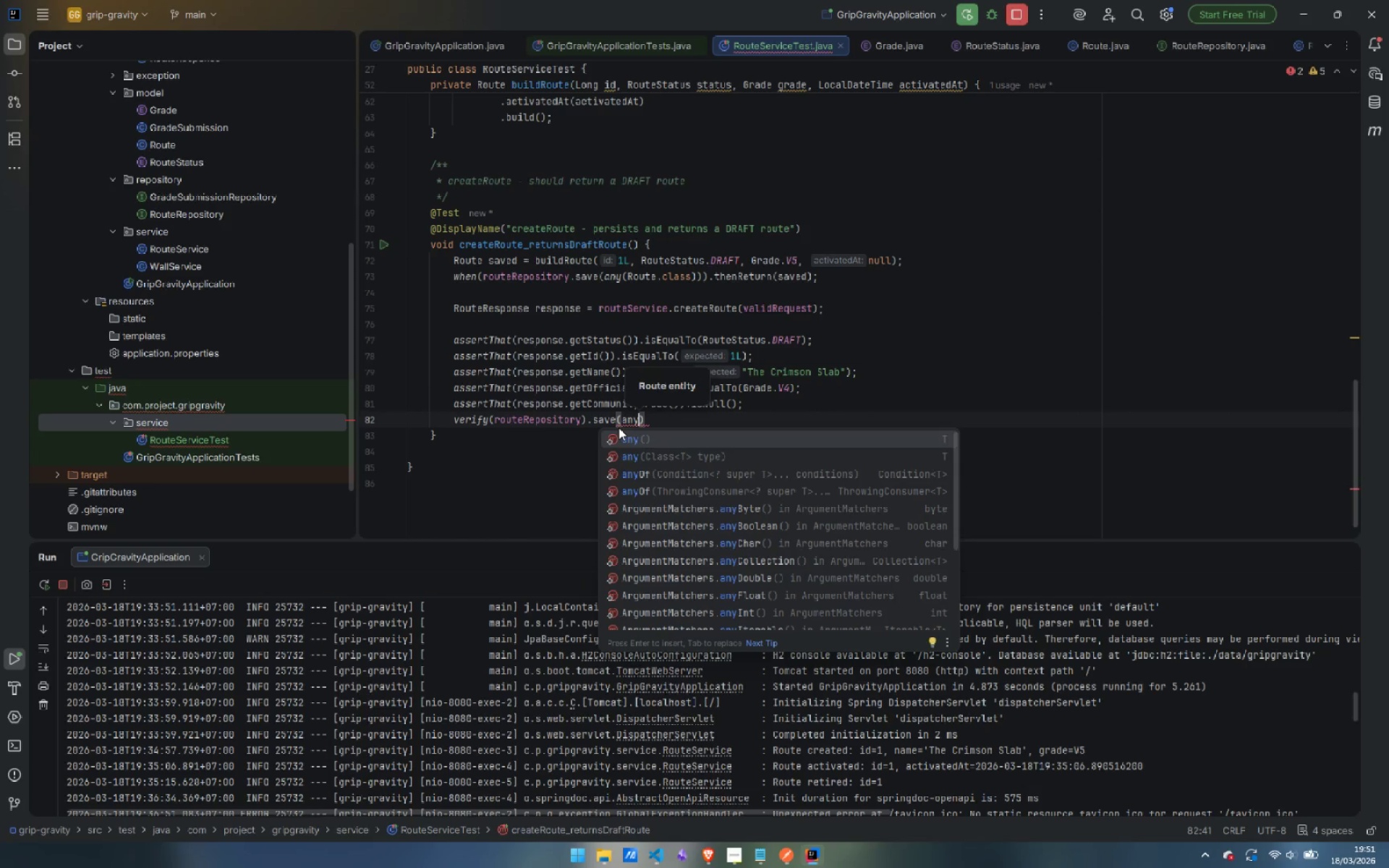 
hold_key(key=ShiftLeft, duration=0.34)
 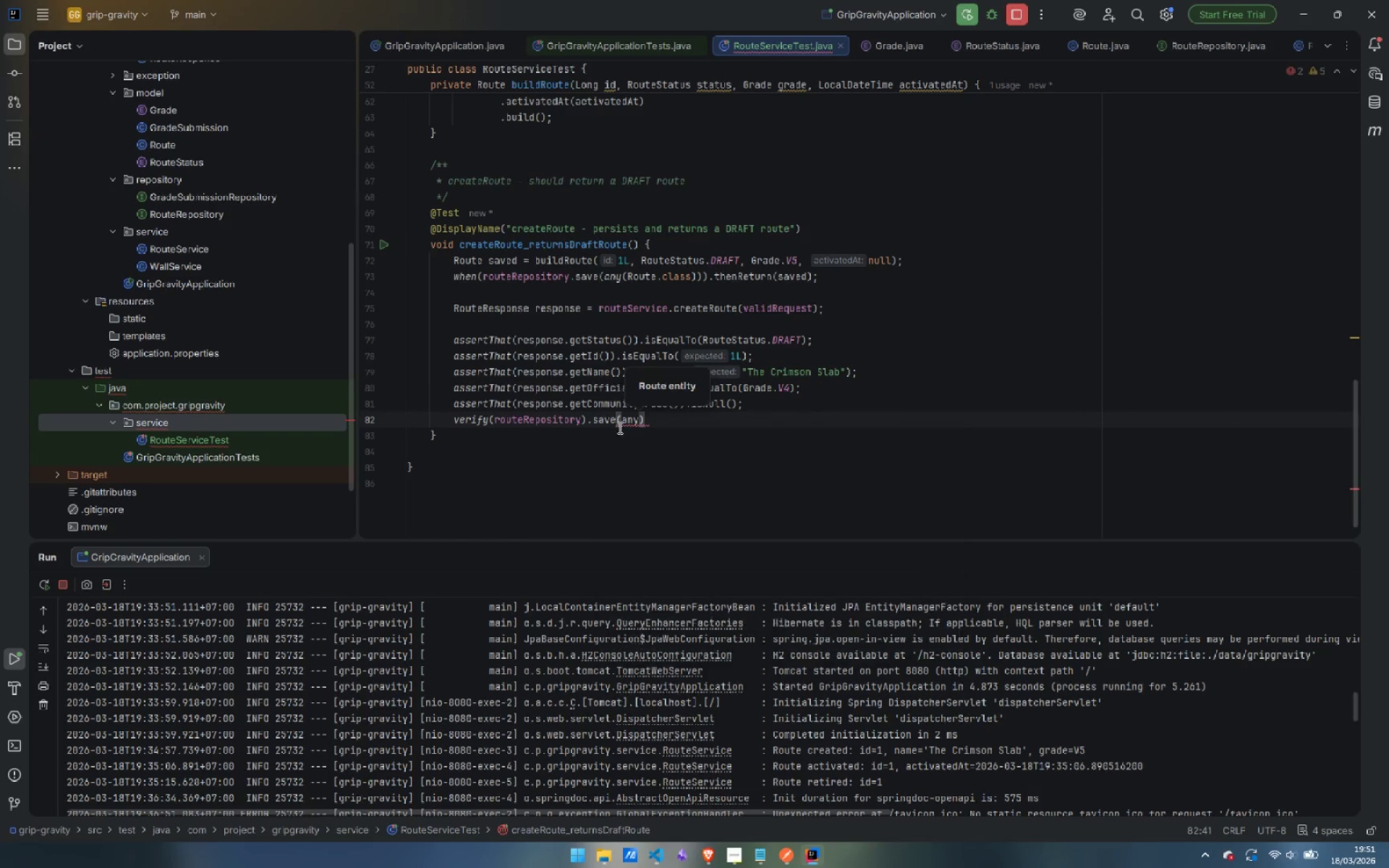 
key(Enter)
 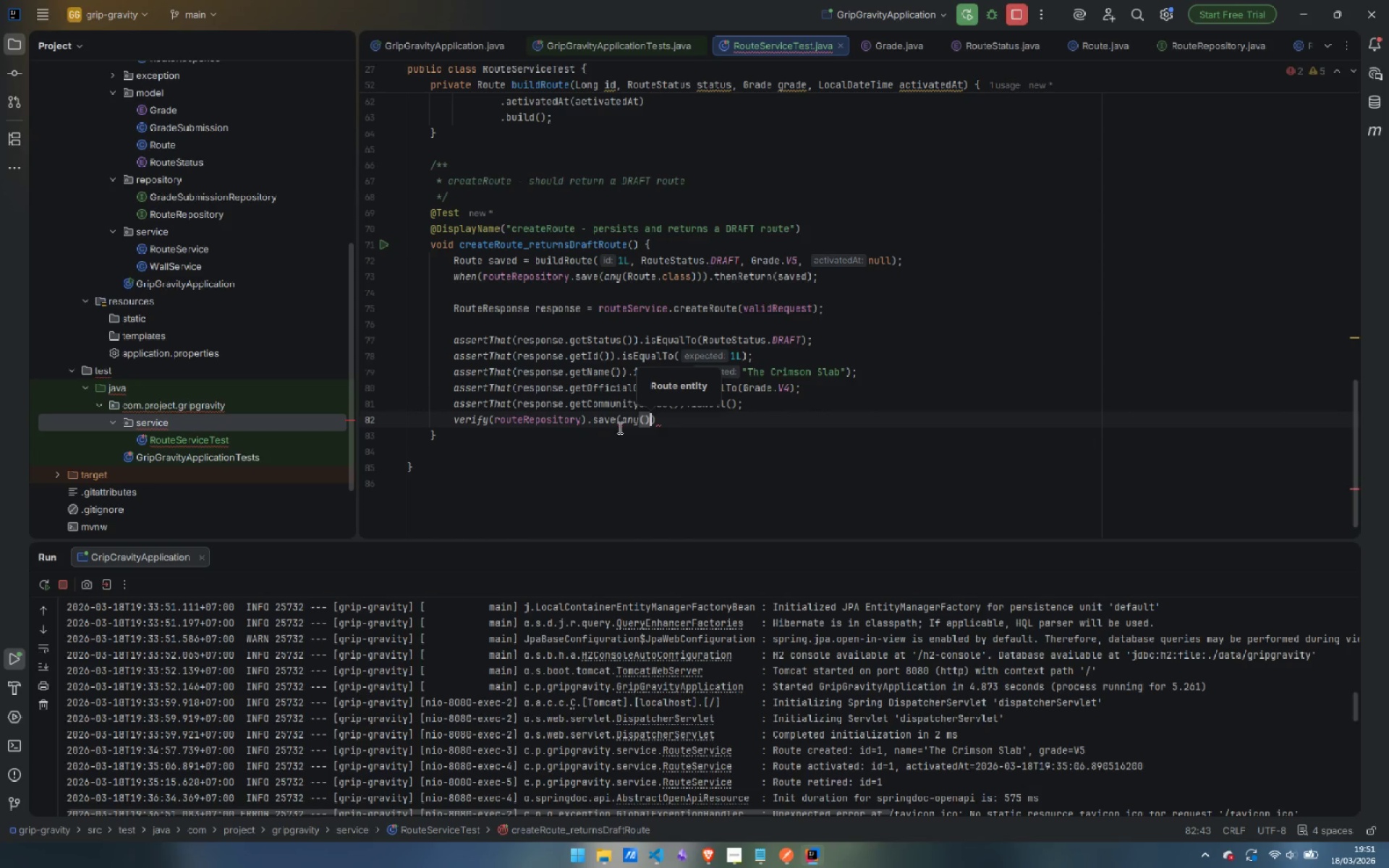 
key(Shift+ShiftLeft)
 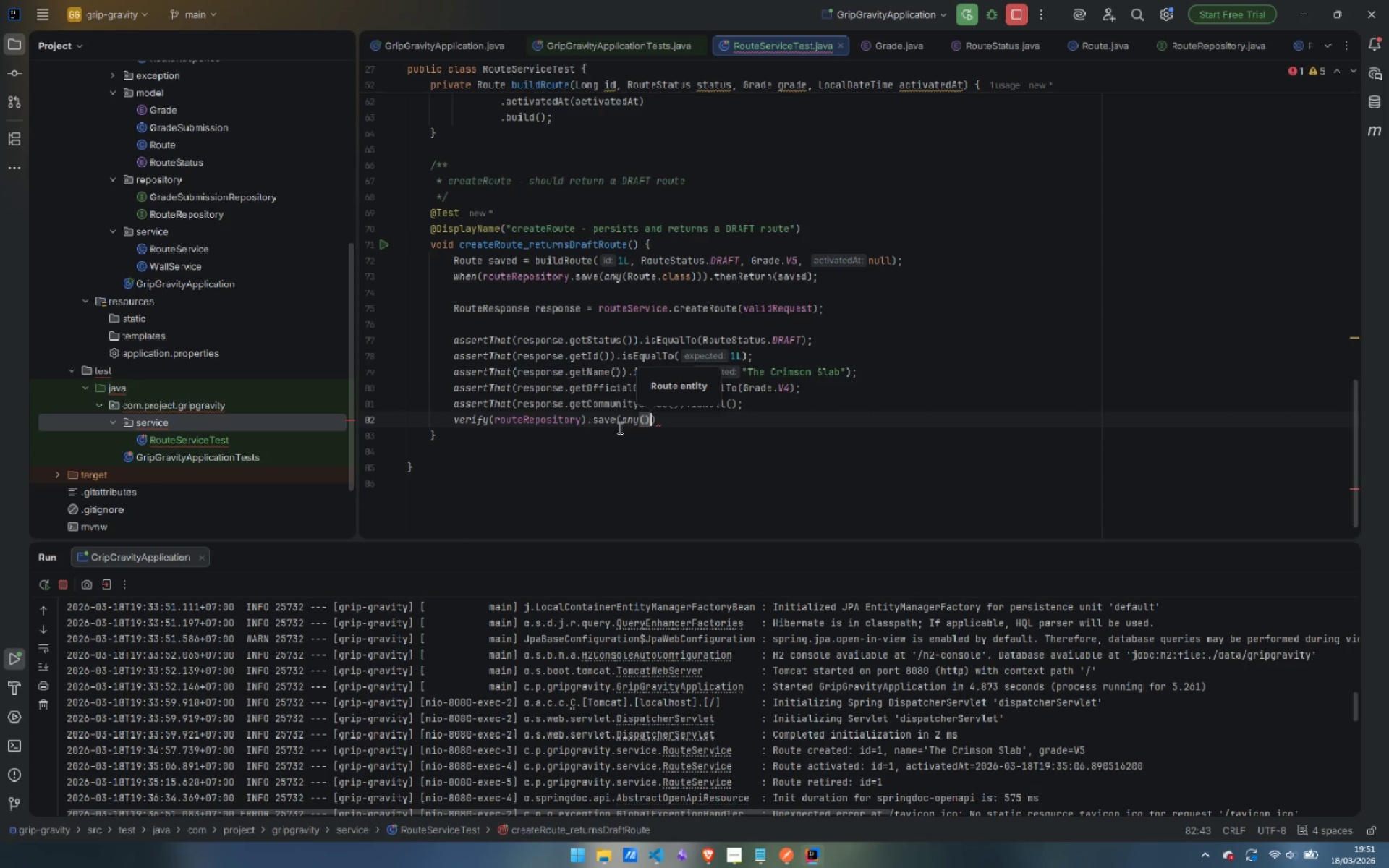 
key(ArrowLeft)
 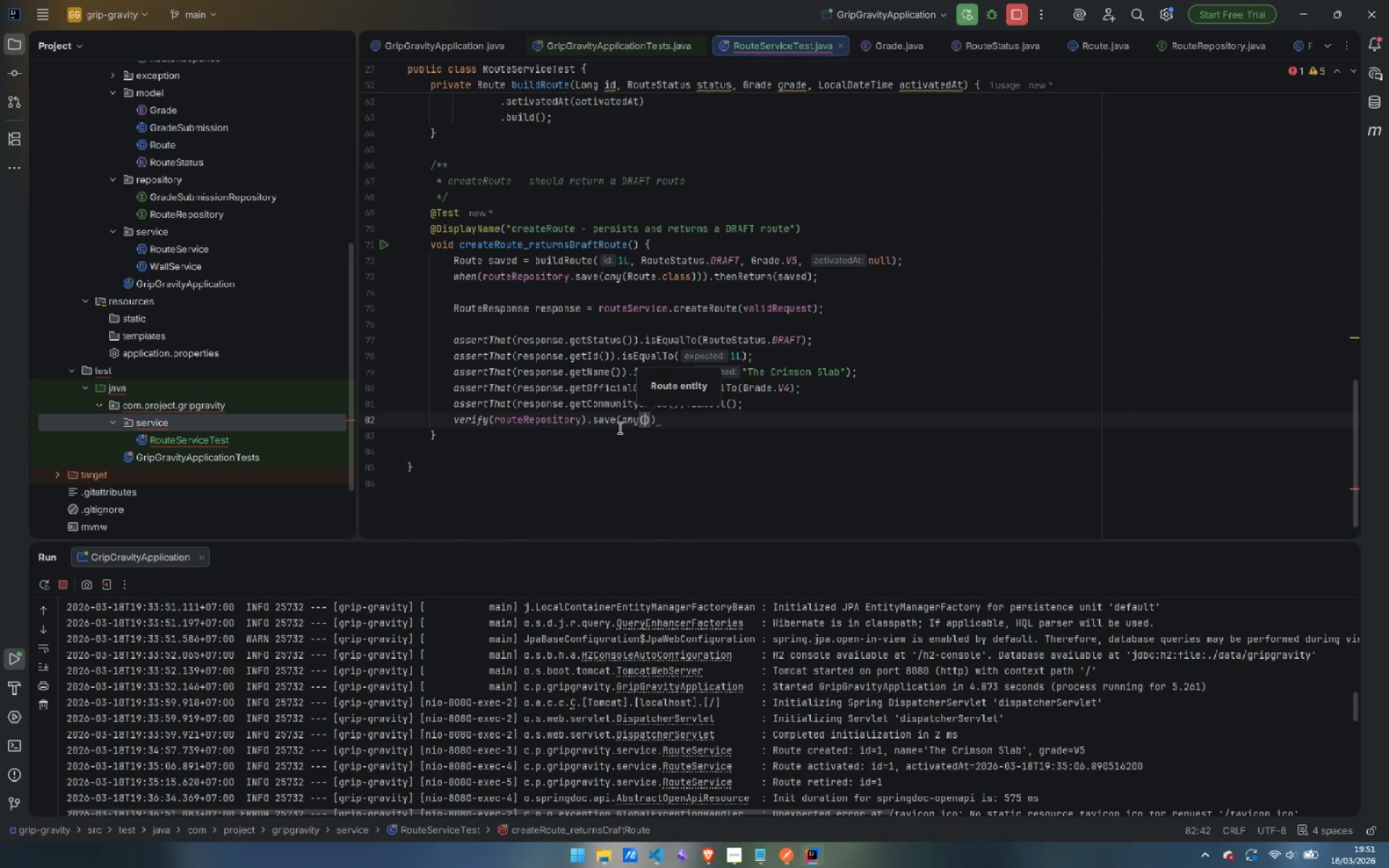 
type(Route)
 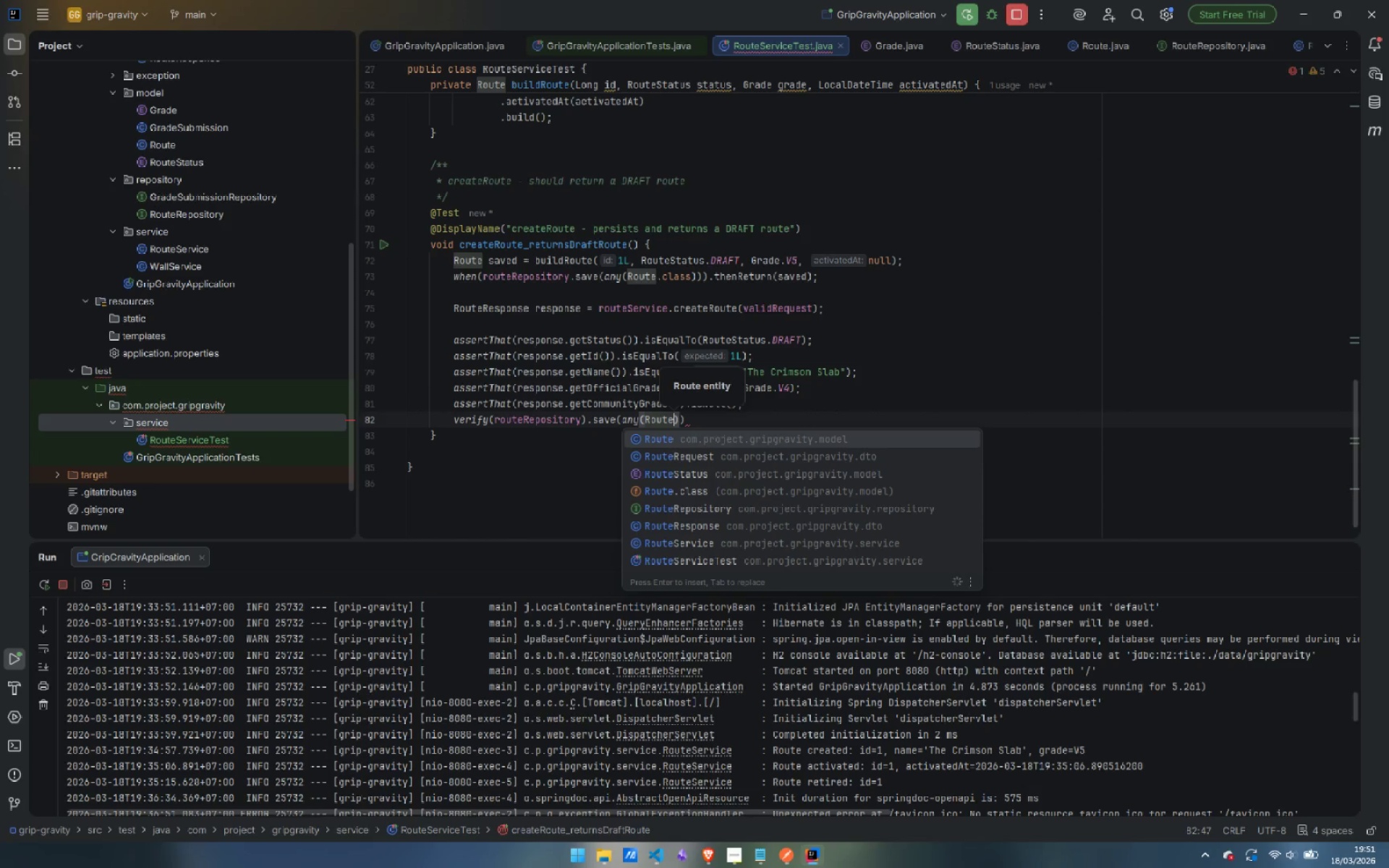 
key(ArrowDown)
 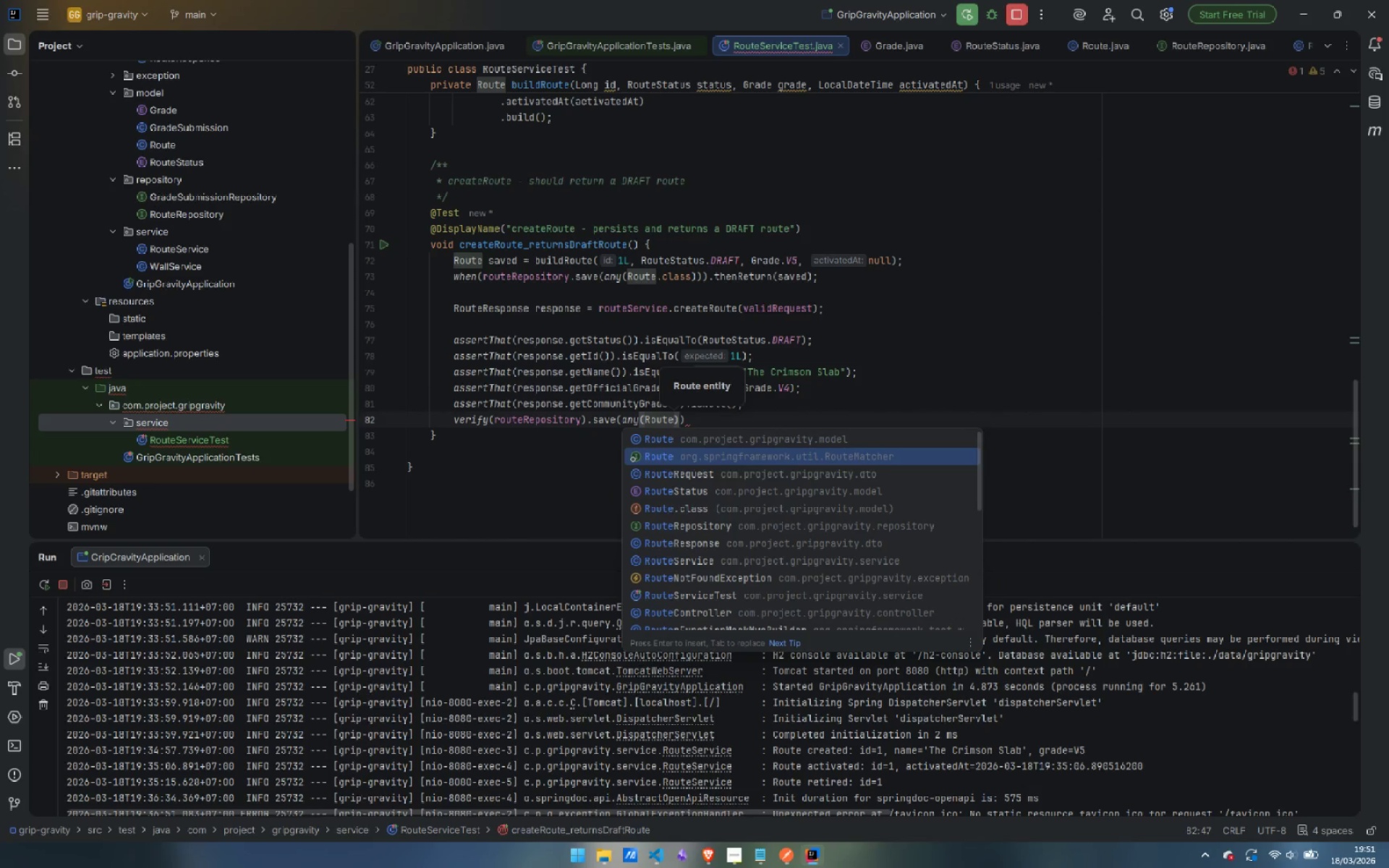 
key(ArrowDown)
 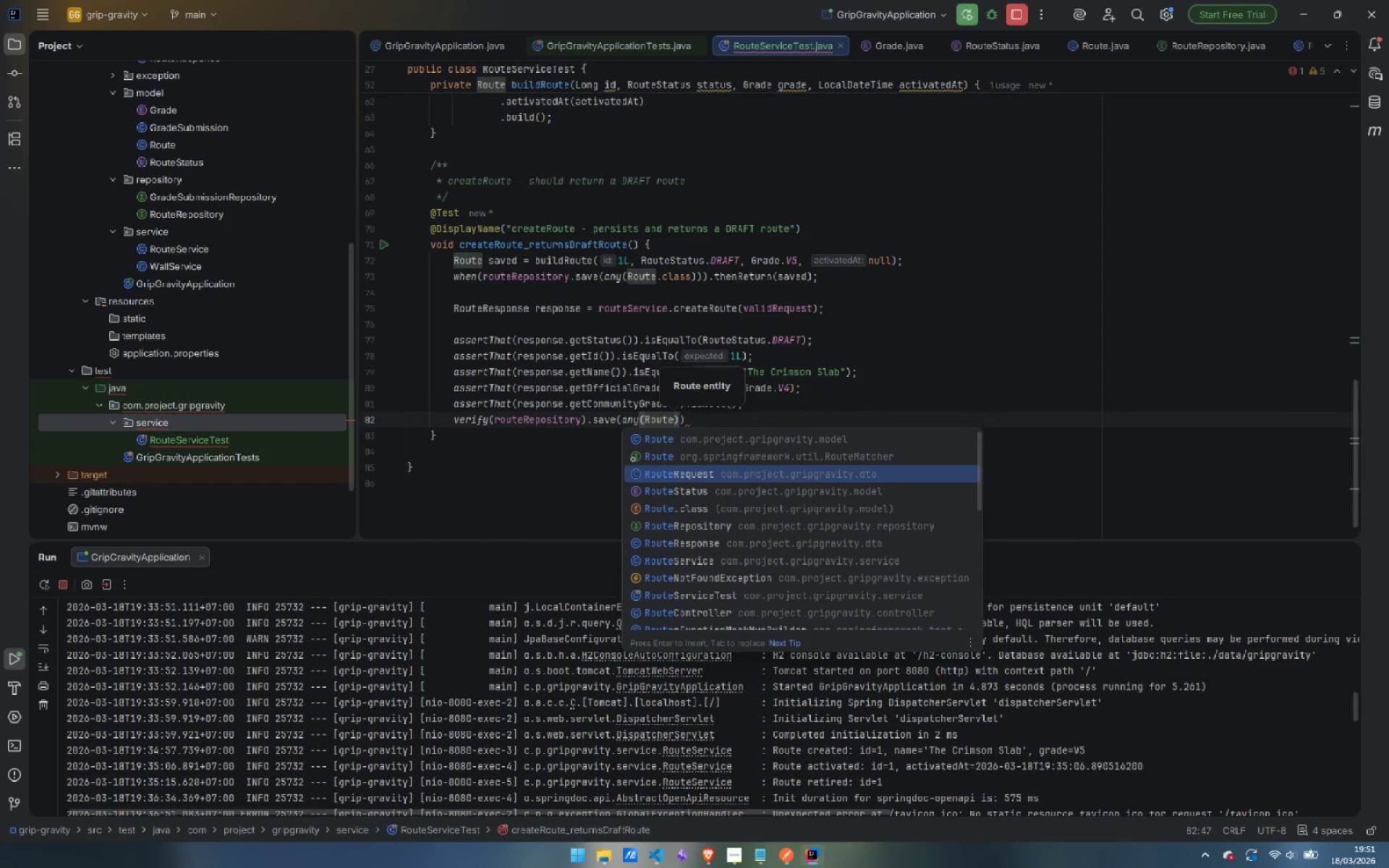 
key(ArrowDown)
 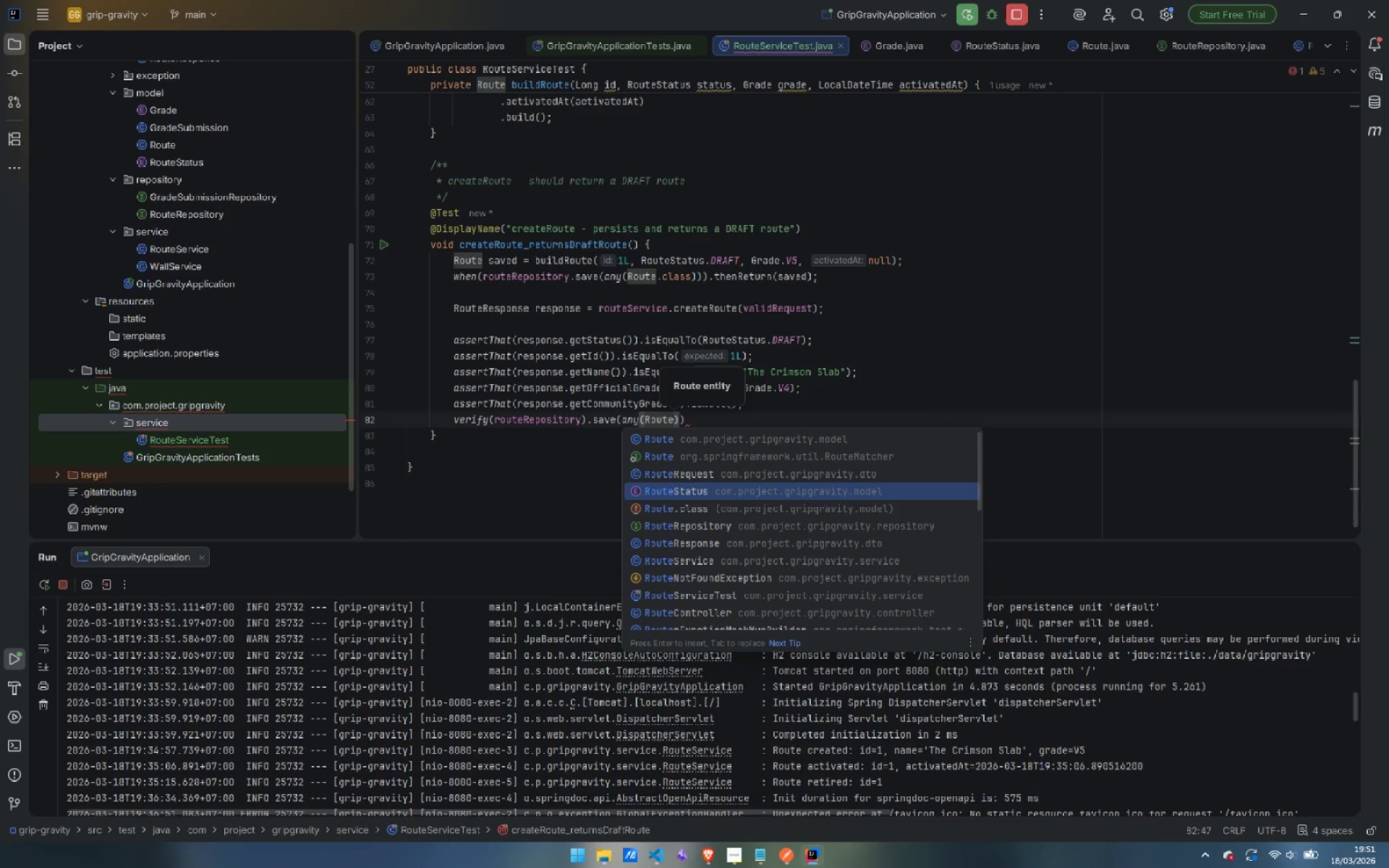 
key(ArrowDown)
 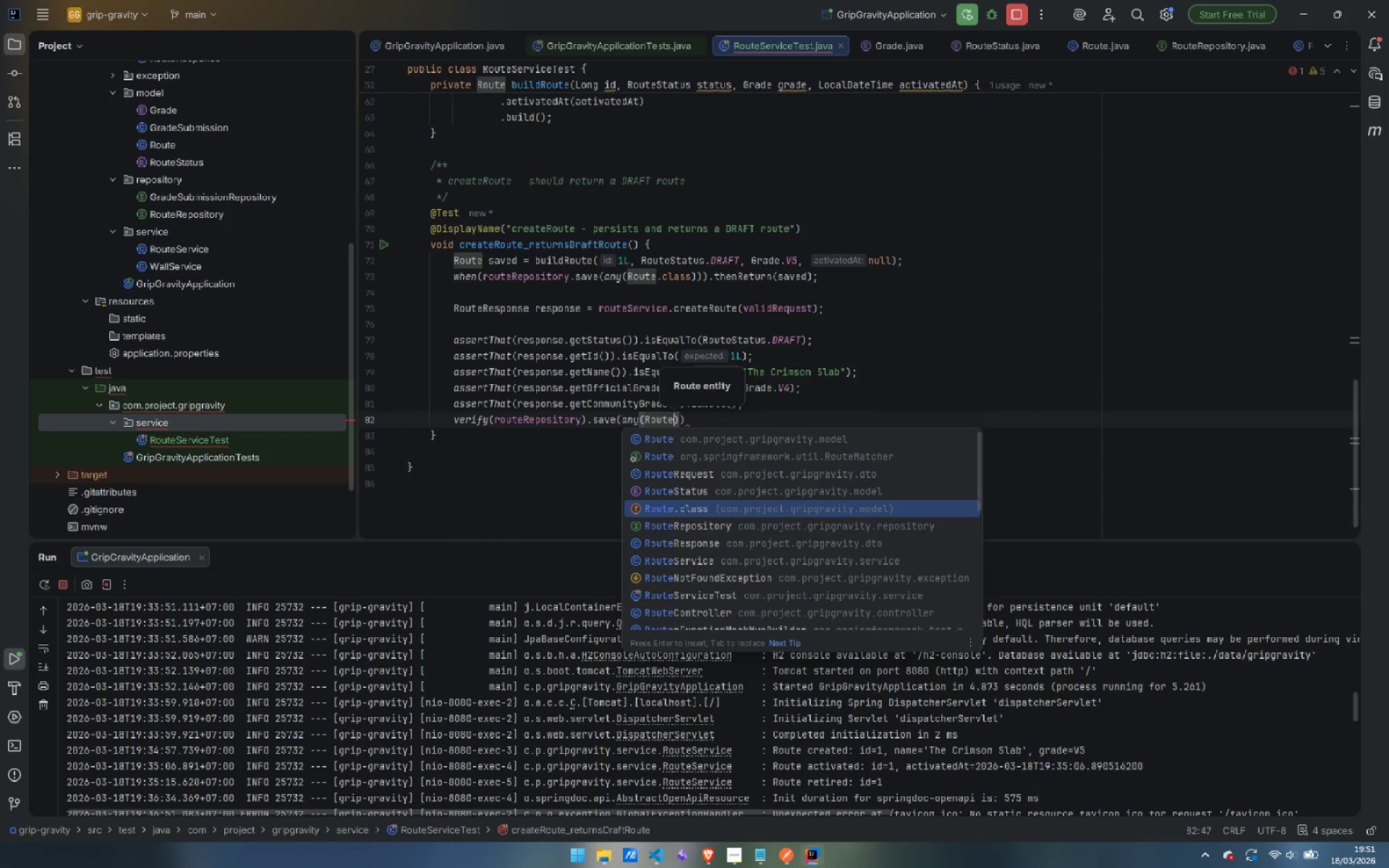 
key(Enter)
 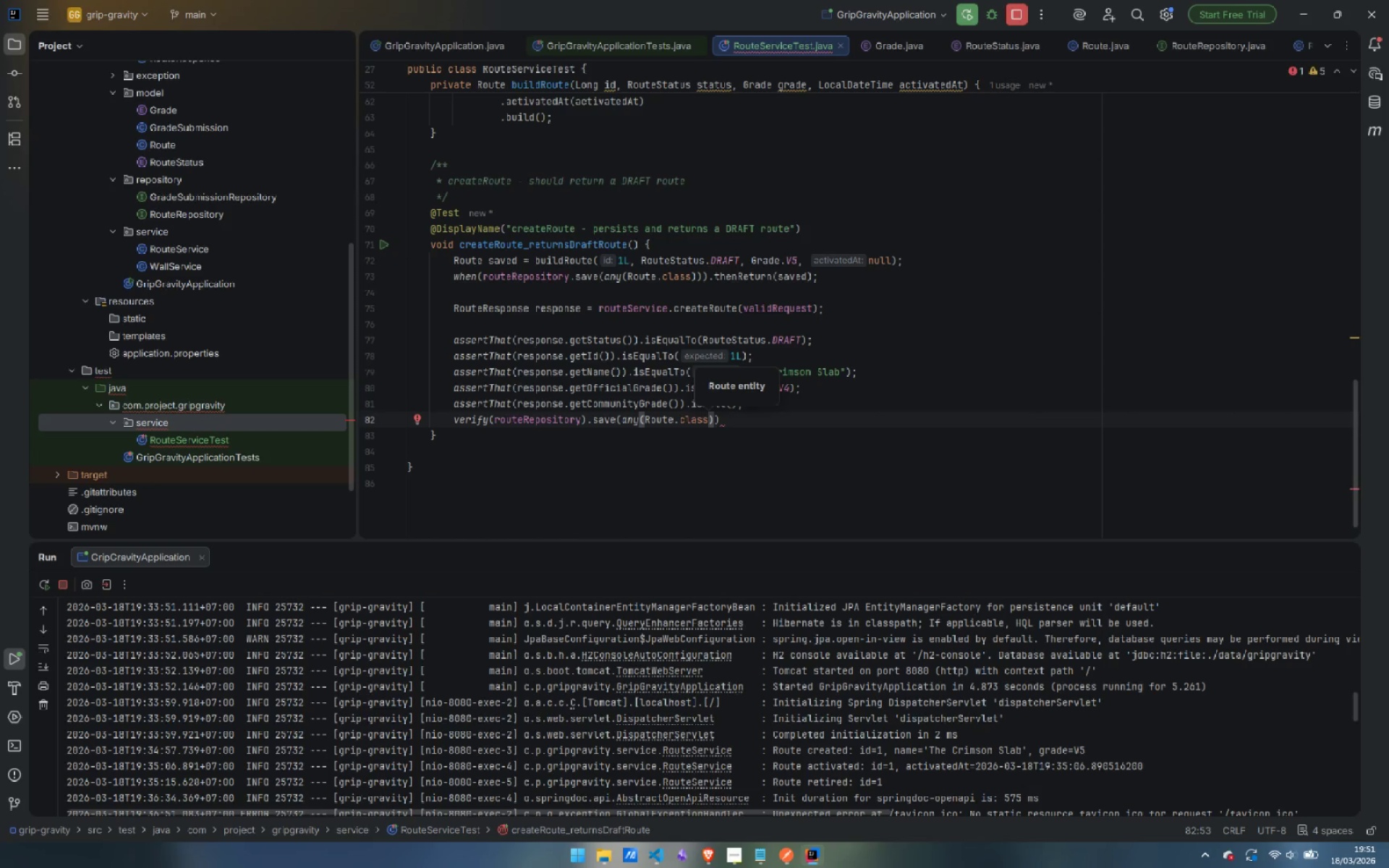 
key(ArrowRight)
 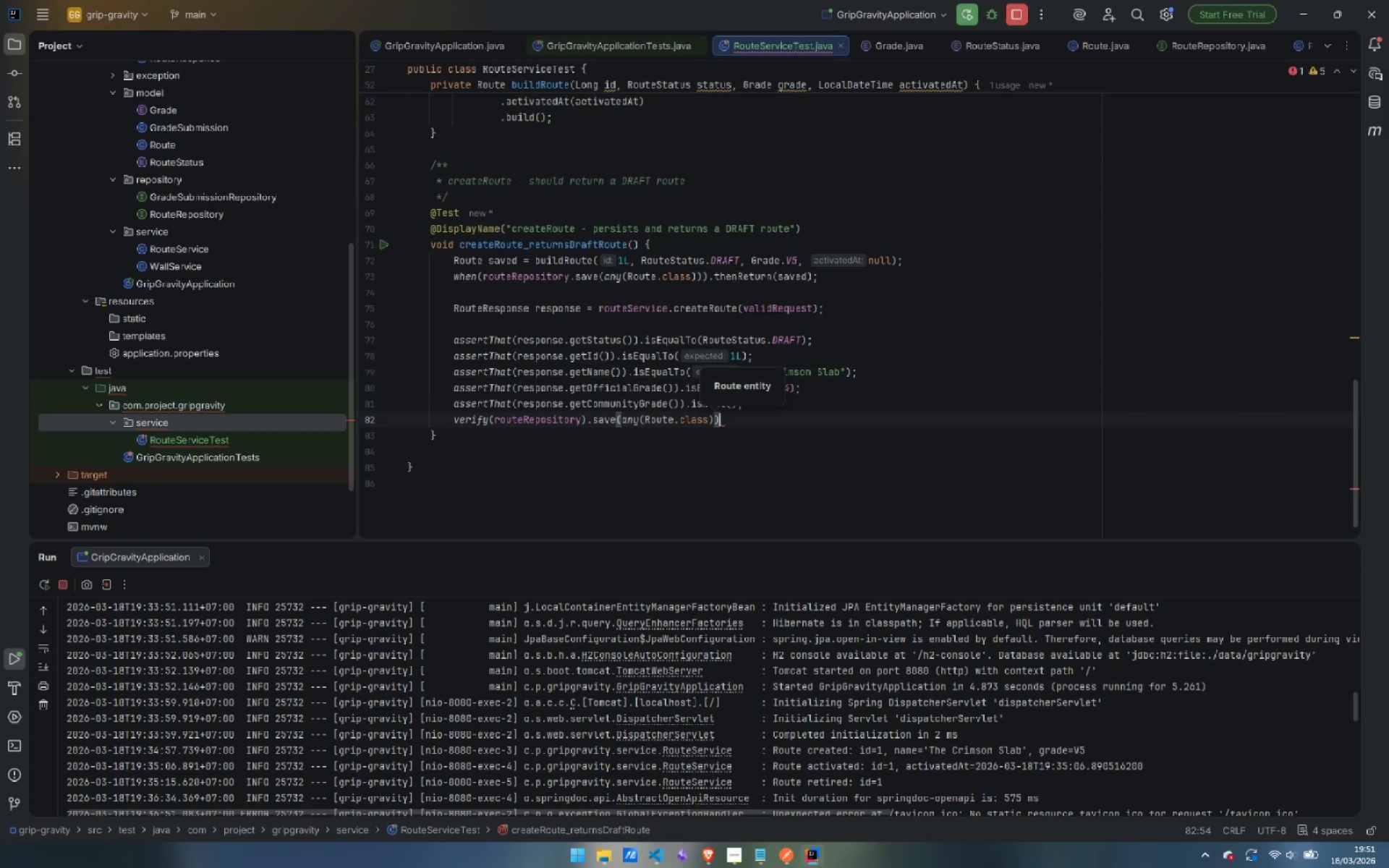 
key(ArrowRight)
 